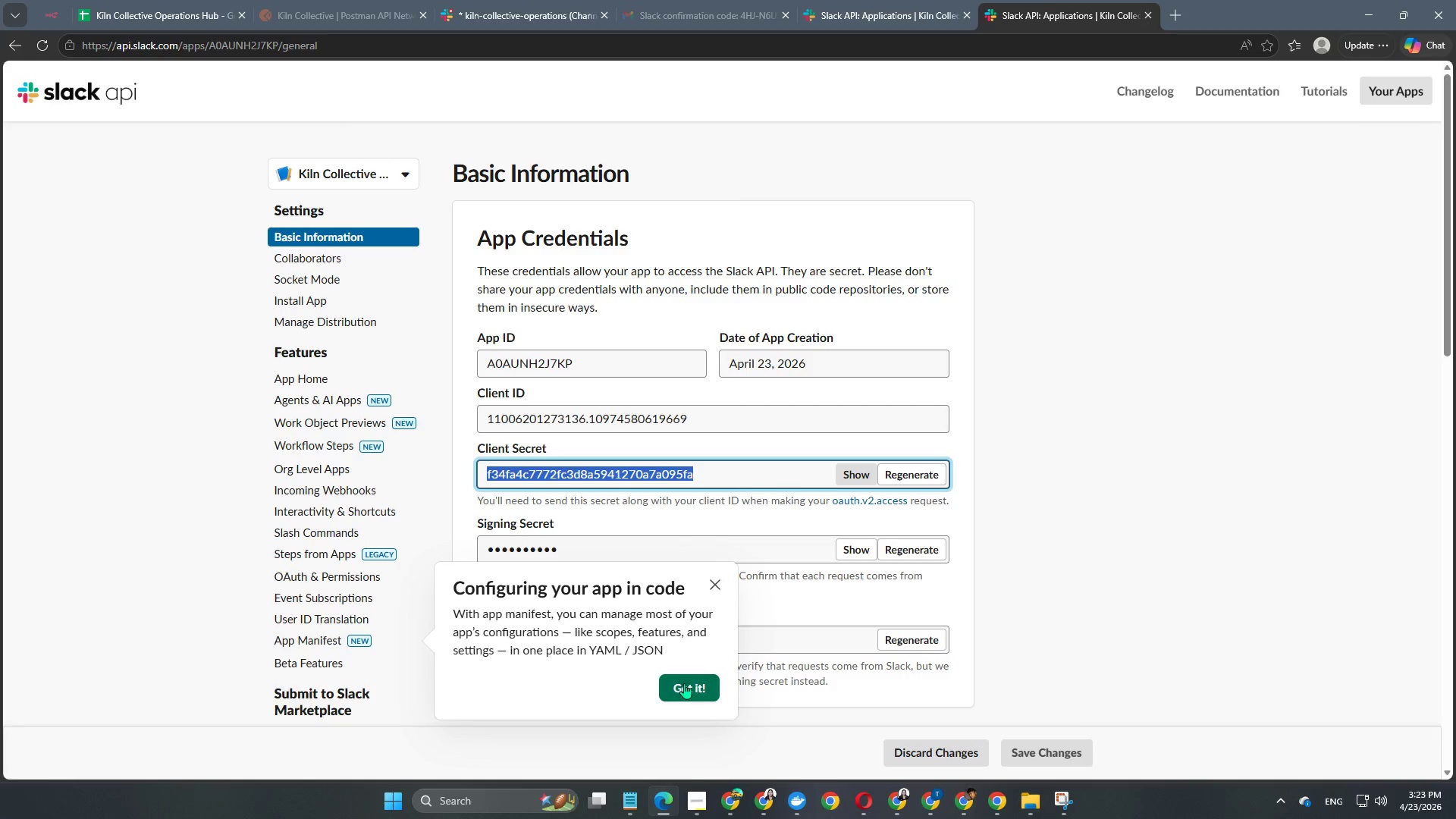 
key(Control+ControlLeft)
 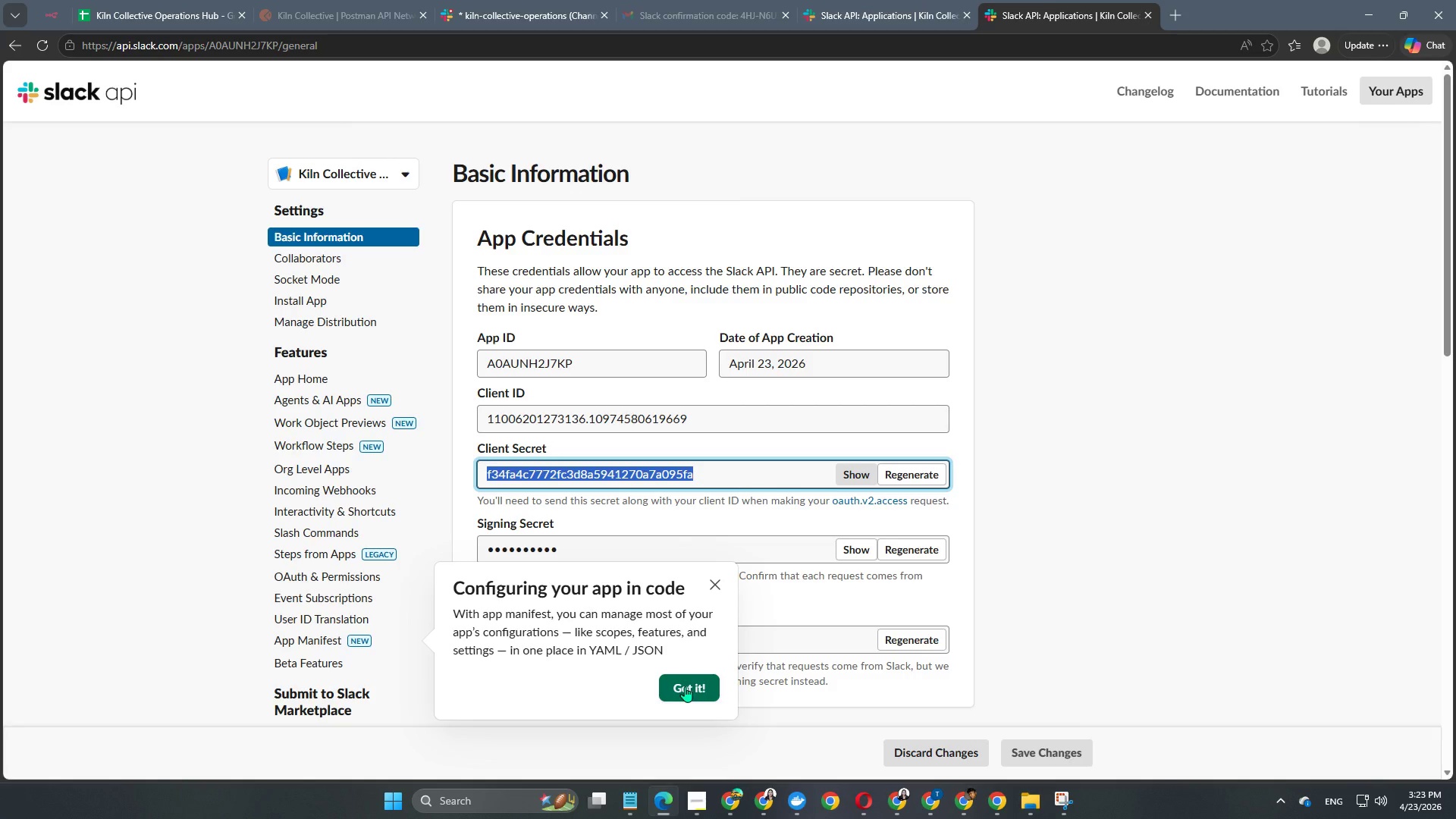 
key(Control+C)
 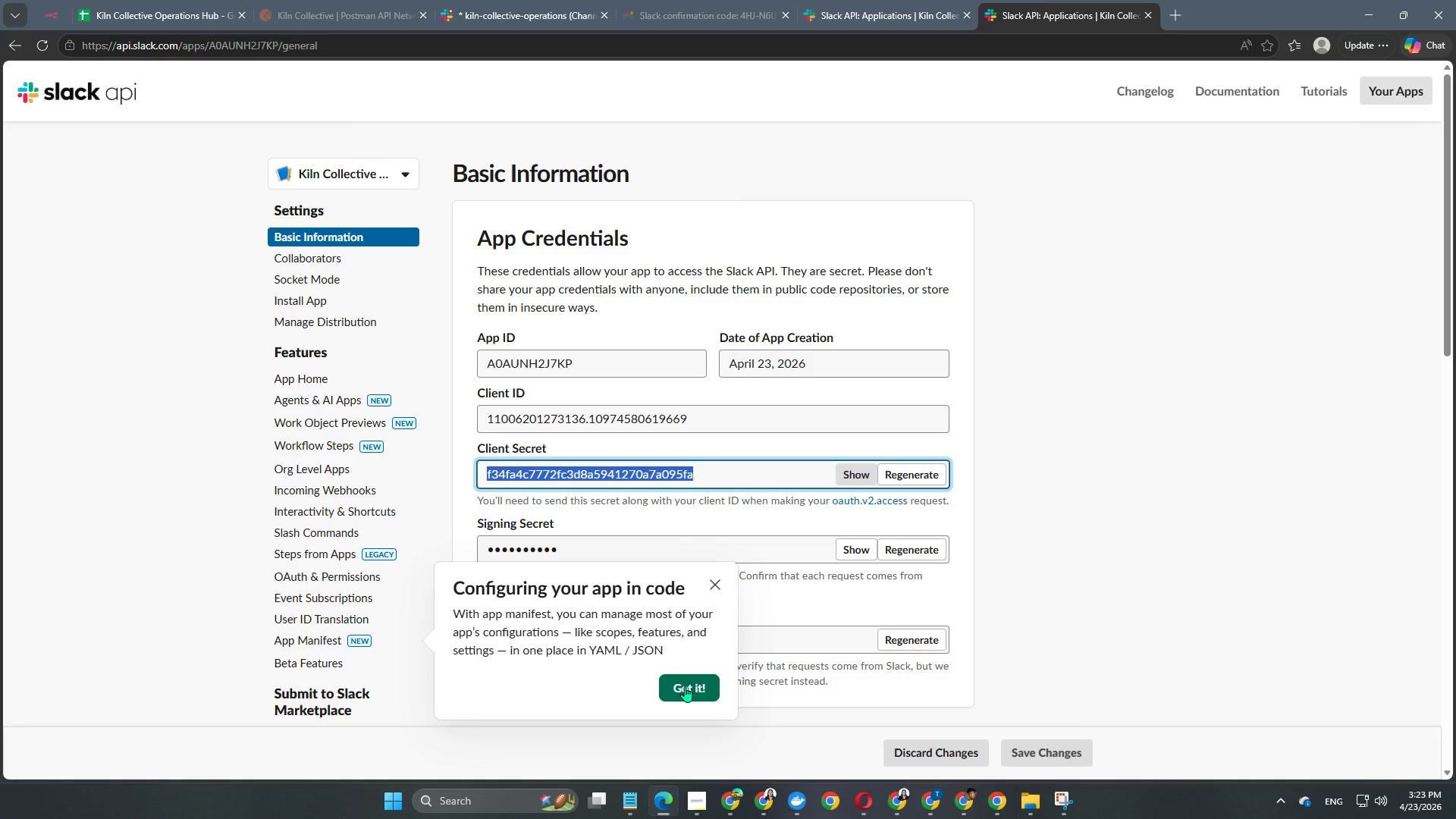 
key(Control+ControlLeft)
 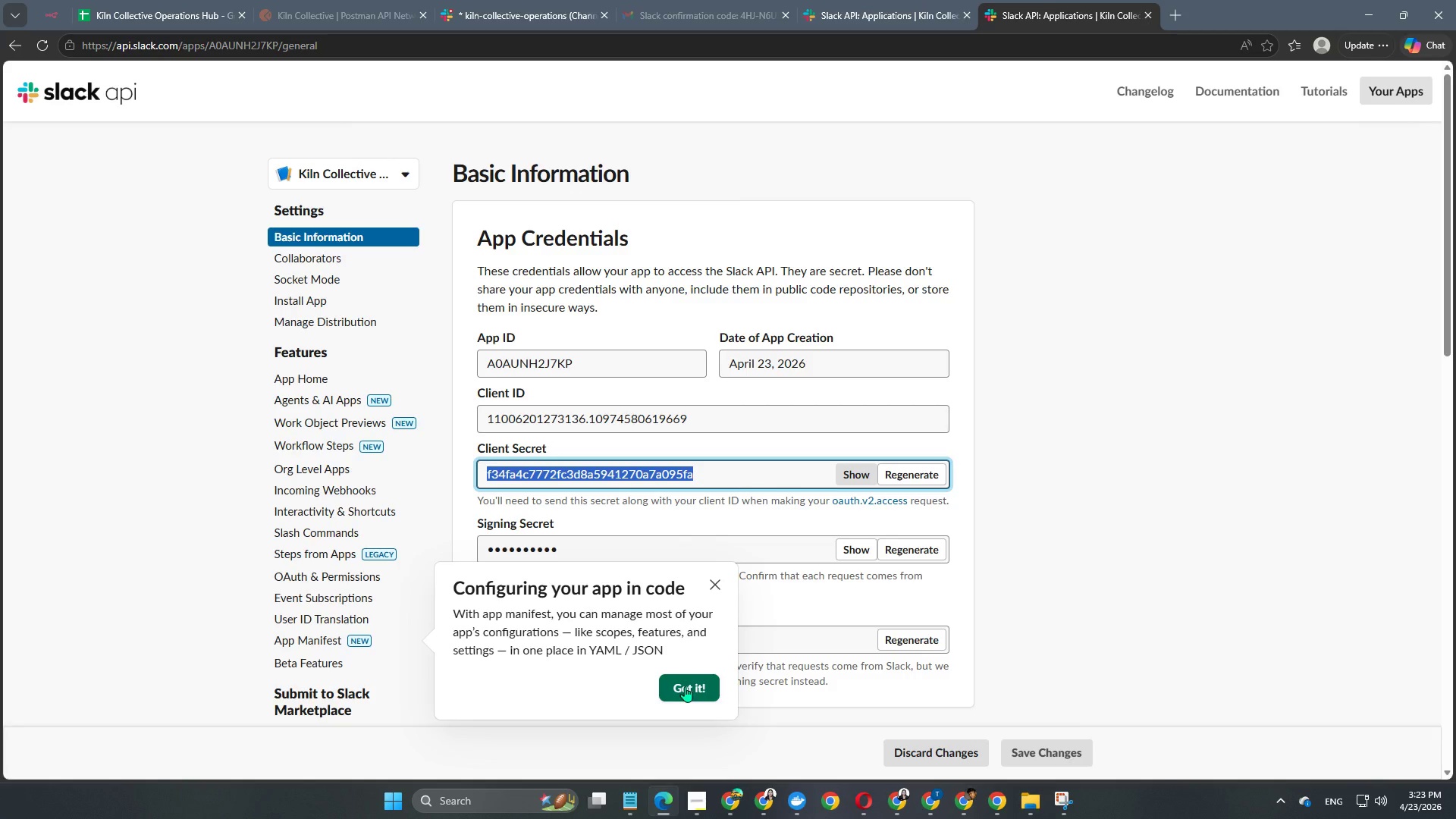 
key(Control+C)
 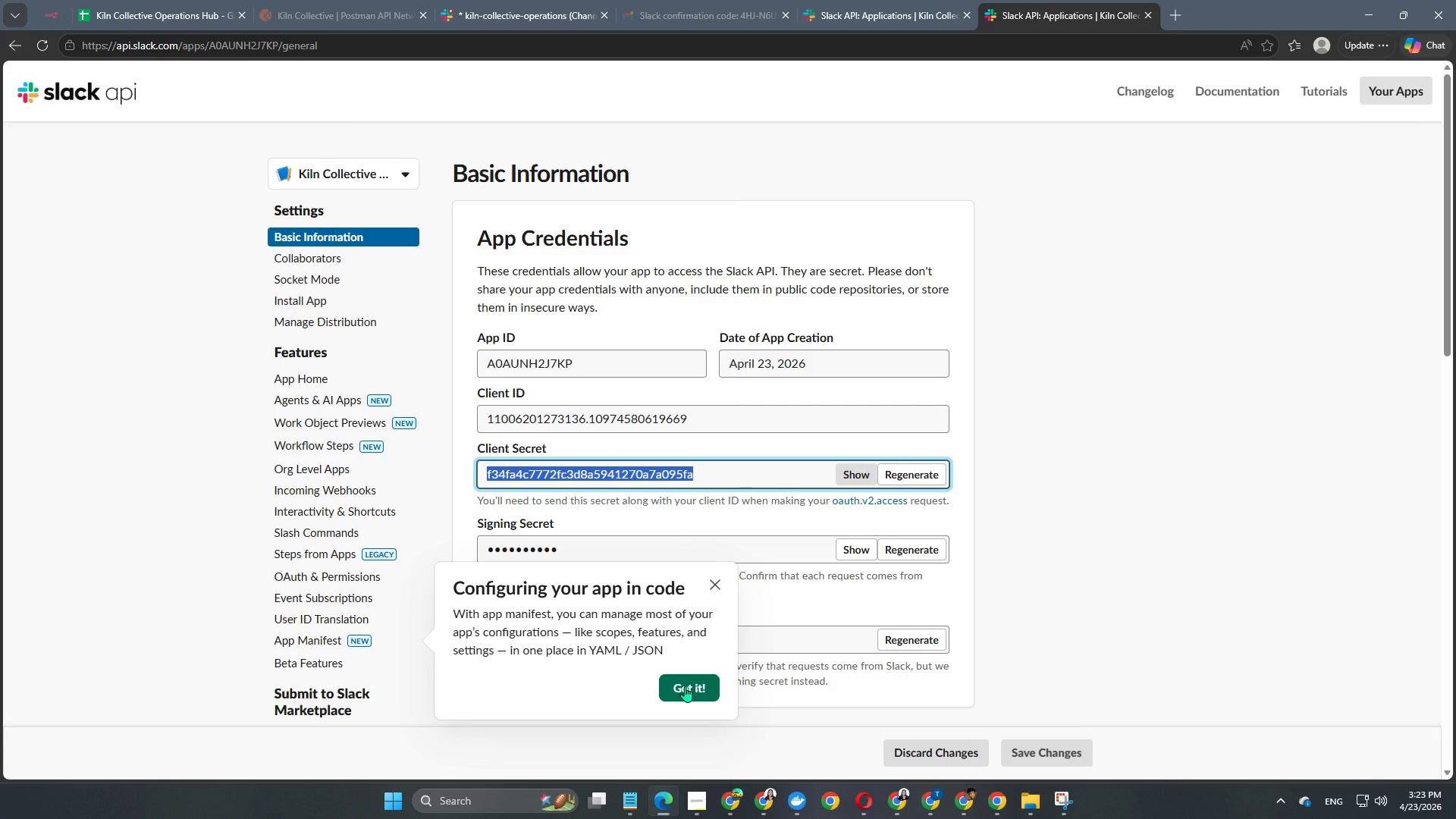 
key(Control+ControlLeft)
 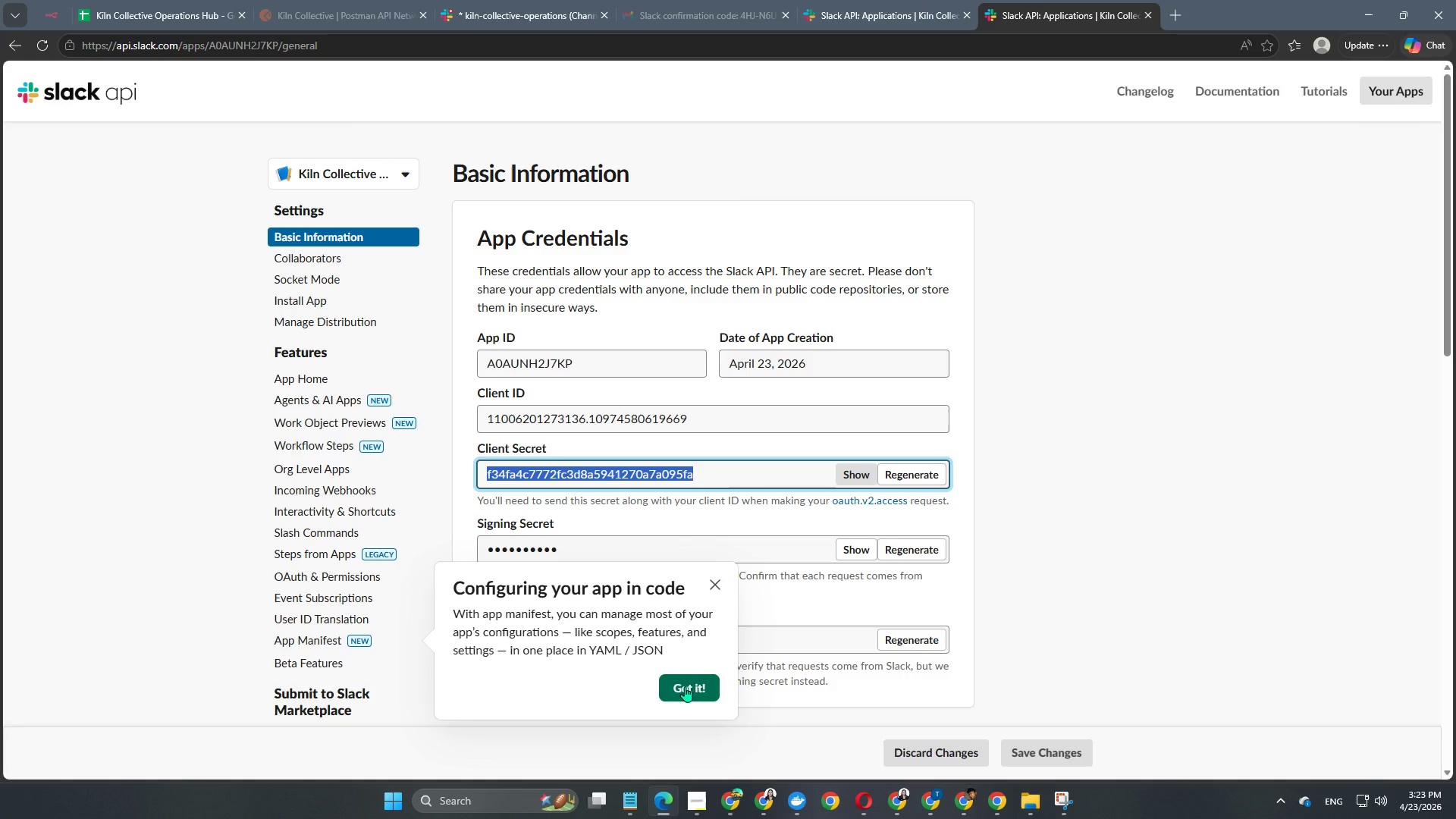 
key(Control+C)
 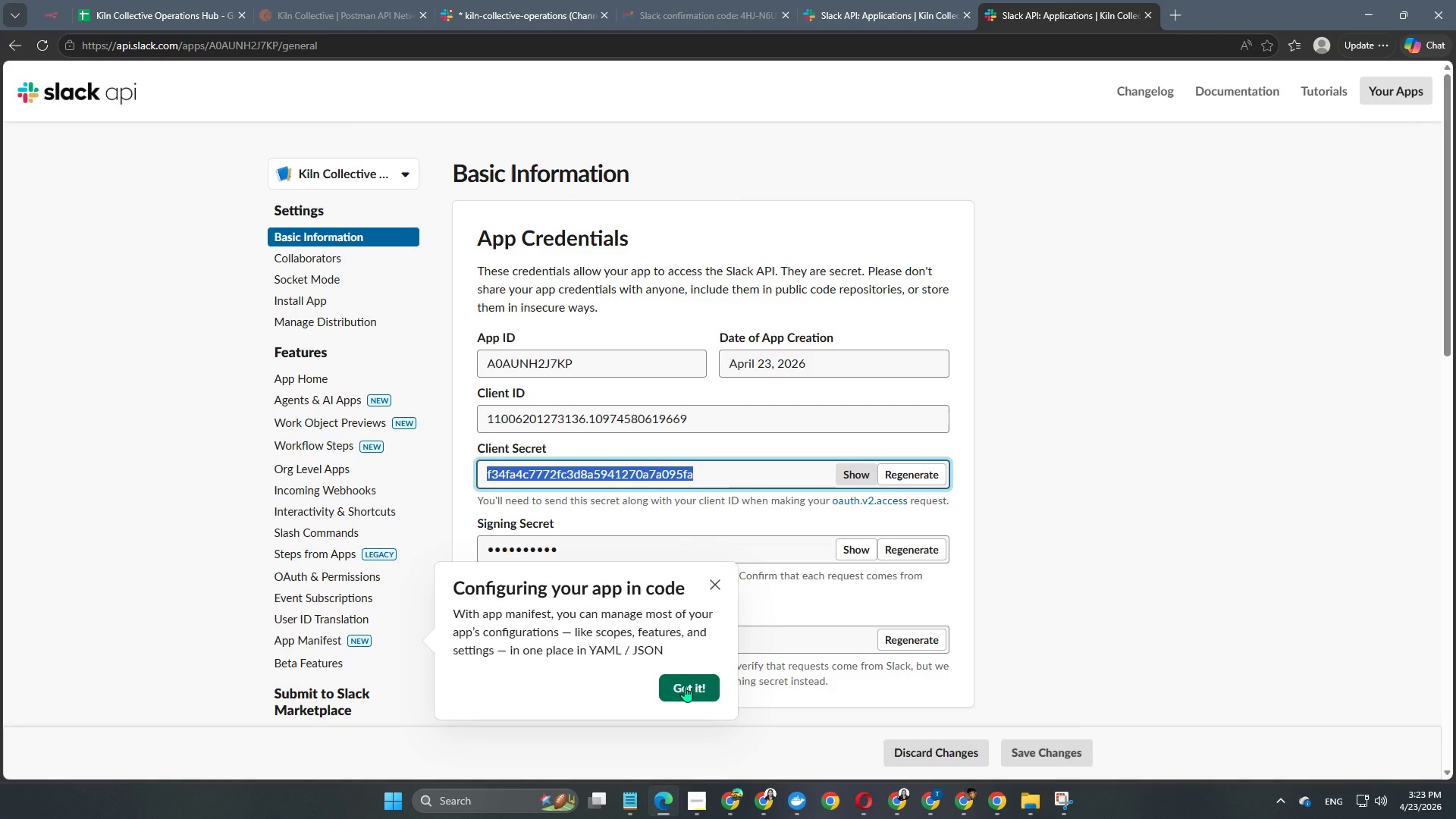 
key(Control+ControlLeft)
 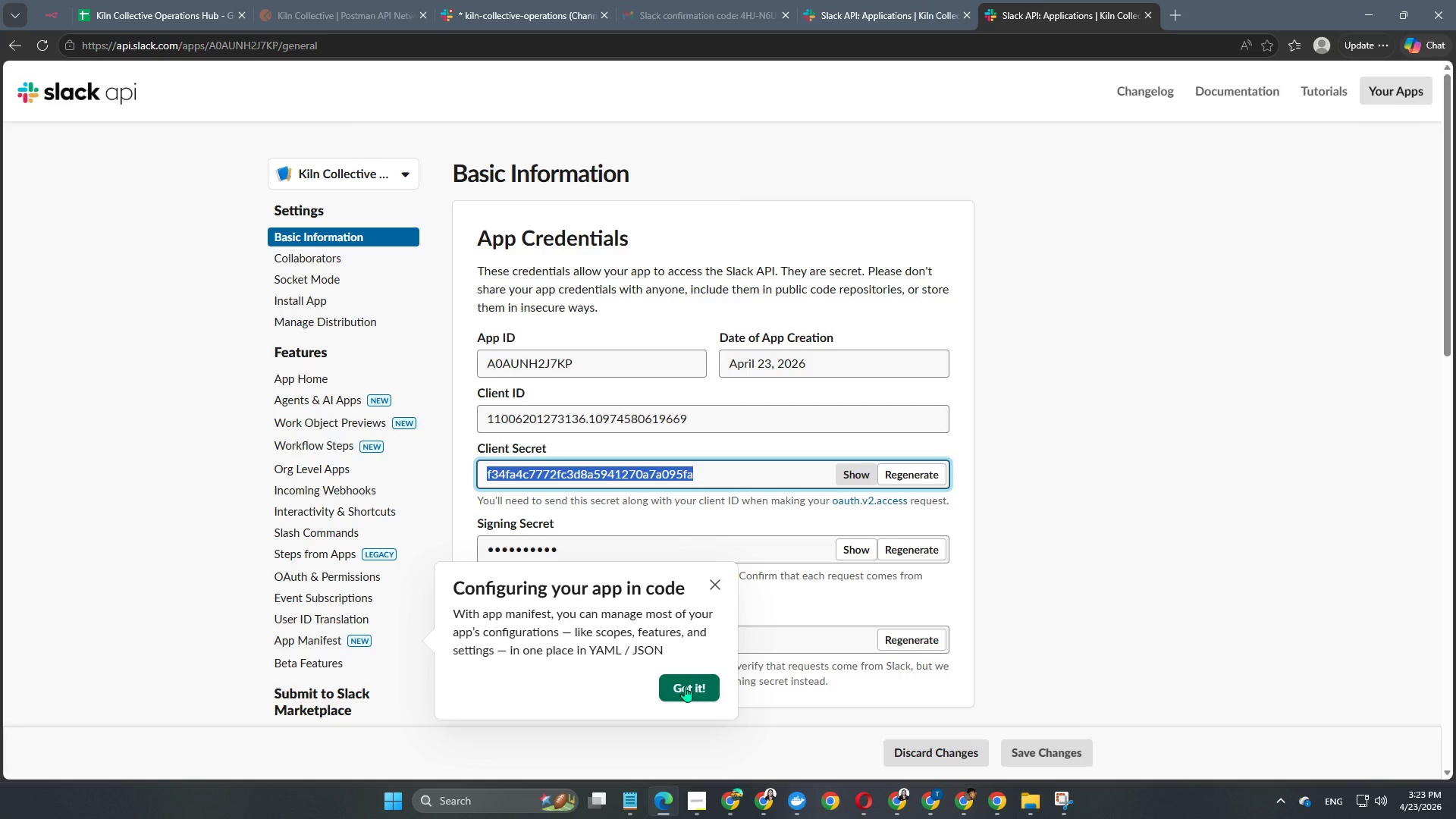 
key(Control+C)
 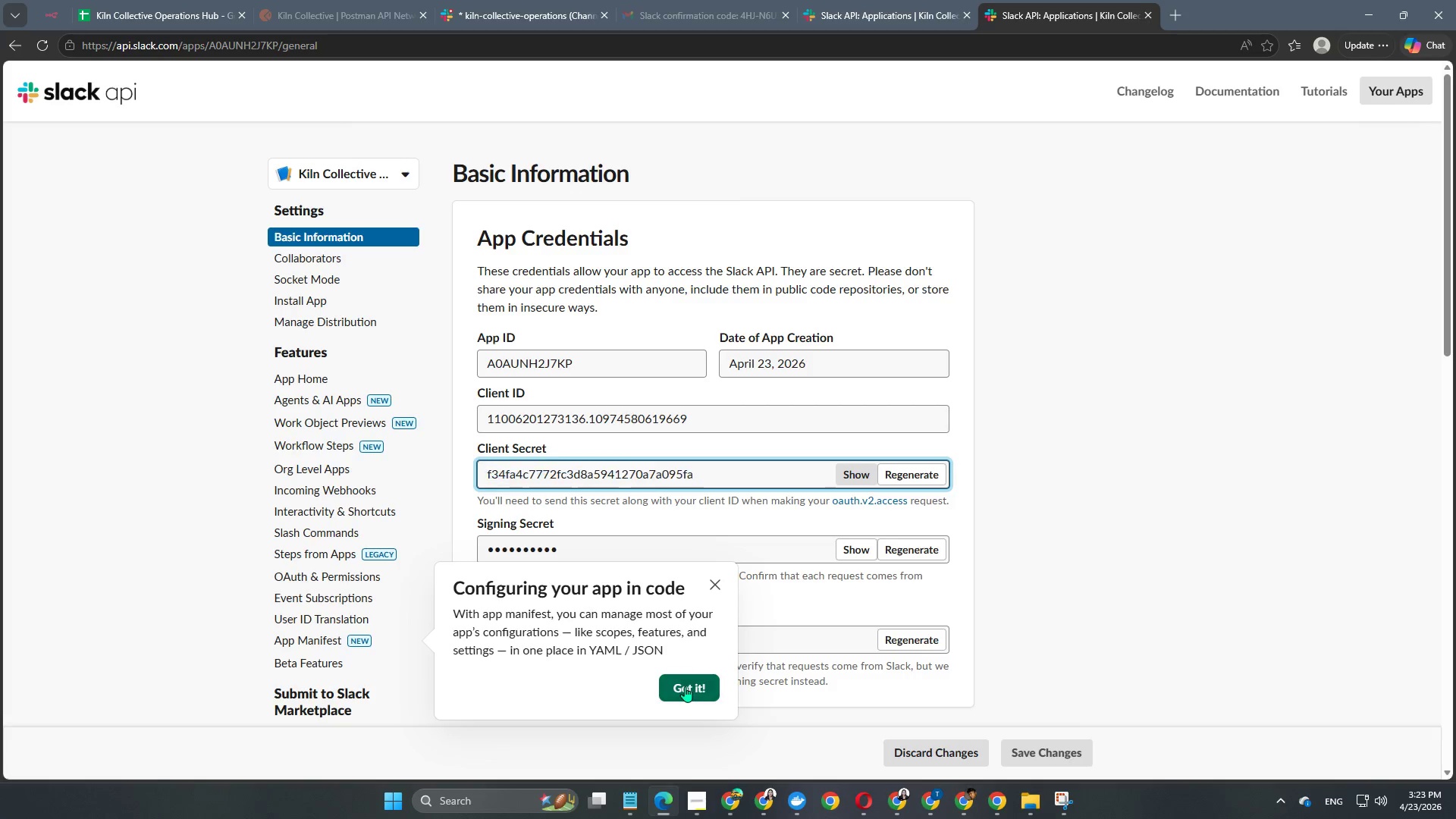 
left_click([685, 686])
 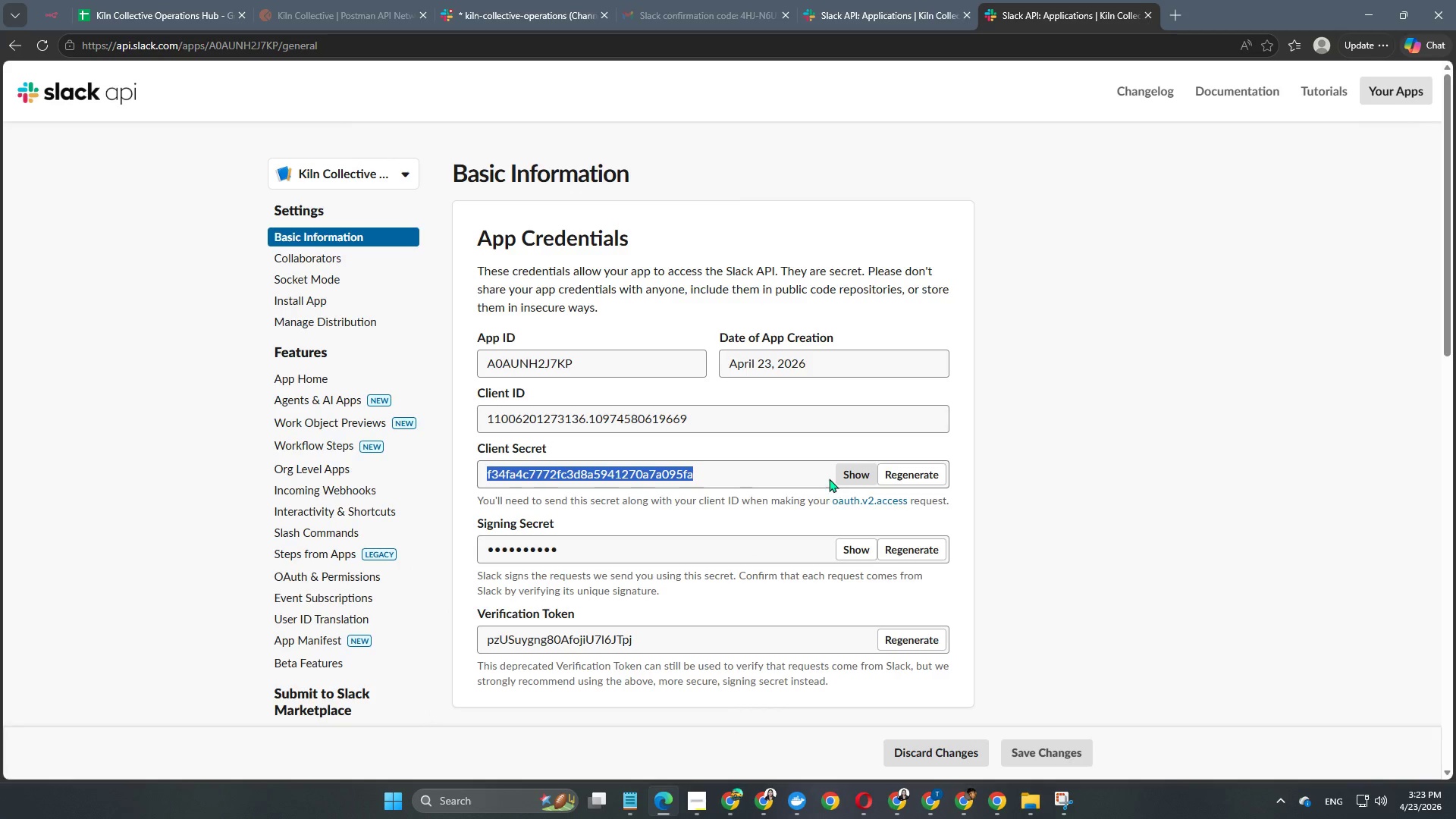 
key(Control+ControlLeft)
 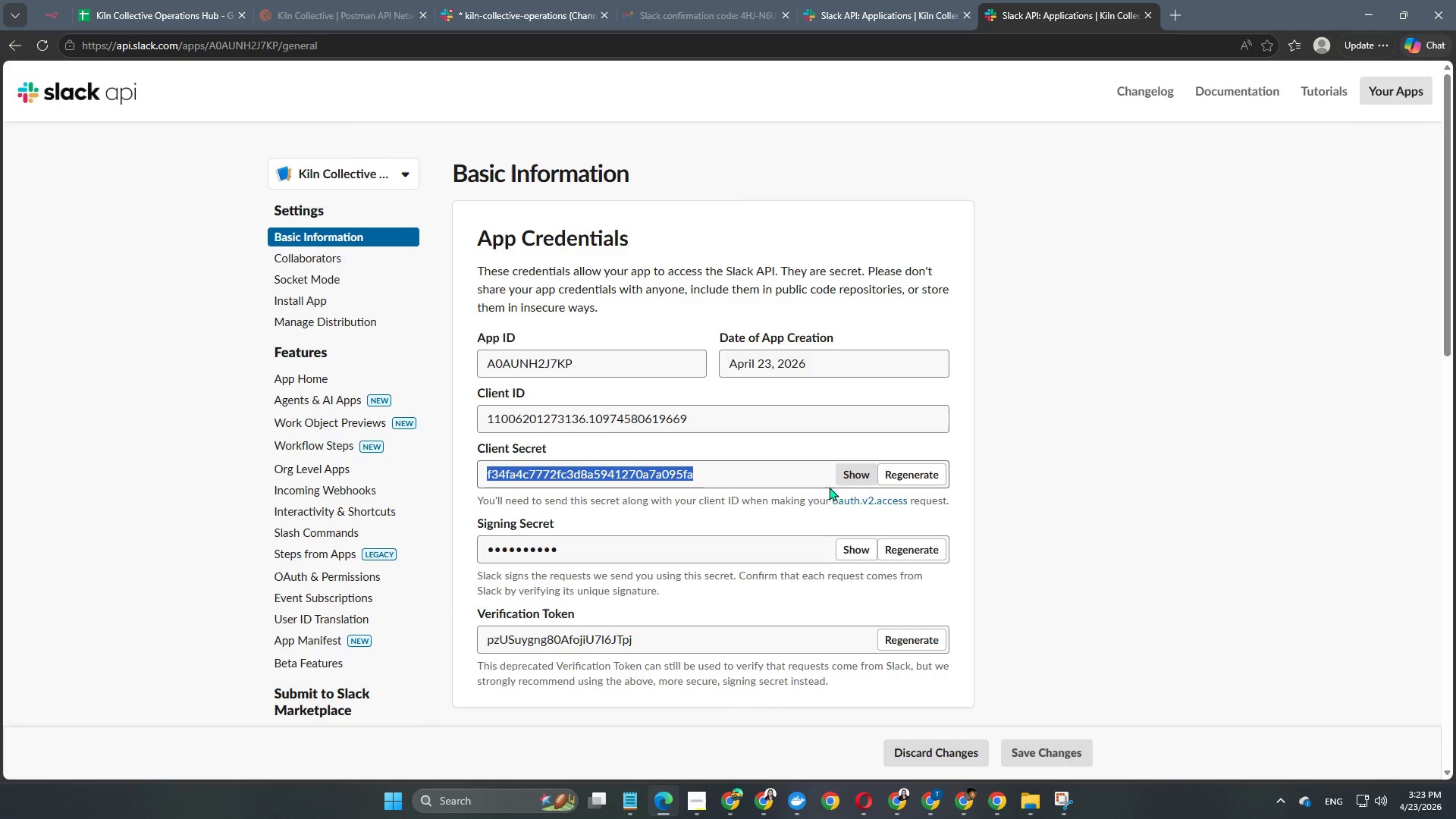 
key(Control+C)
 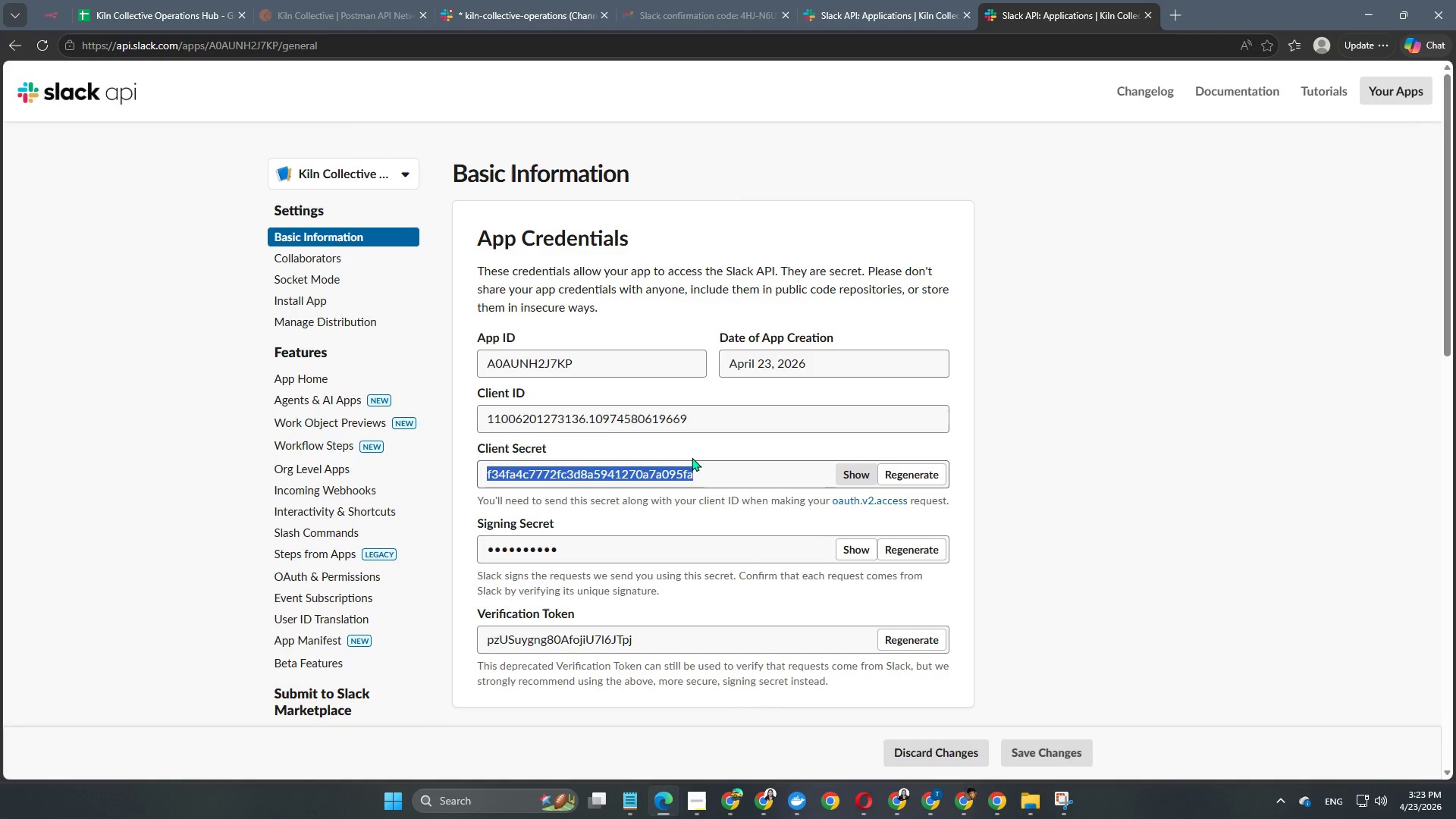 
key(Control+ControlLeft)
 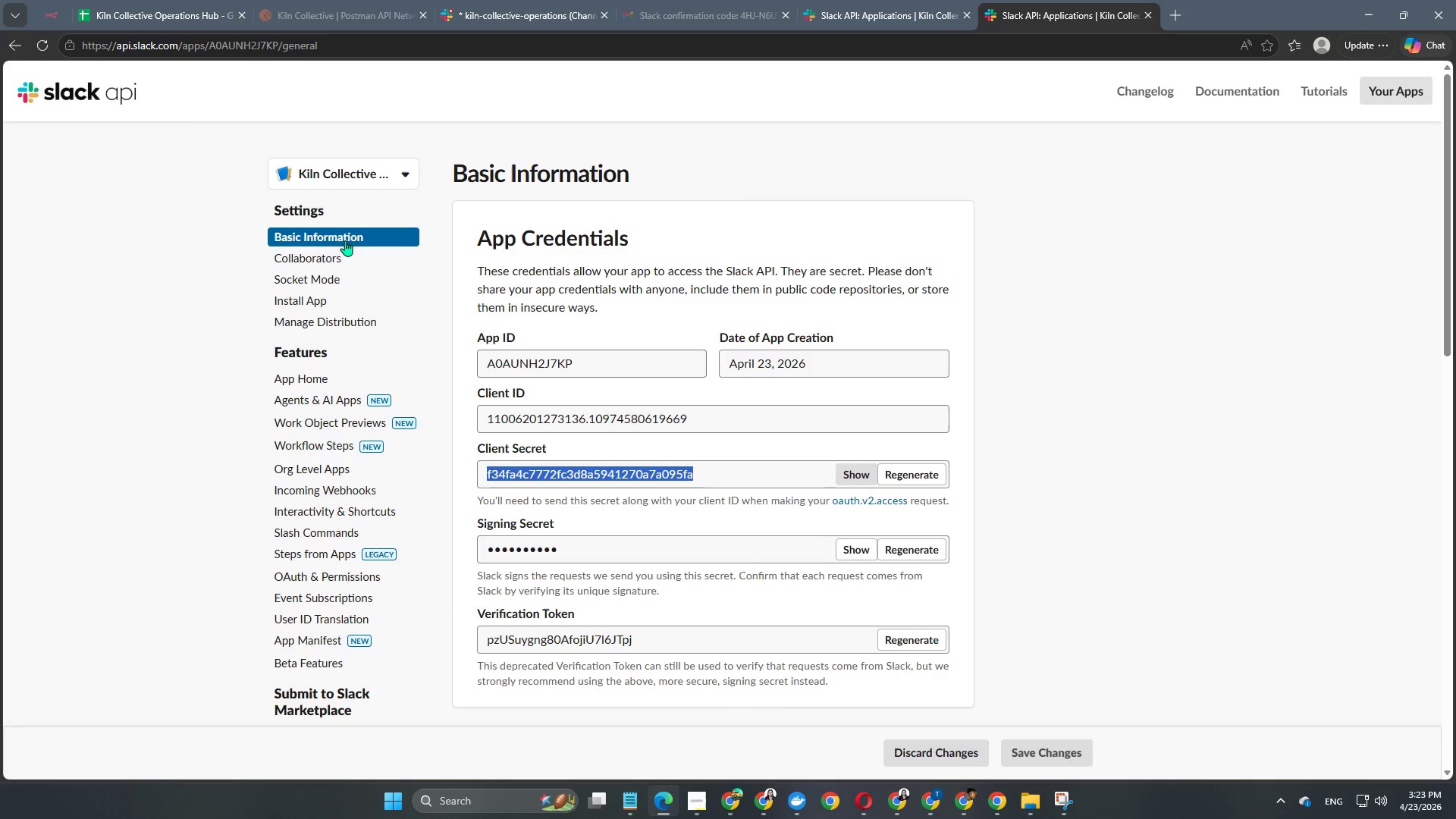 
key(Control+C)
 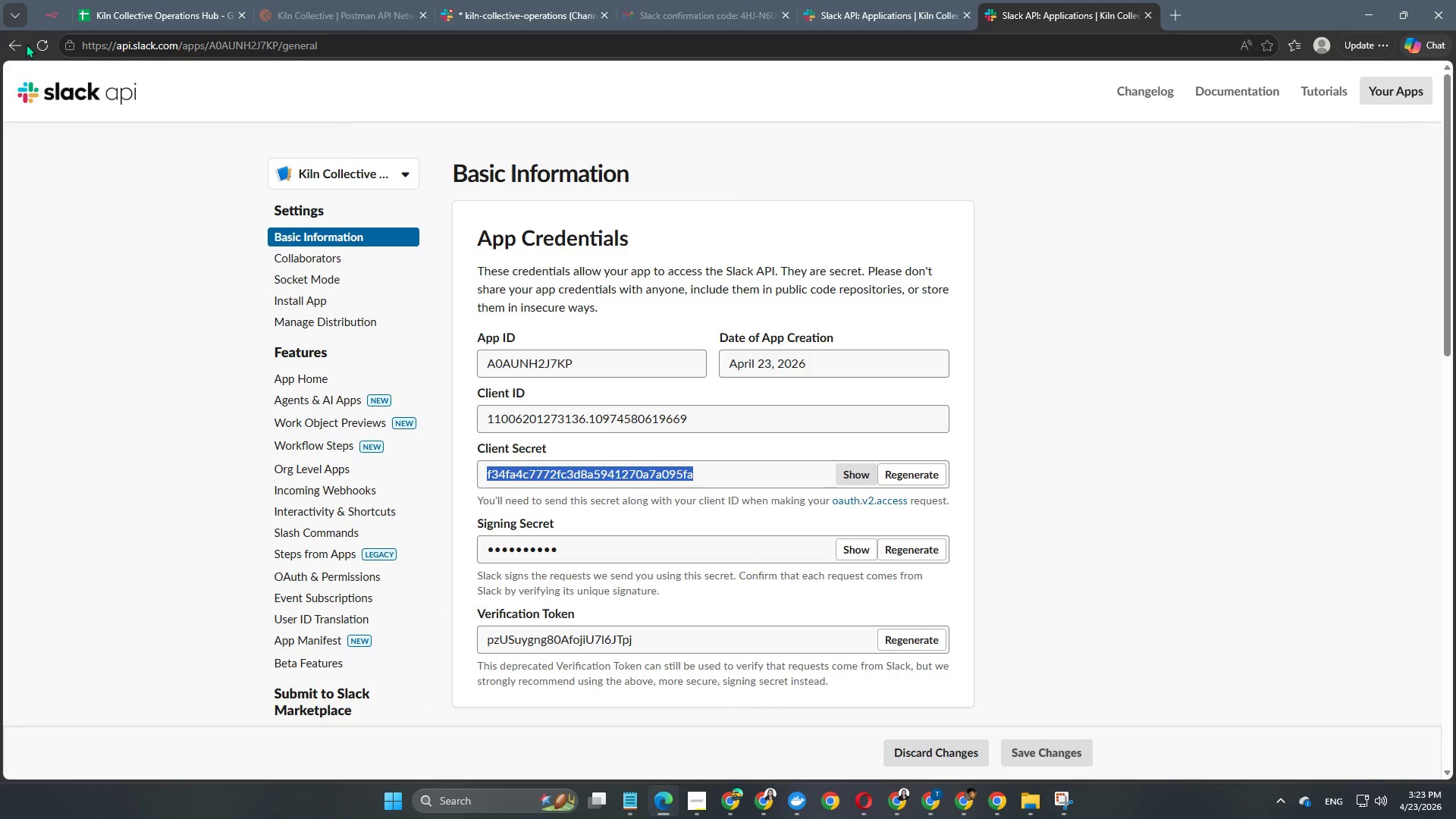 
key(Control+C)
 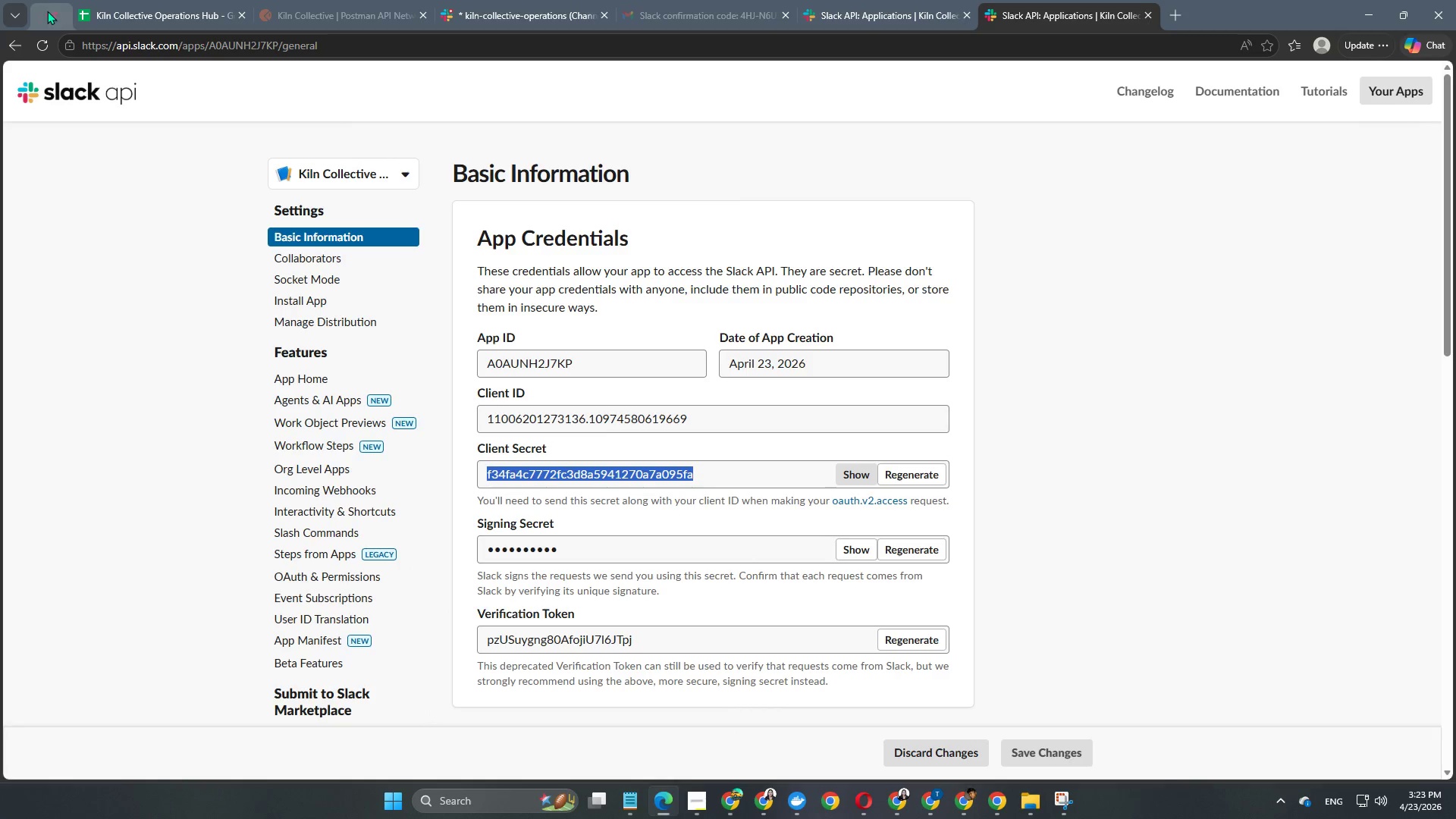 
left_click([47, 11])
 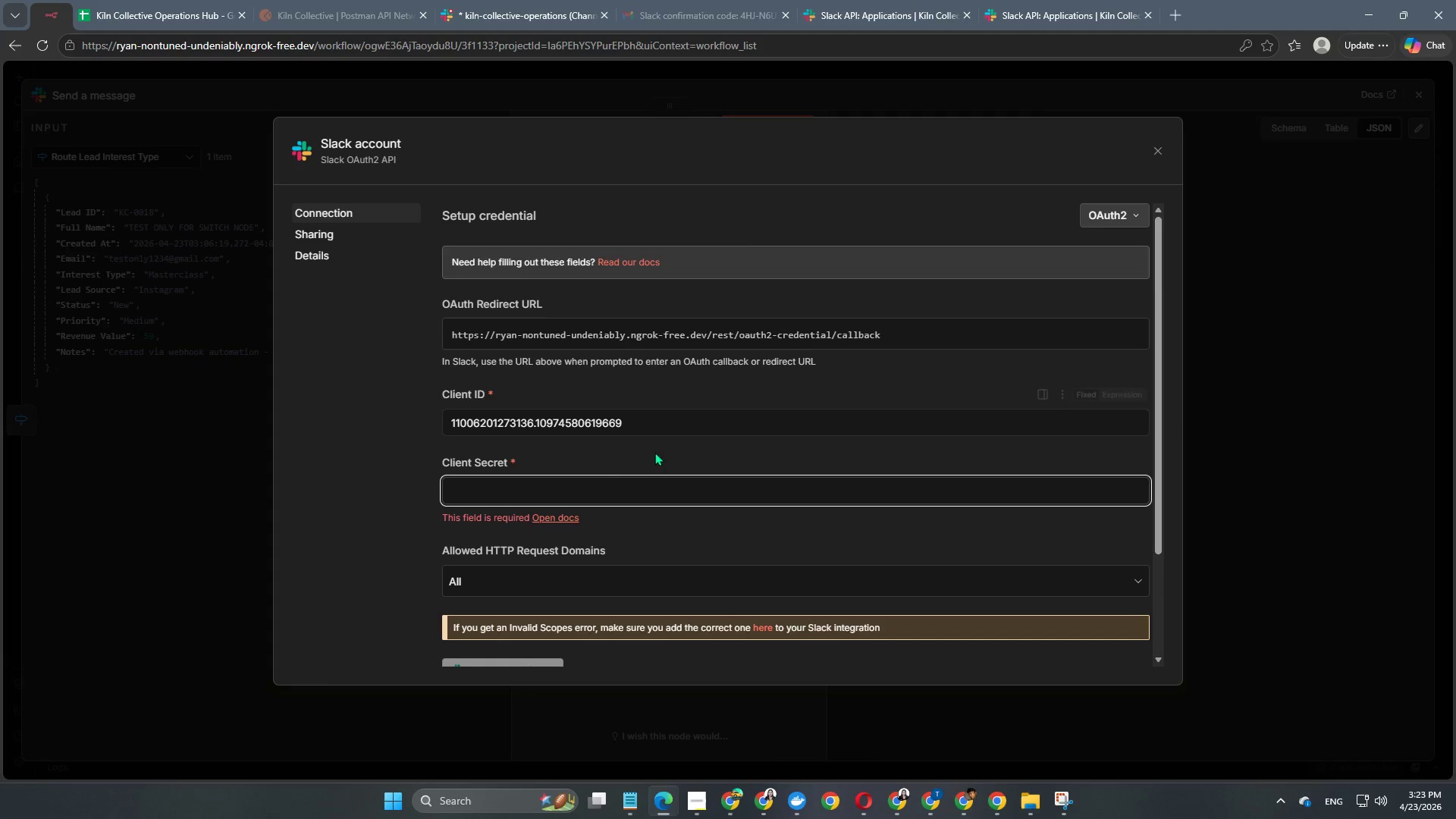 
key(Control+V)
 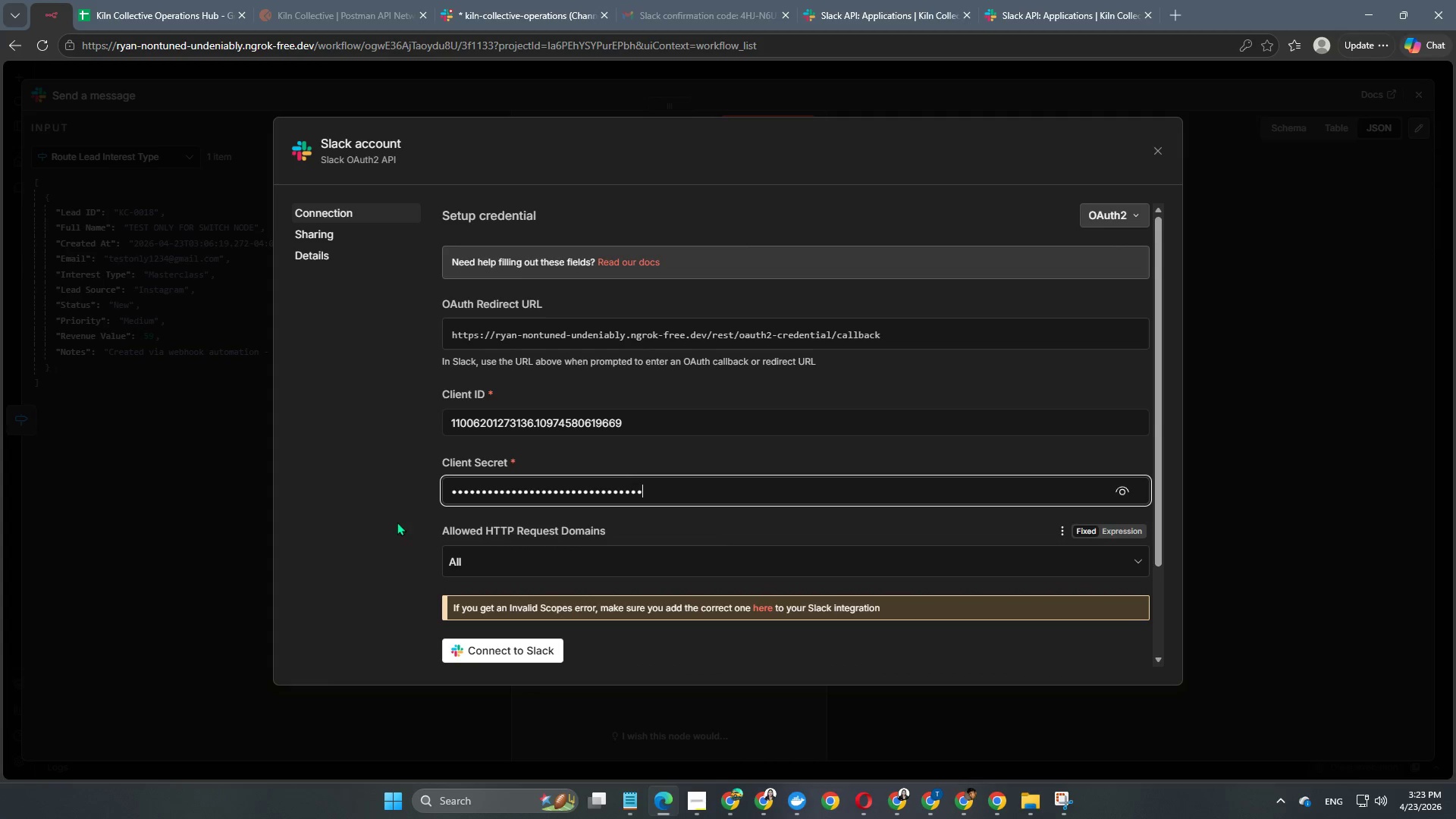 
scroll: coordinate [396, 521], scroll_direction: down, amount: 5.0
 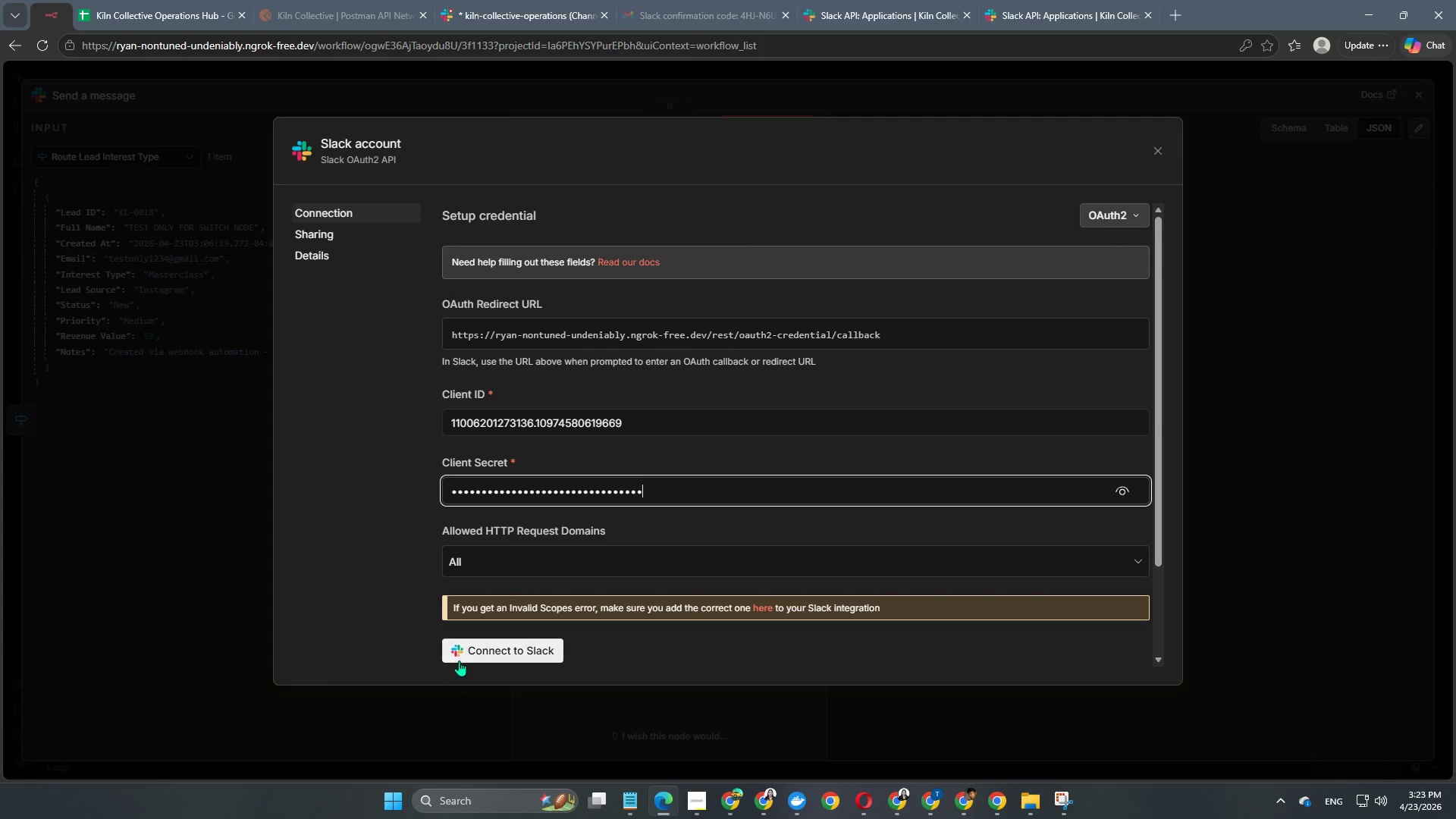 
left_click([457, 659])
 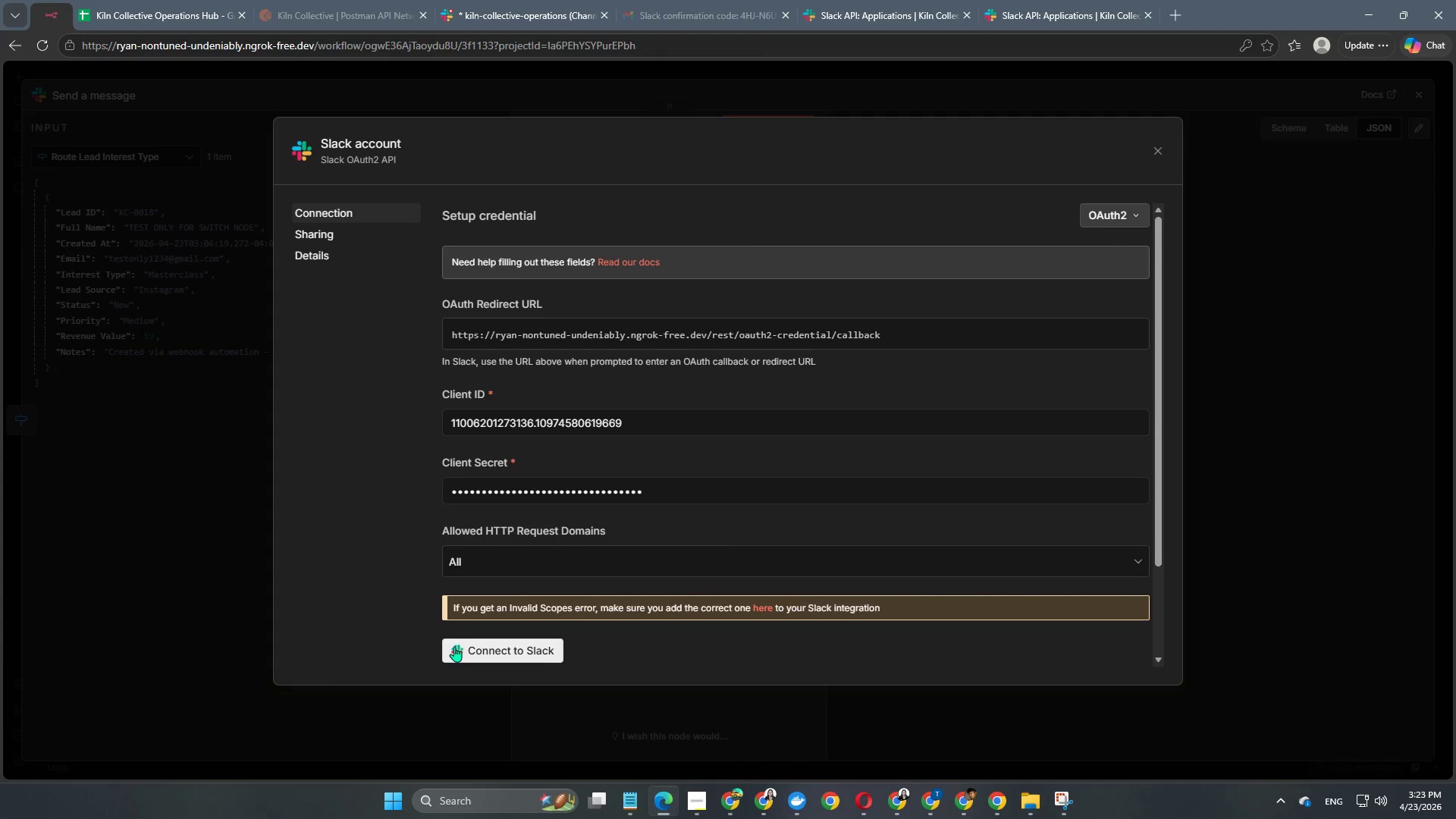 
left_click([454, 646])
 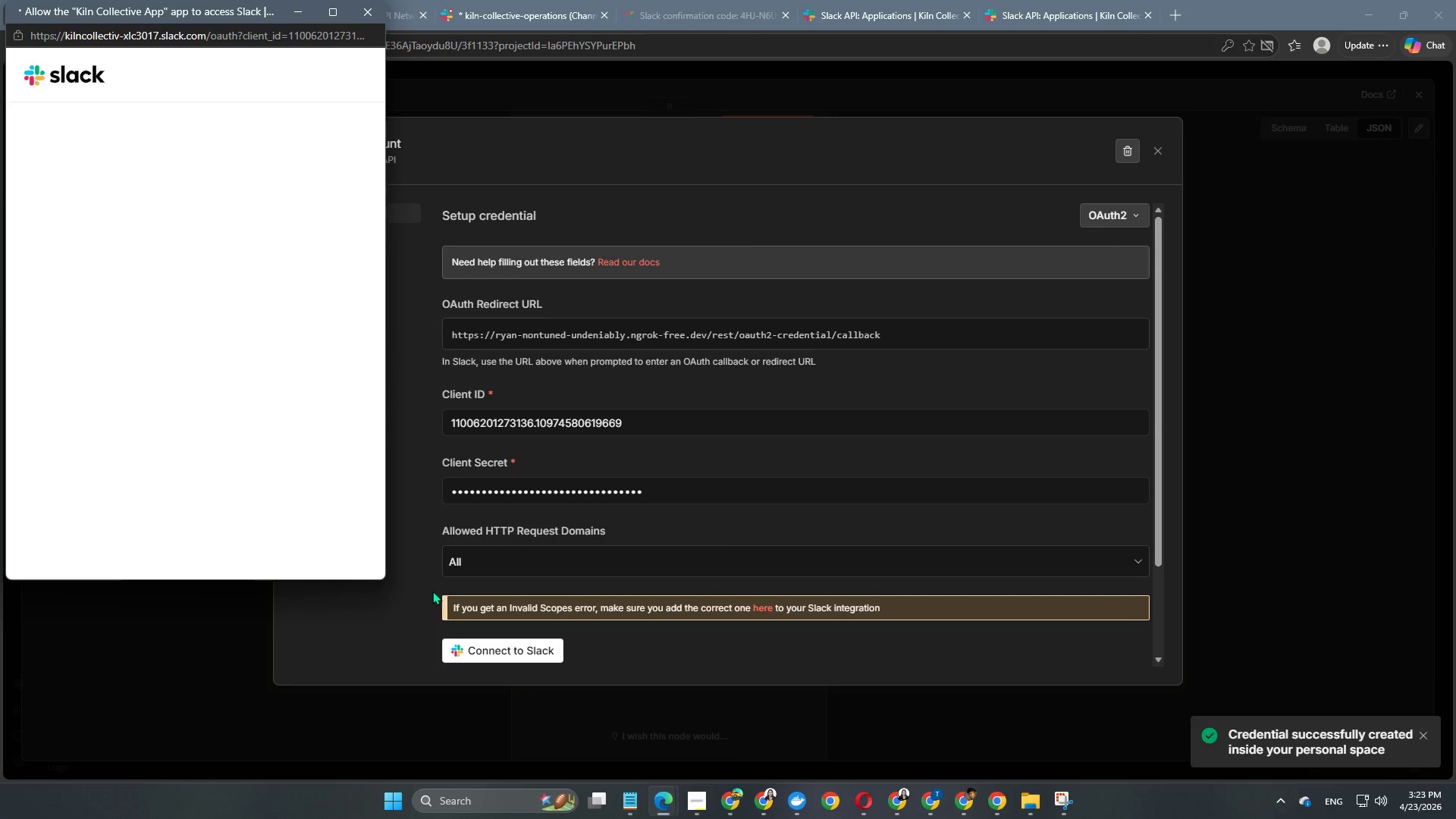 
wait(5.66)
 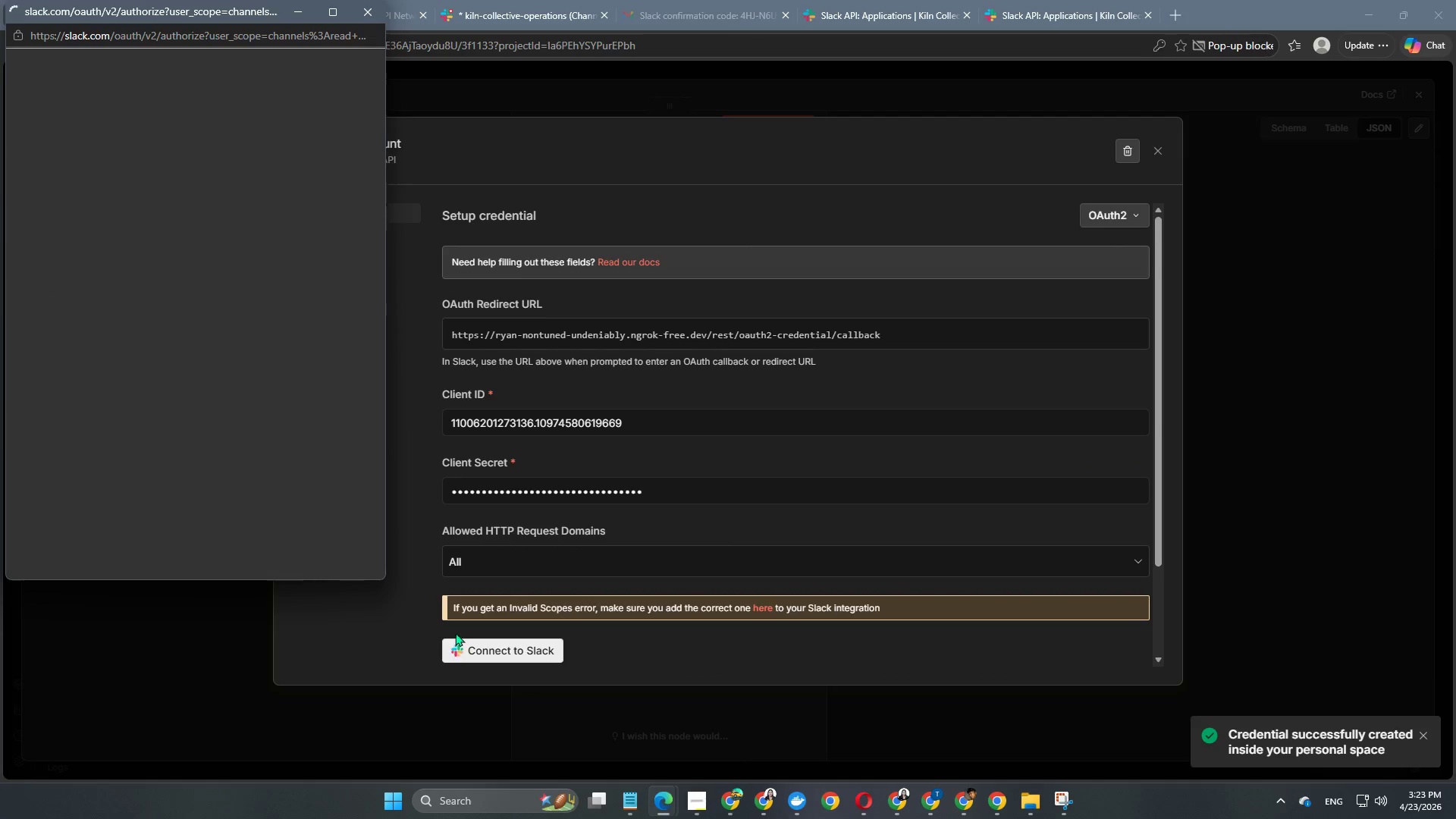 
scroll: coordinate [282, 260], scroll_direction: down, amount: 12.0
 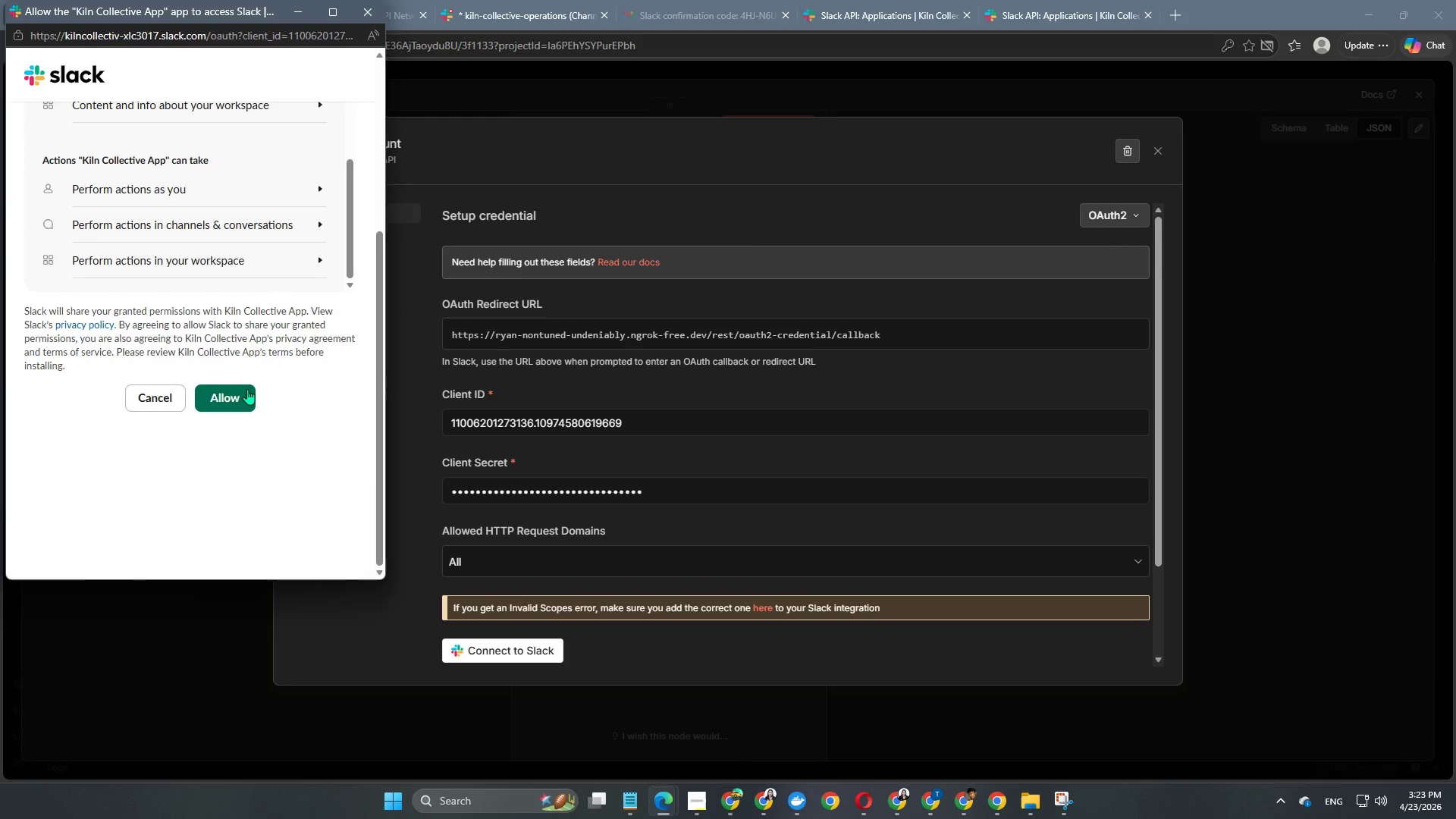 
left_click([247, 389])
 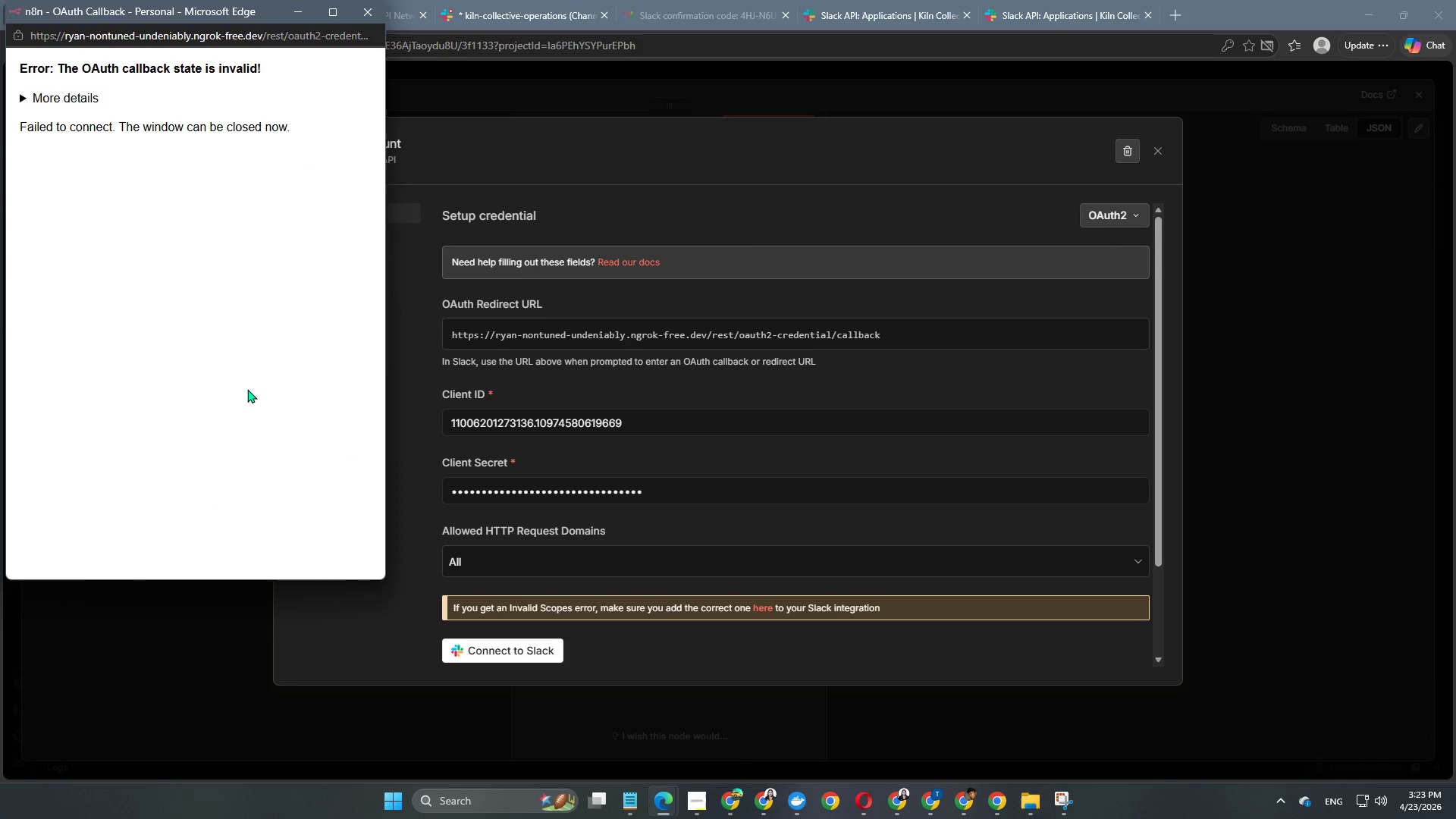 
wait(6.88)
 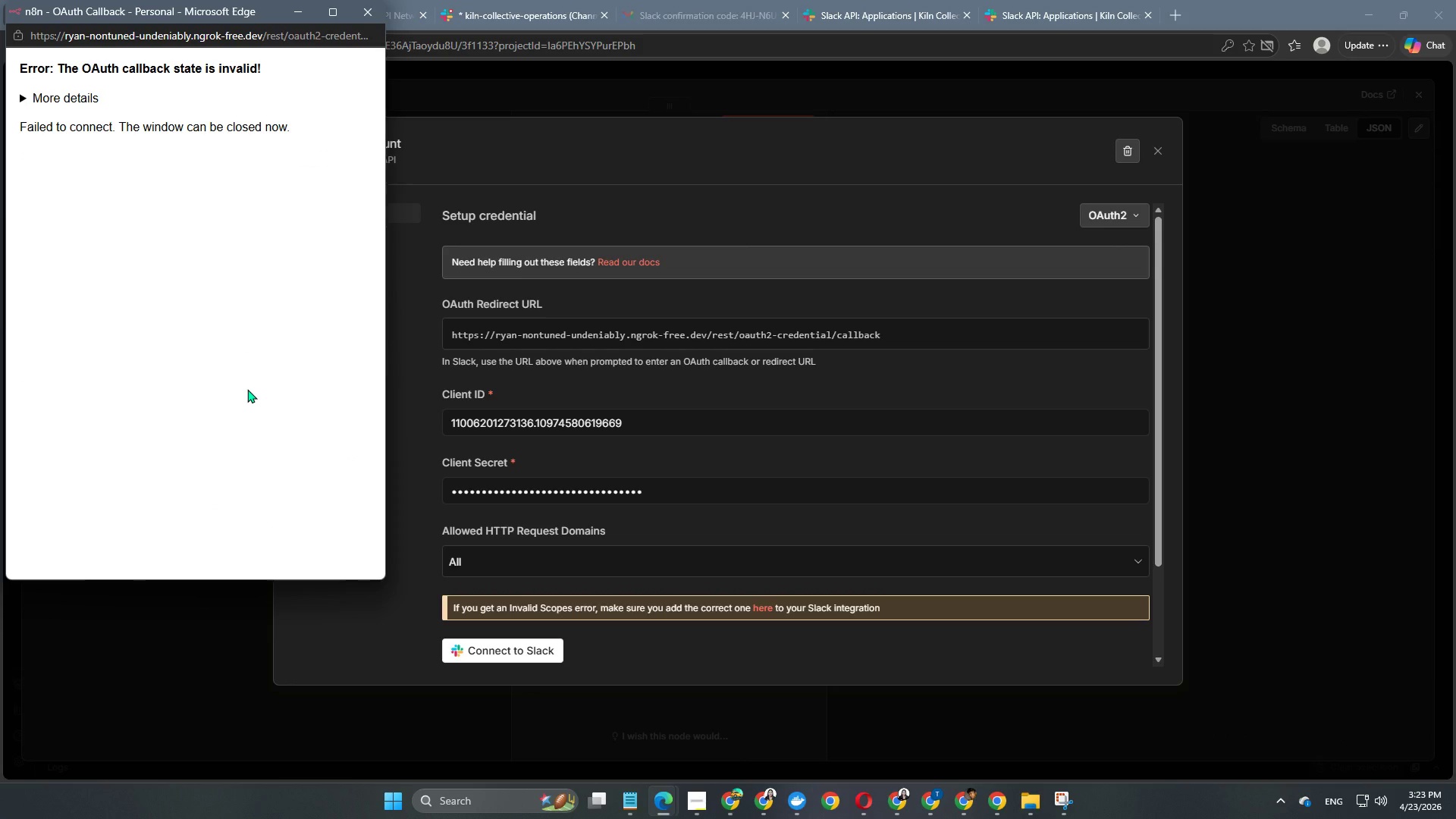 
left_click([371, 6])
 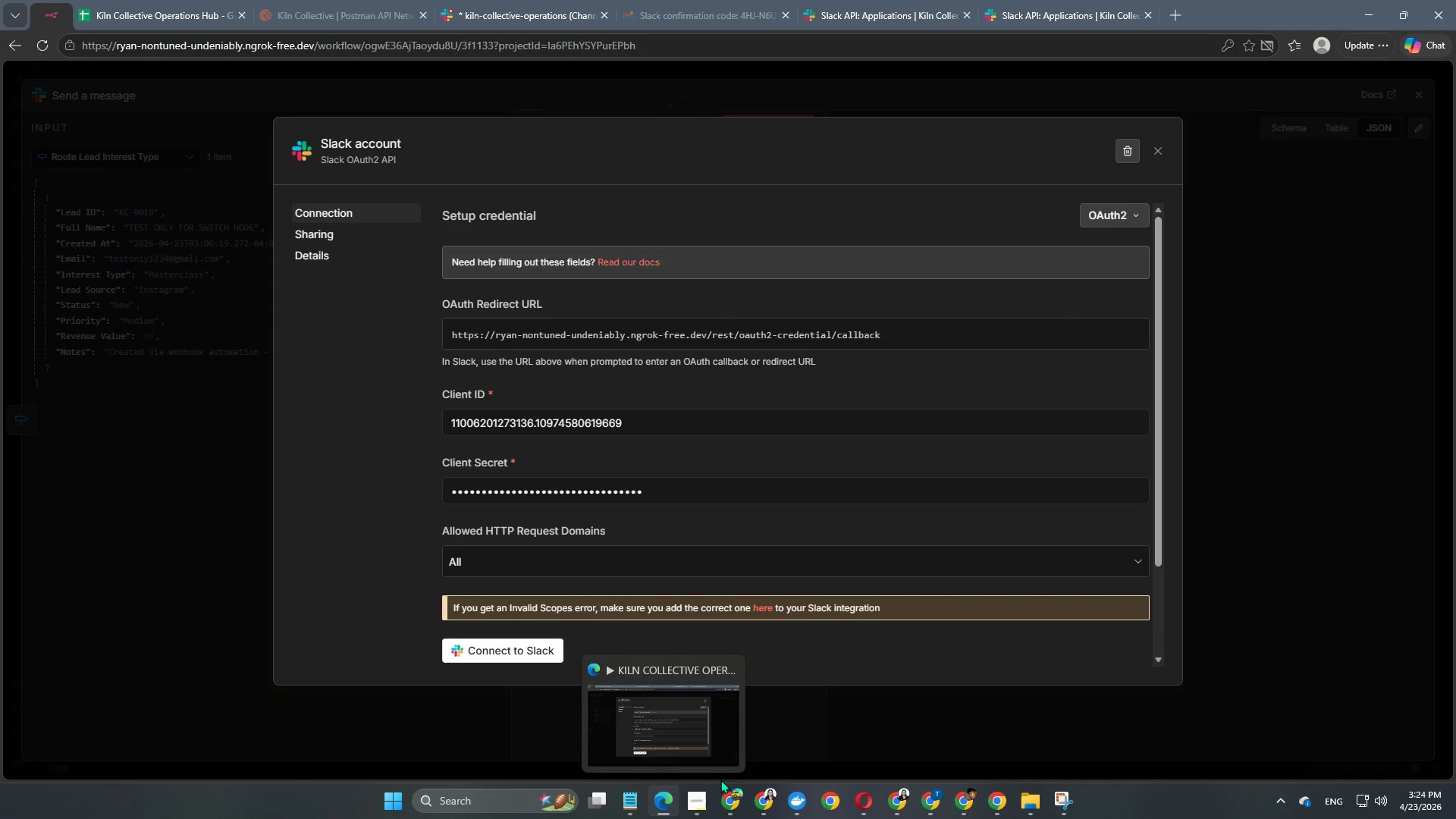 
double_click([666, 808])
 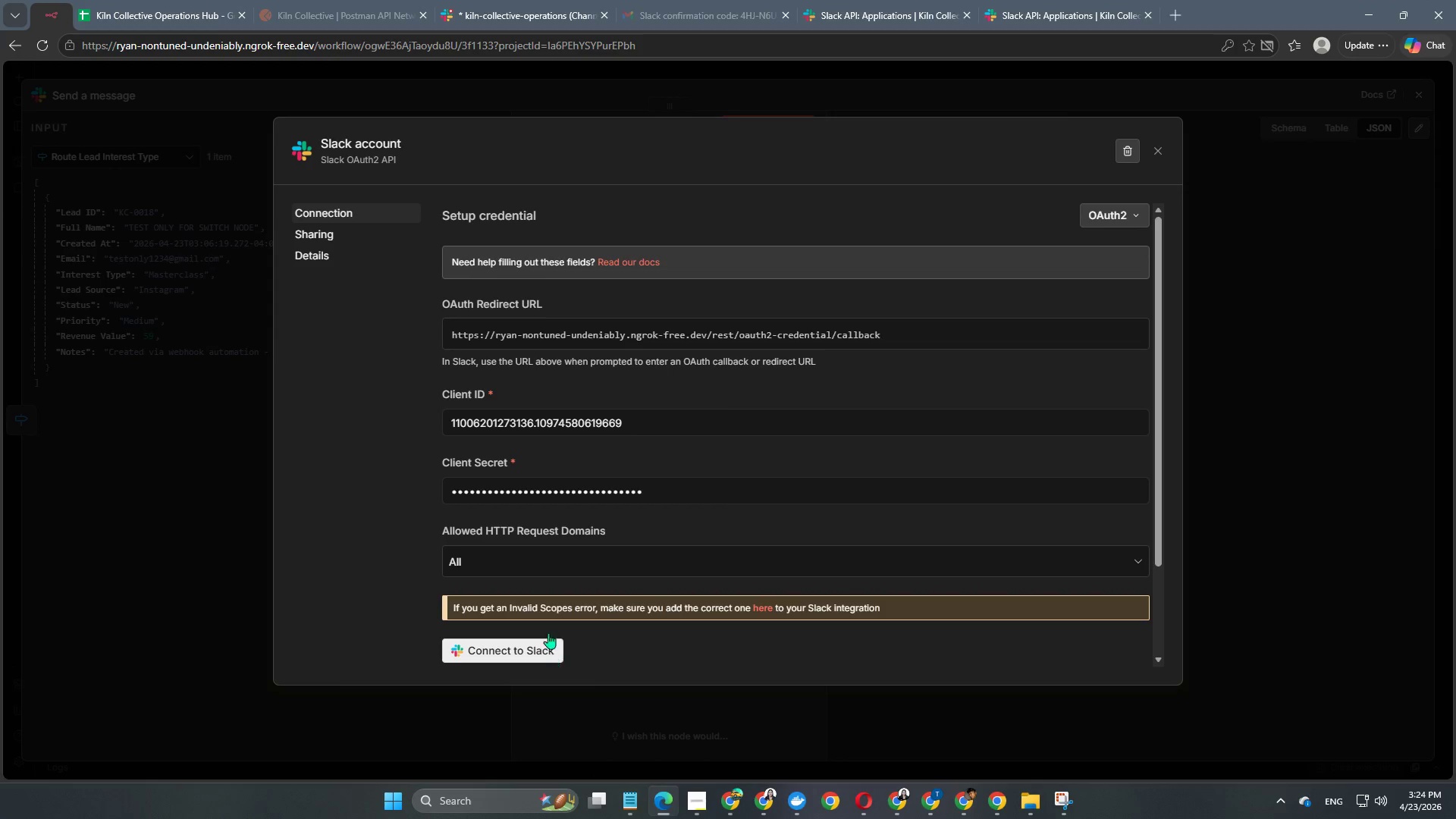 
scroll: coordinate [552, 538], scroll_direction: down, amount: 2.0
 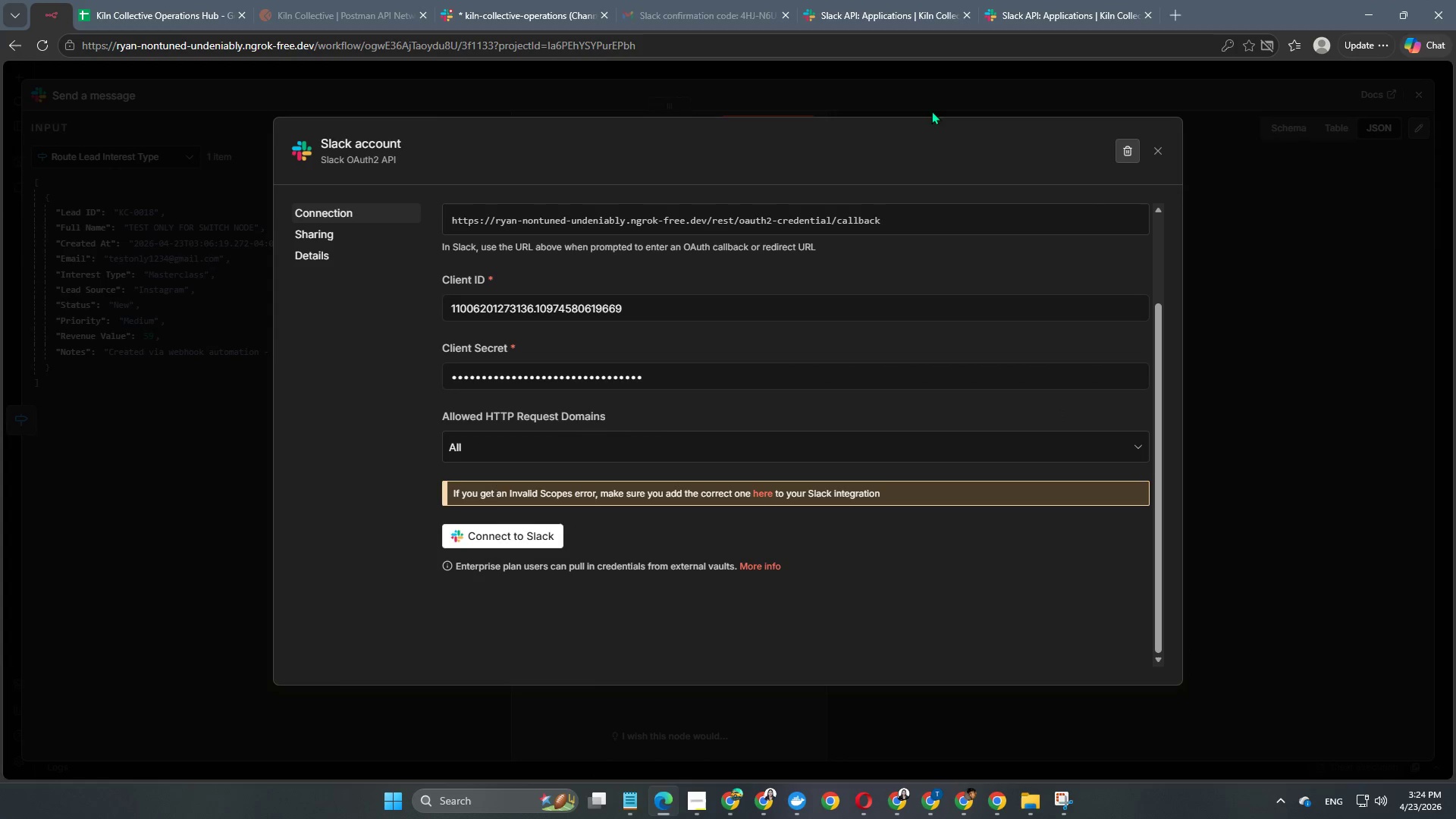 
scroll: coordinate [654, 428], scroll_direction: up, amount: 1.0
 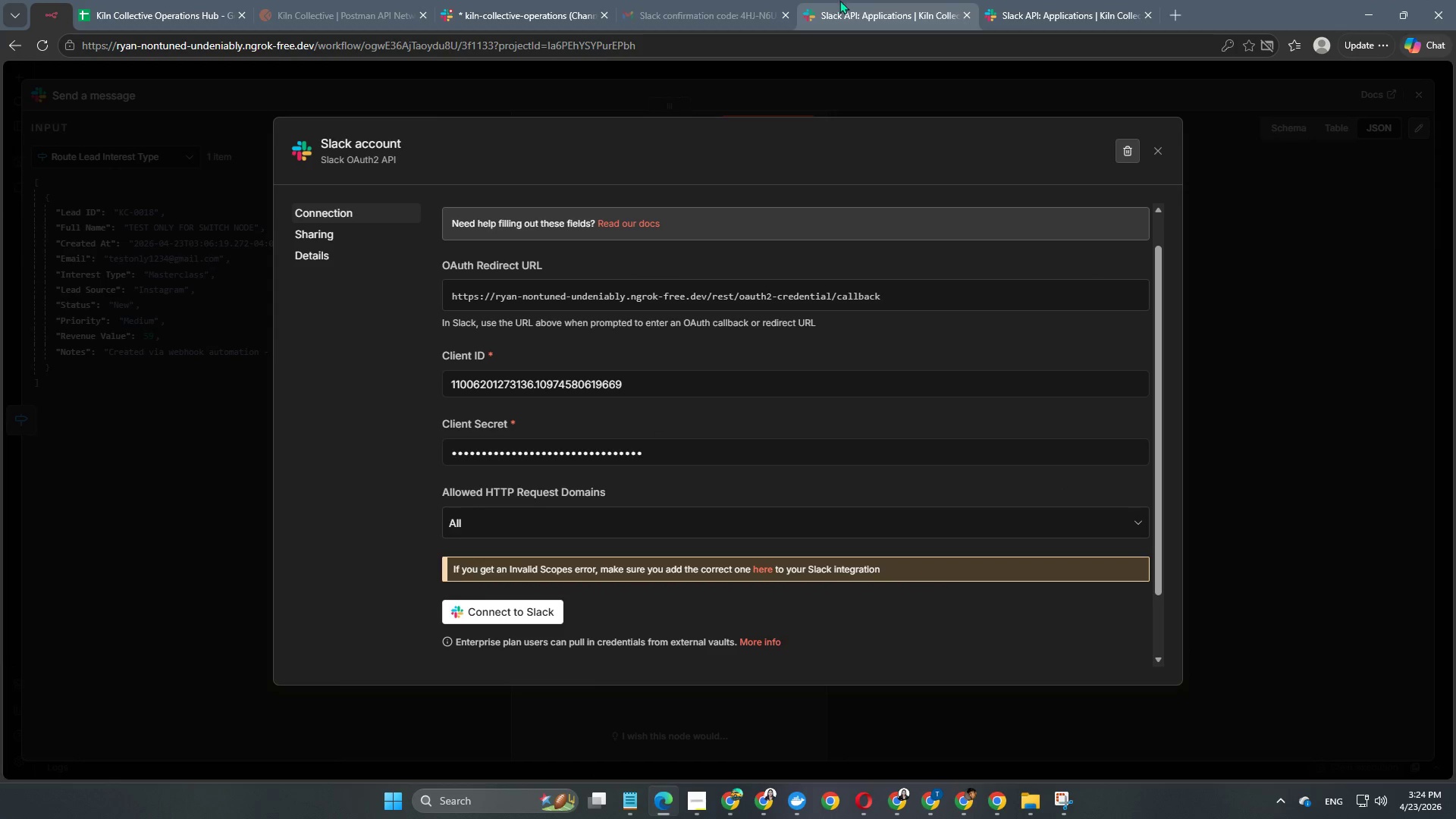 
left_click([971, 0])
 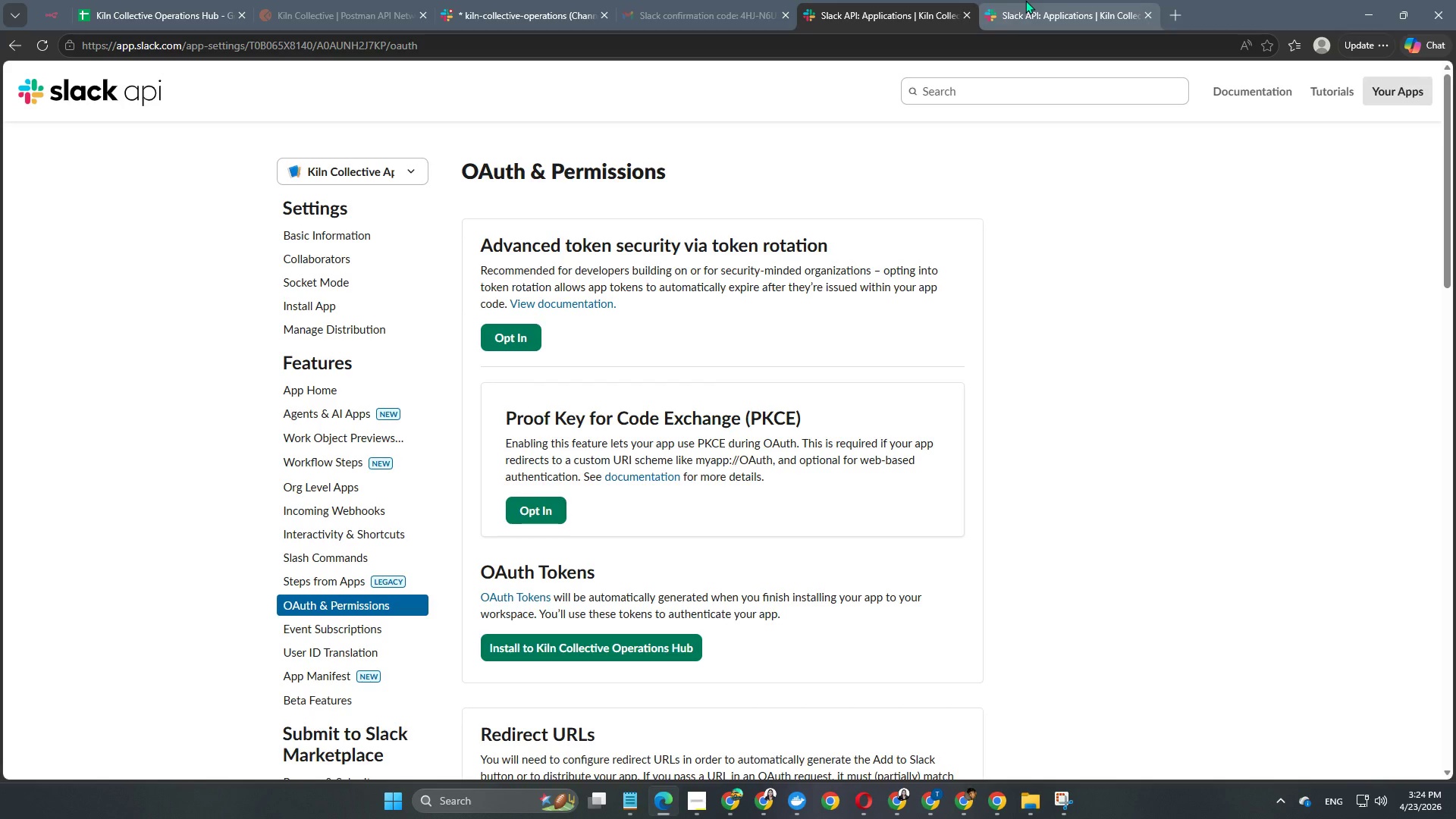 
left_click([1025, 0])
 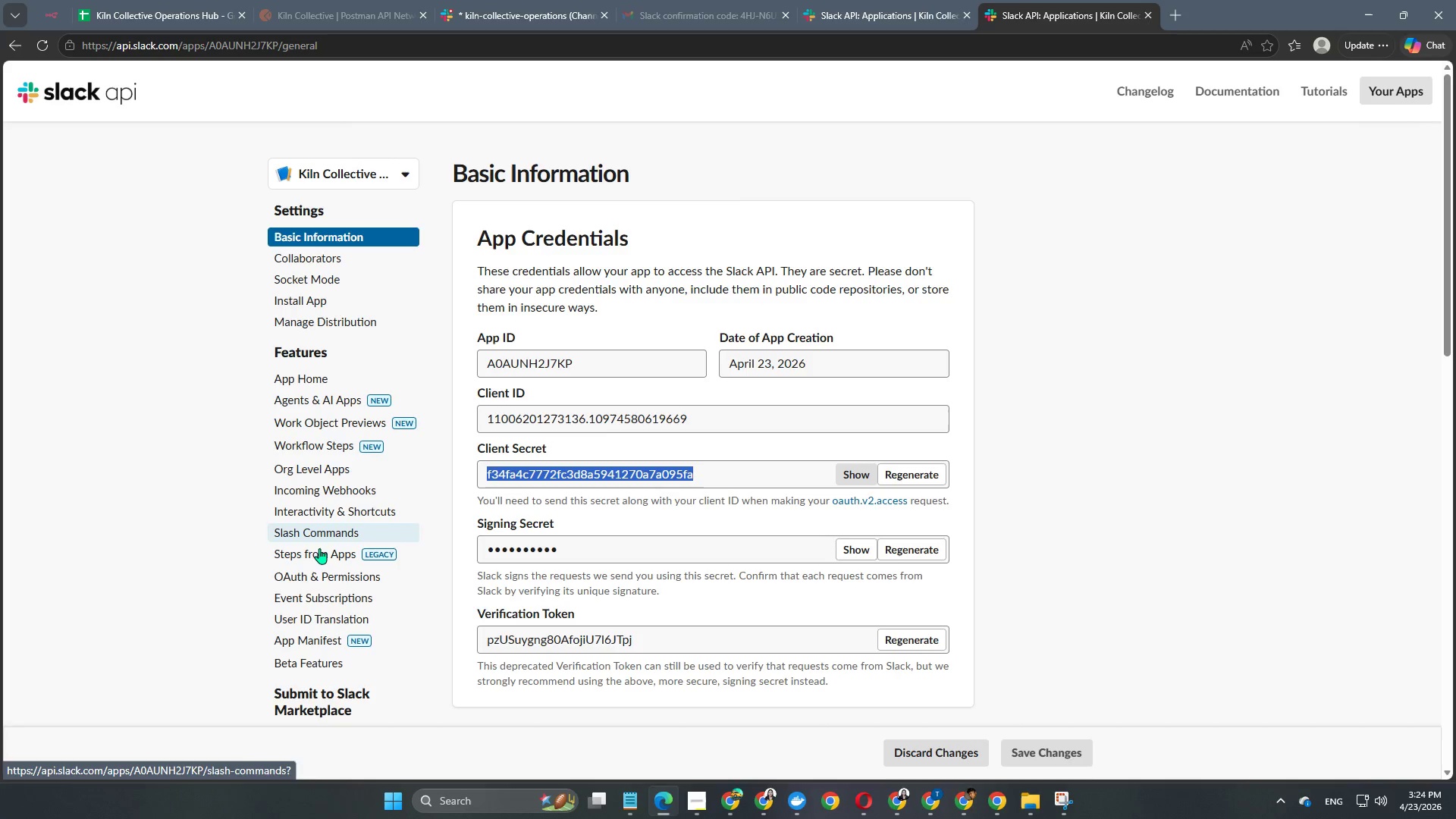 
left_click([313, 577])
 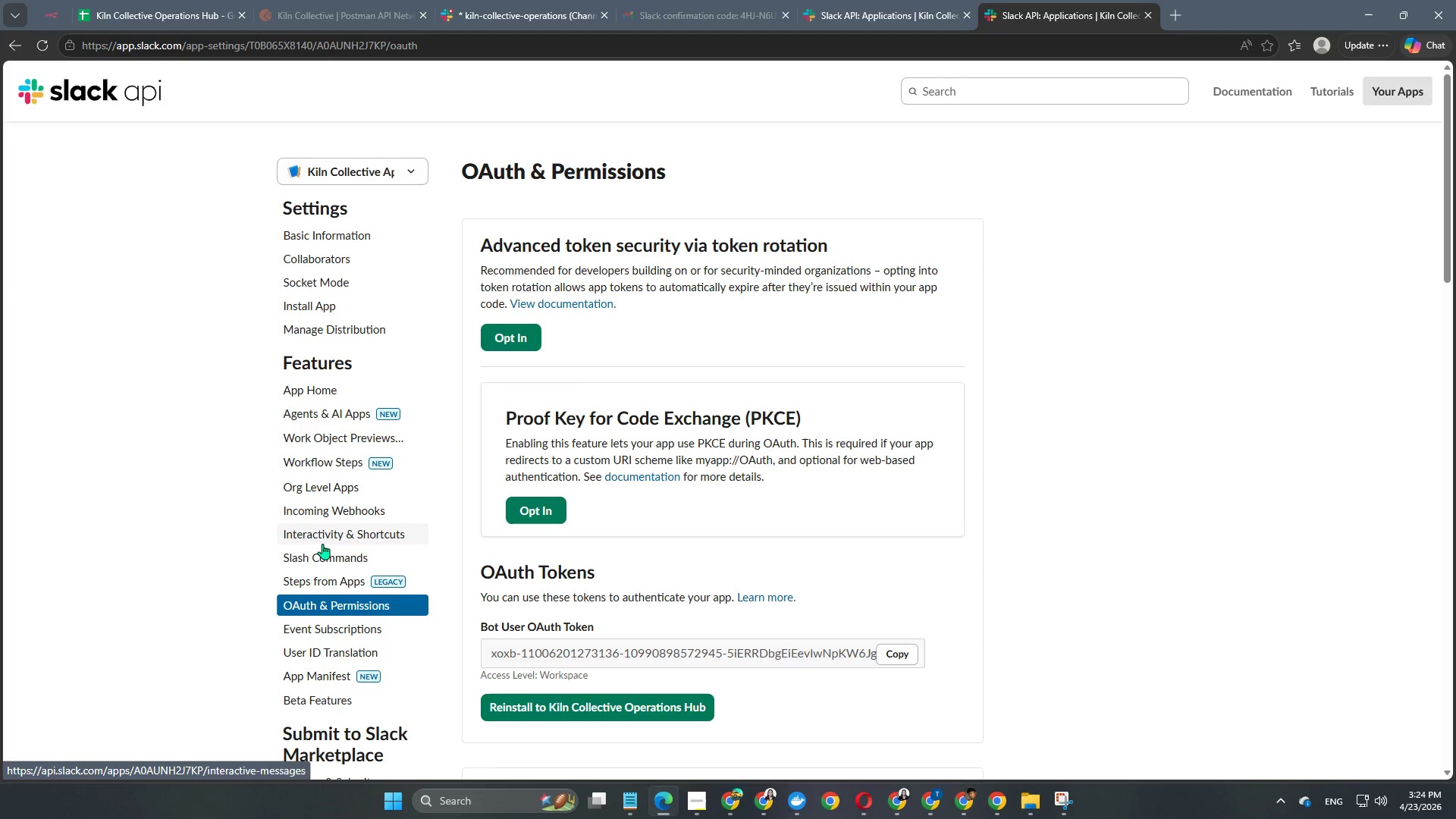 
wait(7.77)
 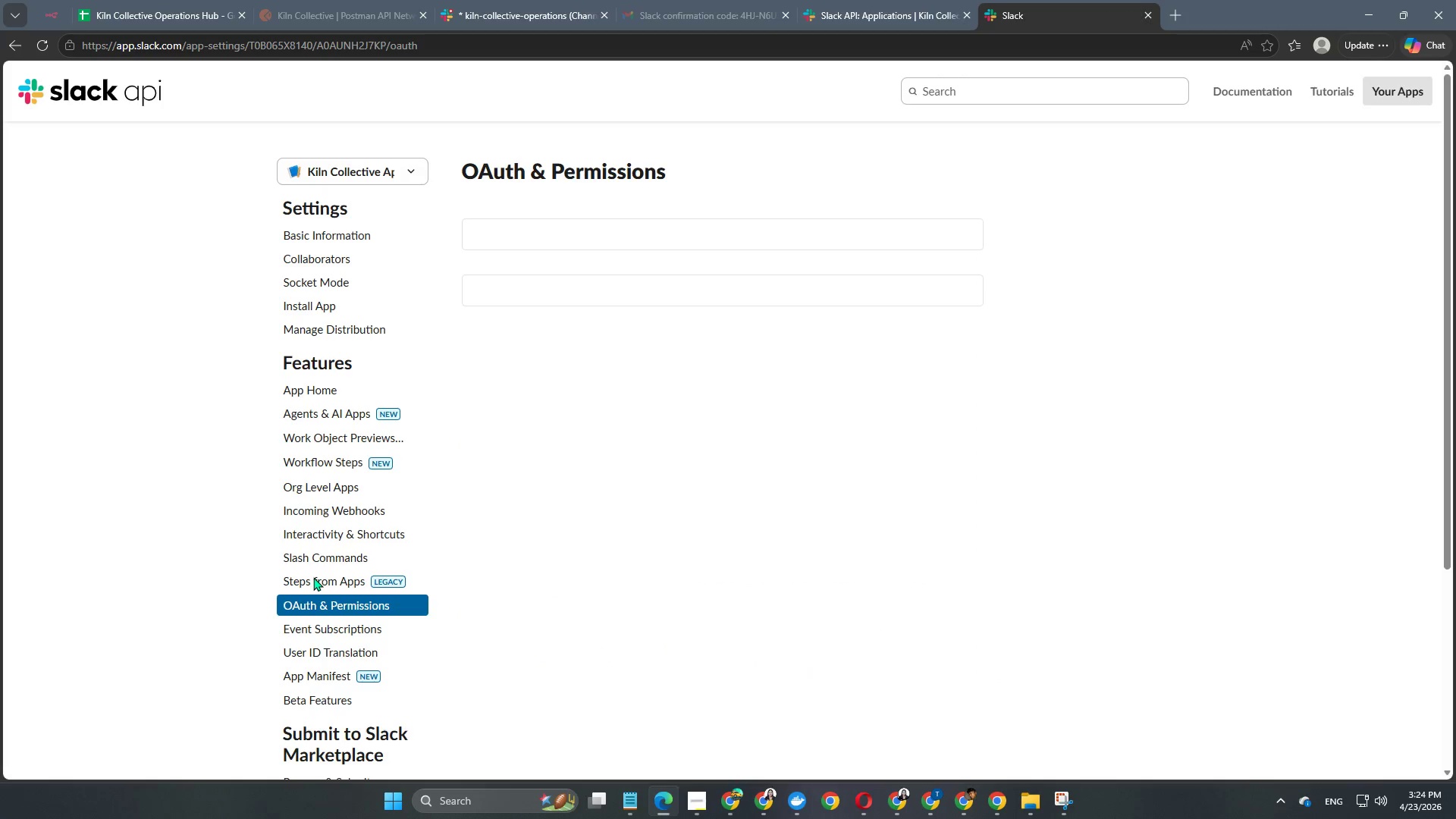 
scroll: coordinate [846, 542], scroll_direction: down, amount: 5.0
 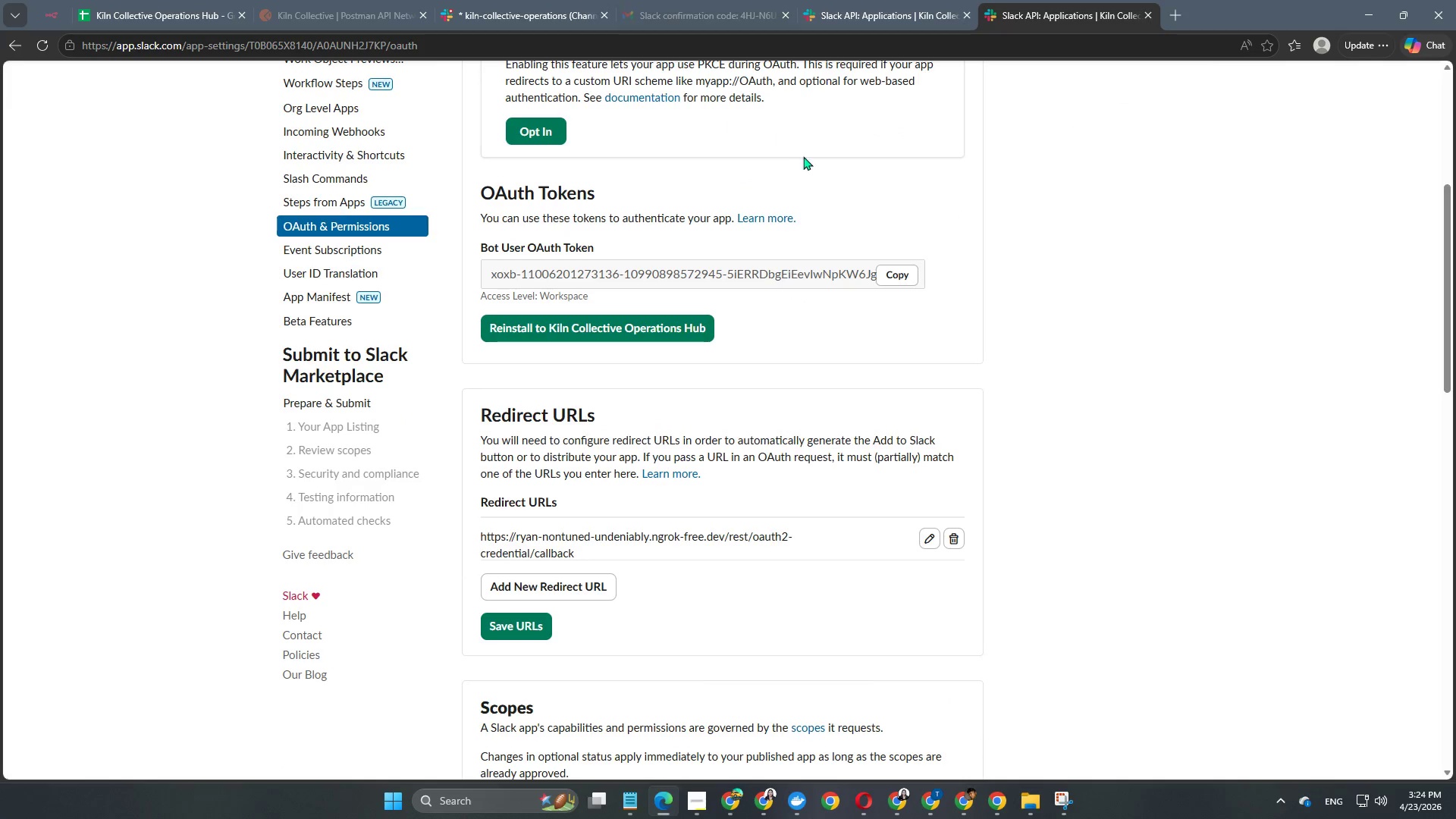 
left_click([155, 11])
 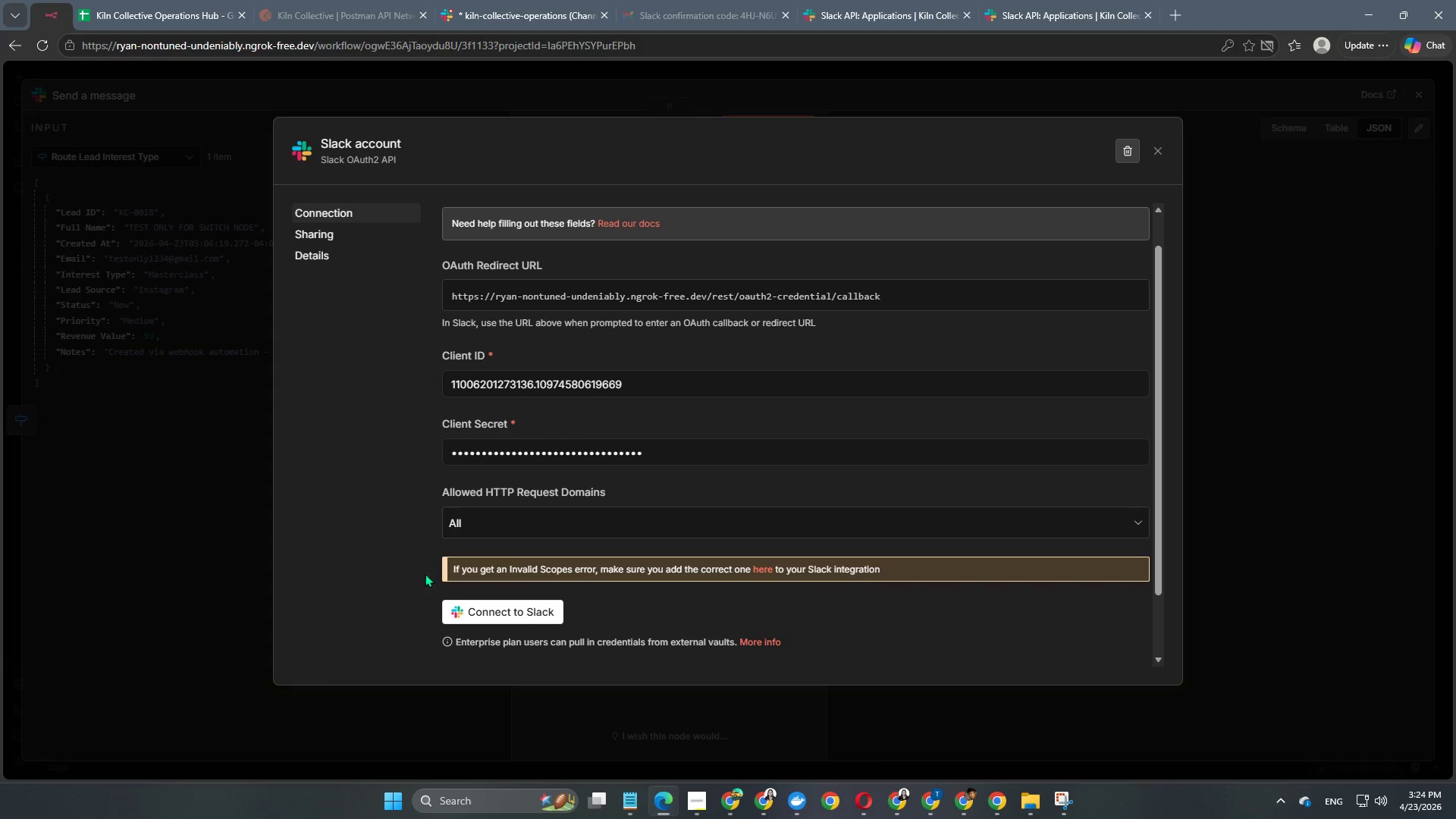 
left_click([503, 612])
 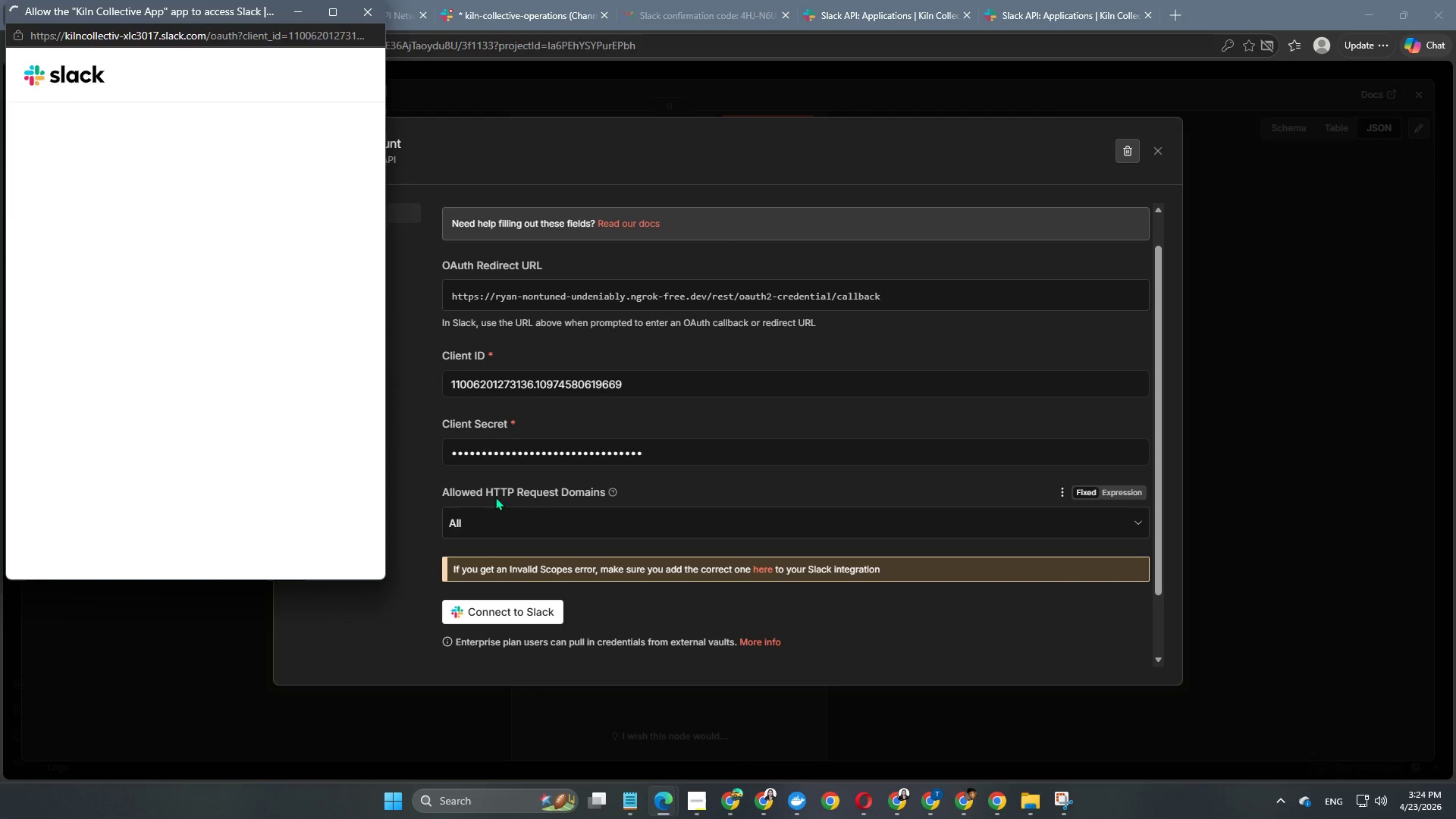 
scroll: coordinate [172, 359], scroll_direction: down, amount: 6.0
 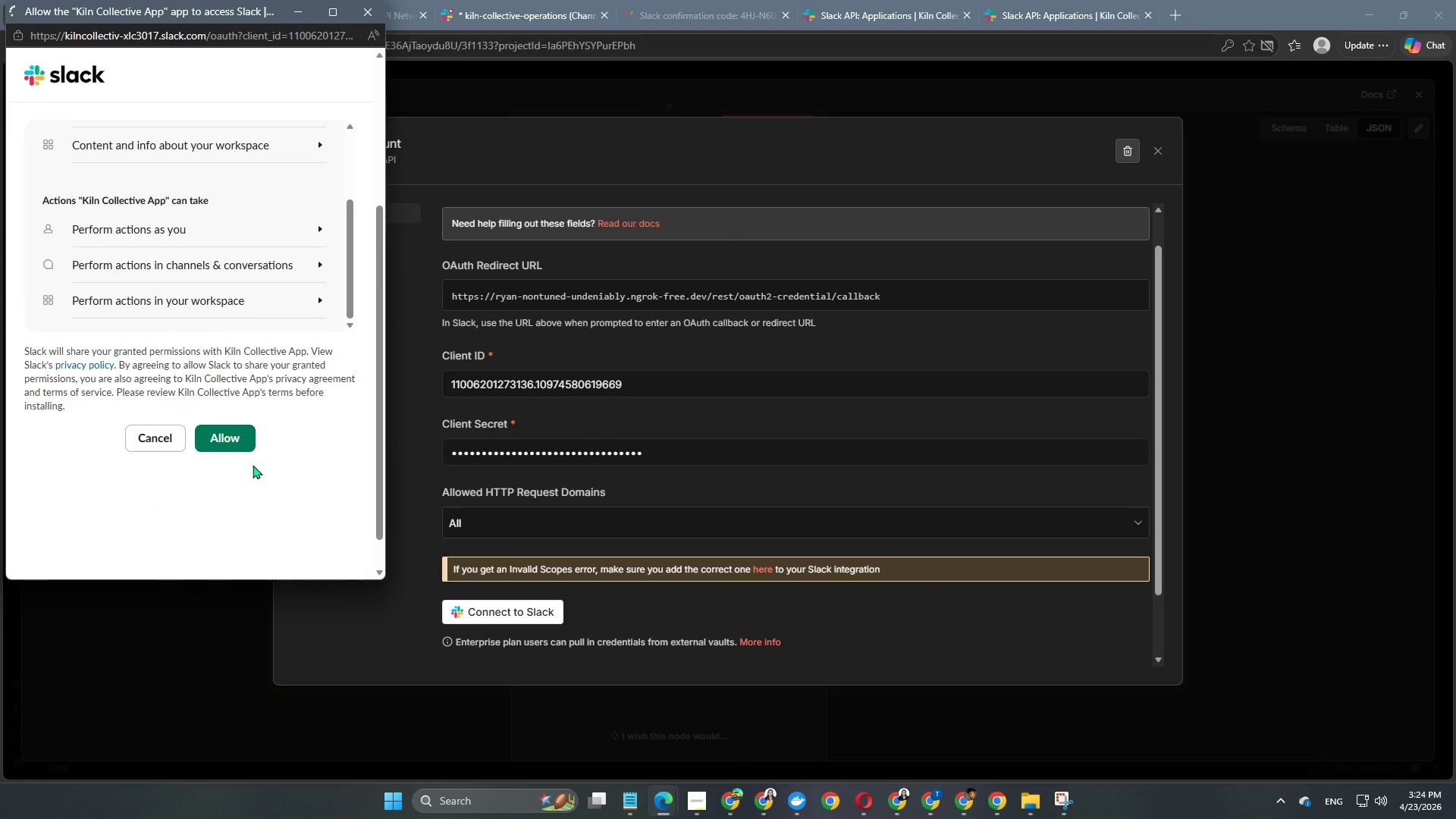 
left_click([215, 439])
 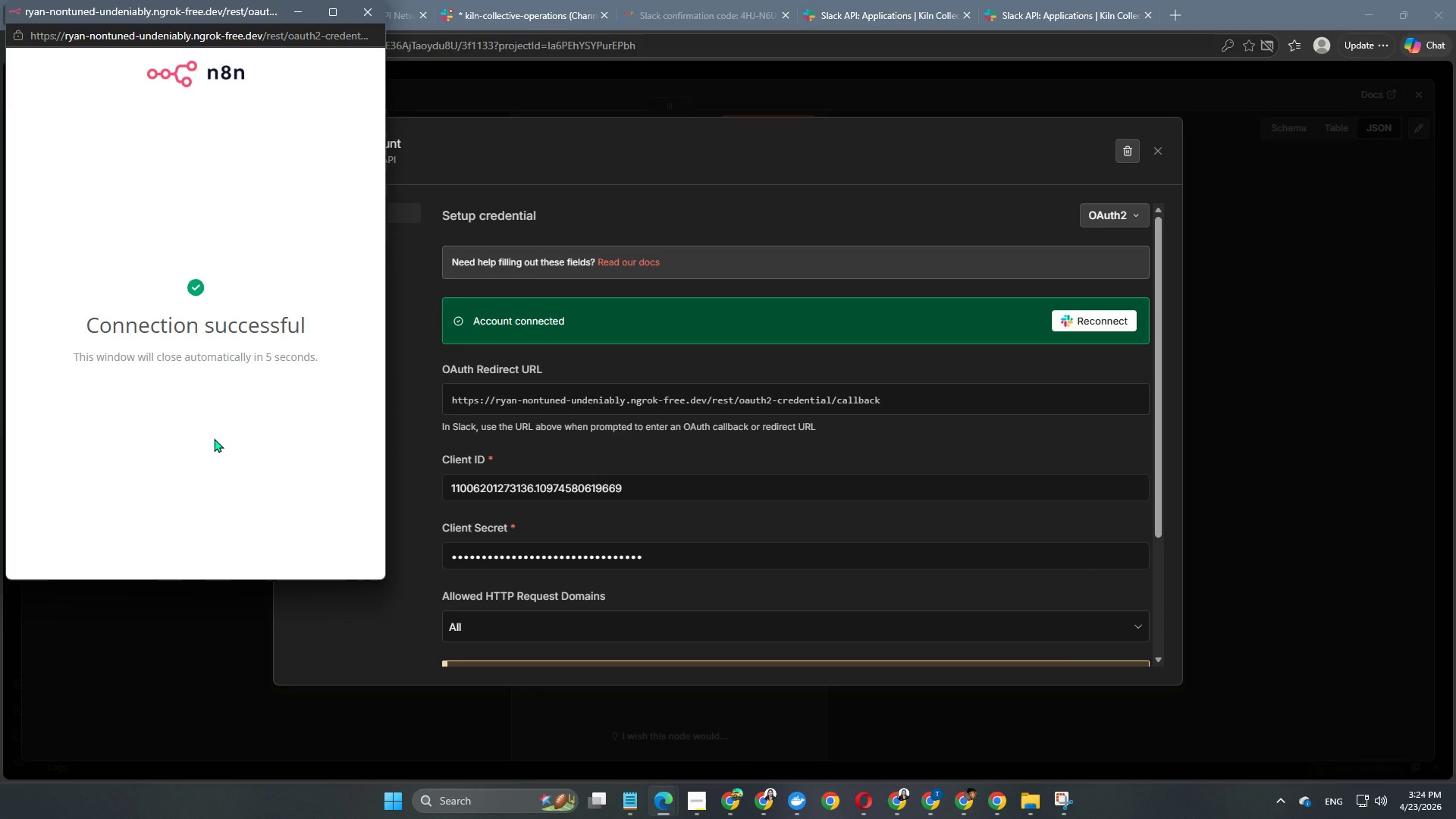 
wait(9.11)
 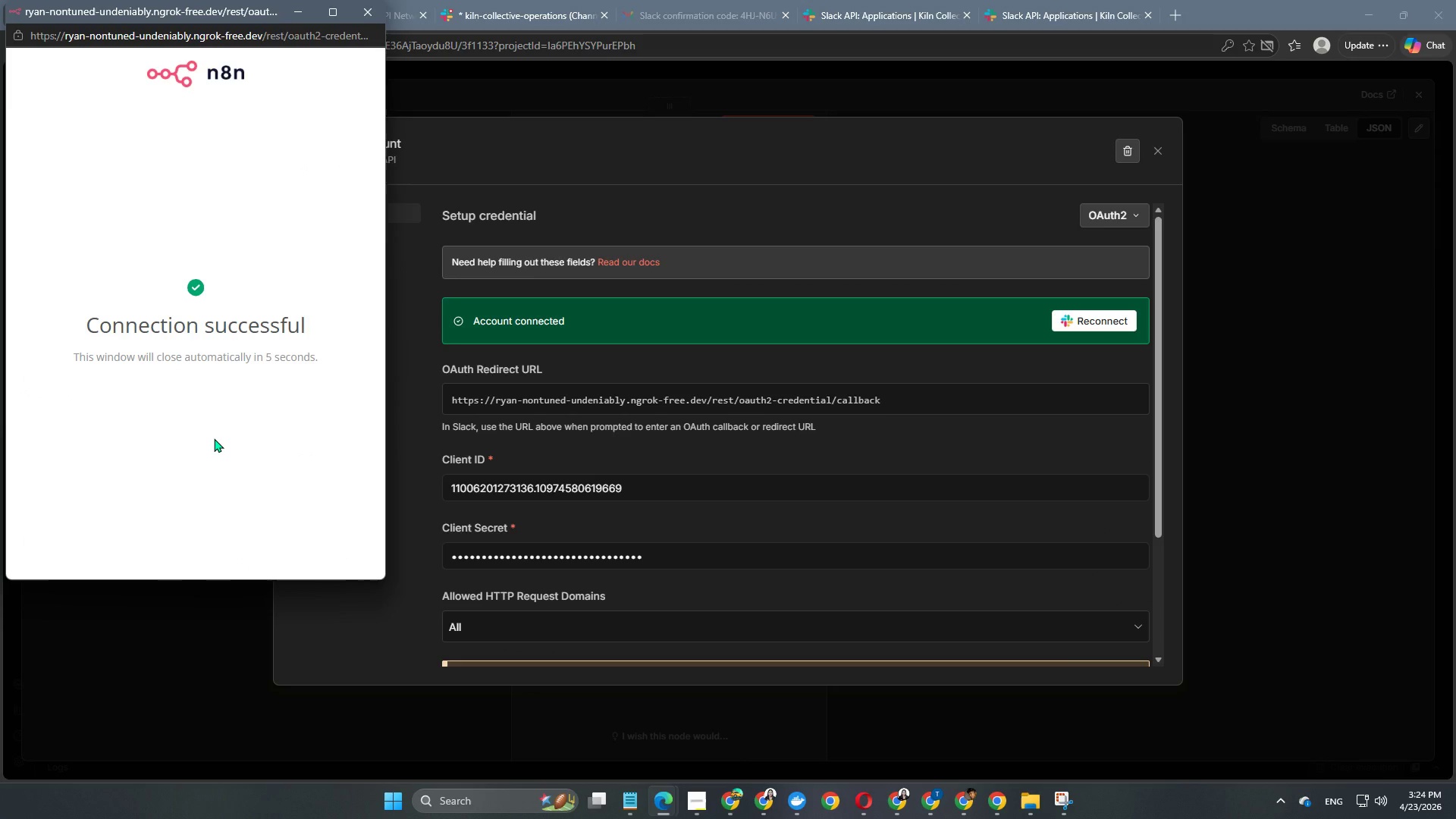 
left_click([1324, 513])
 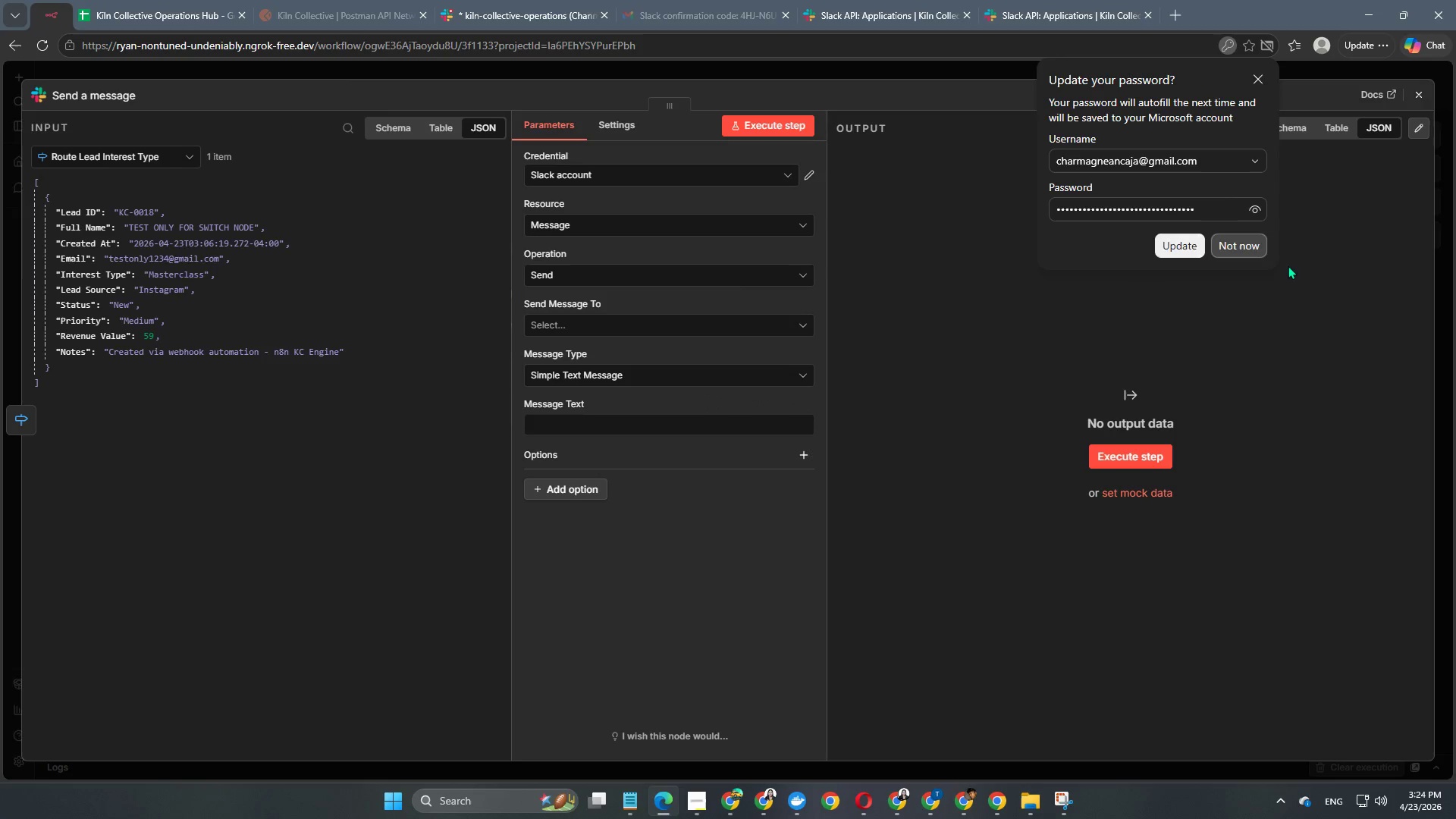 
left_click([1255, 246])
 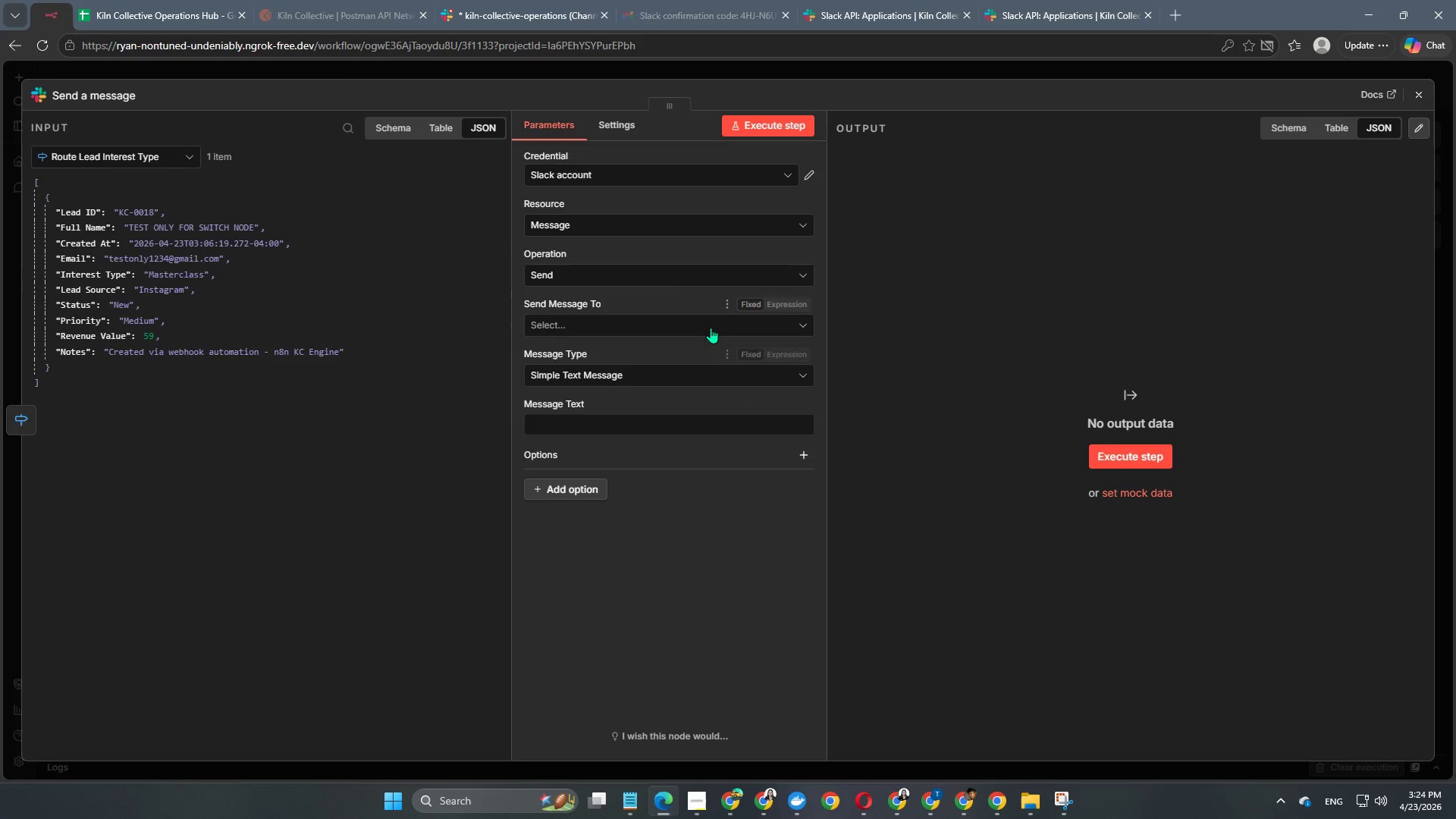 
left_click([683, 269])
 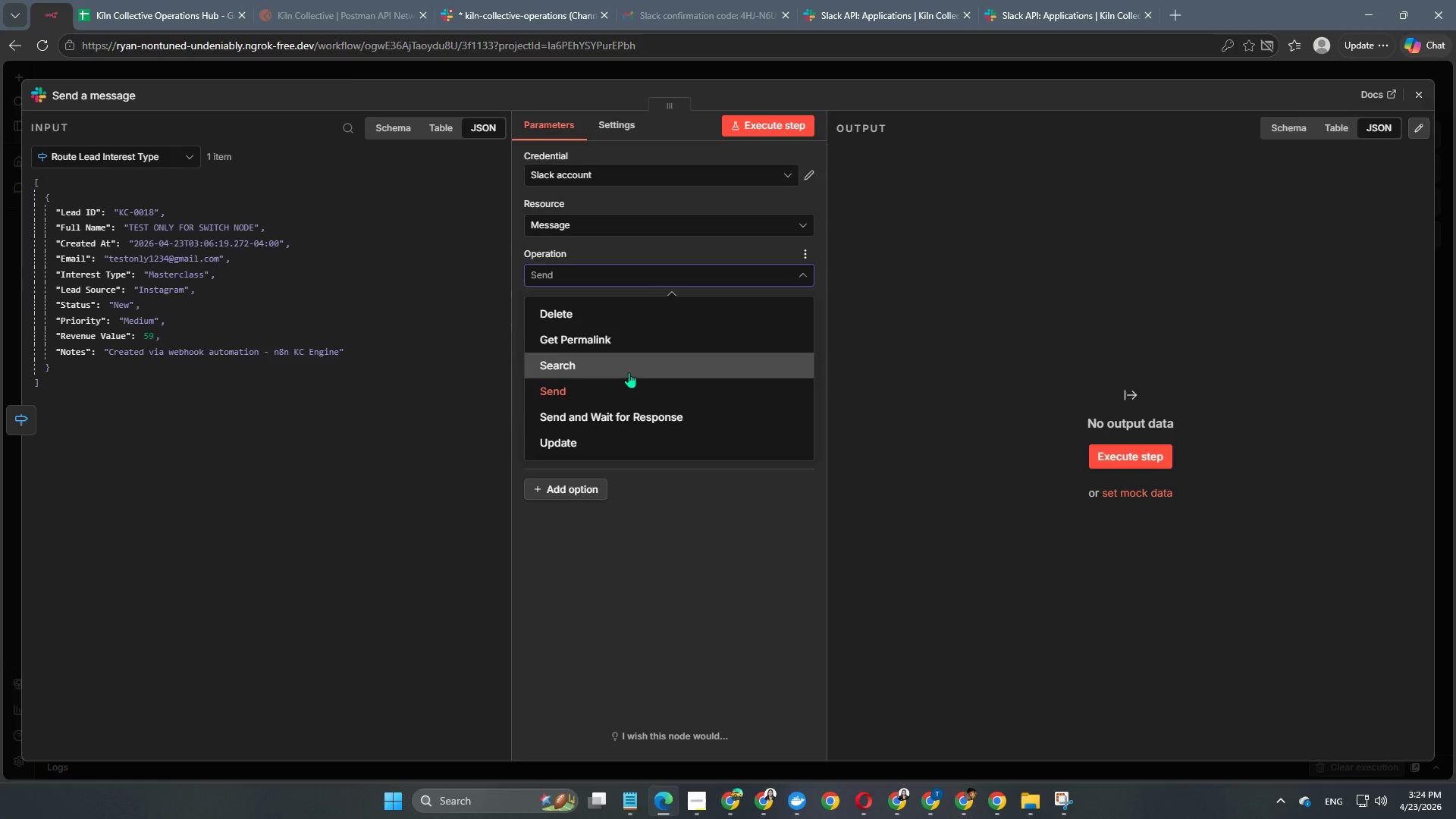 
left_click([617, 389])
 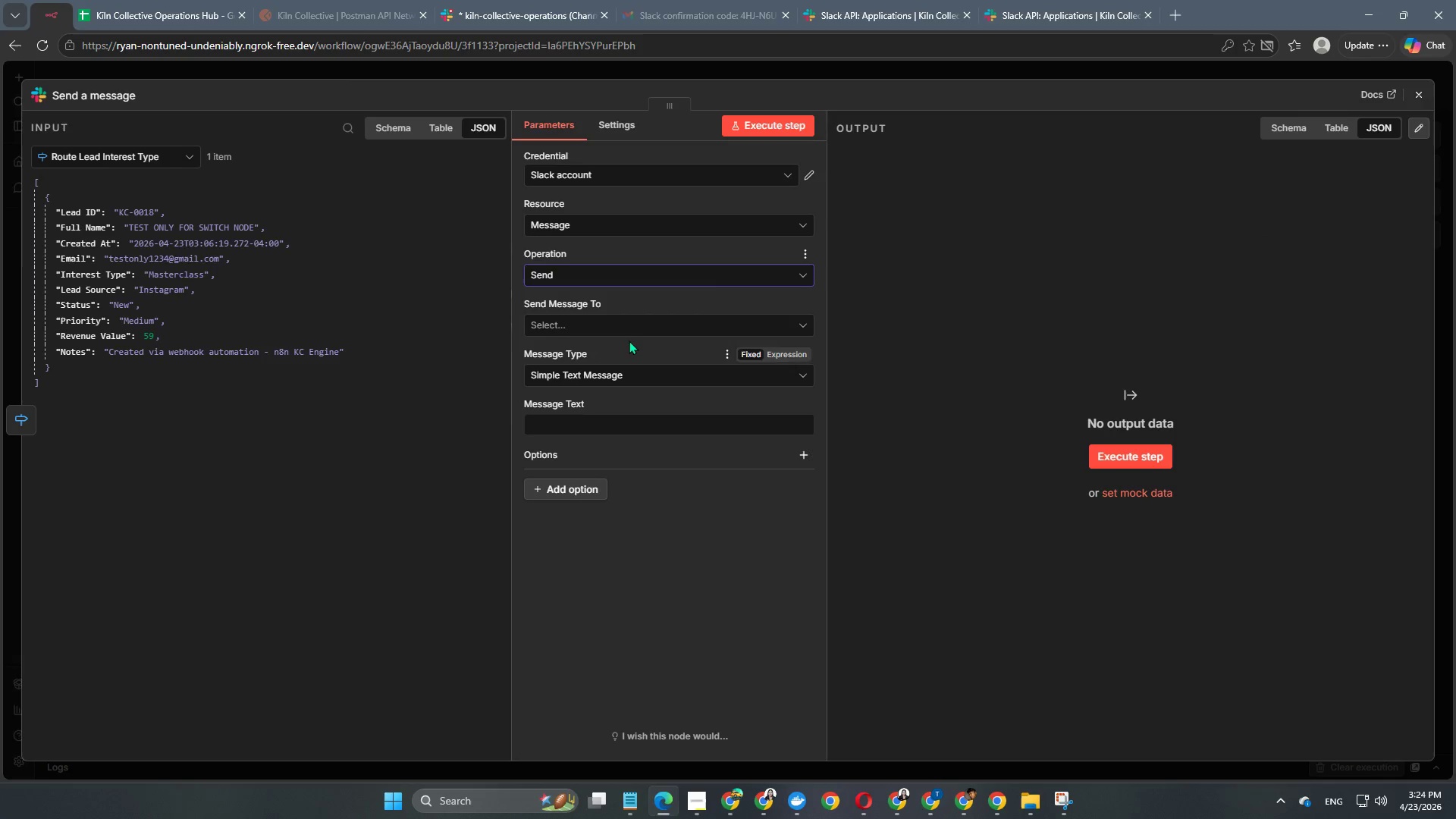 
left_click([643, 334])
 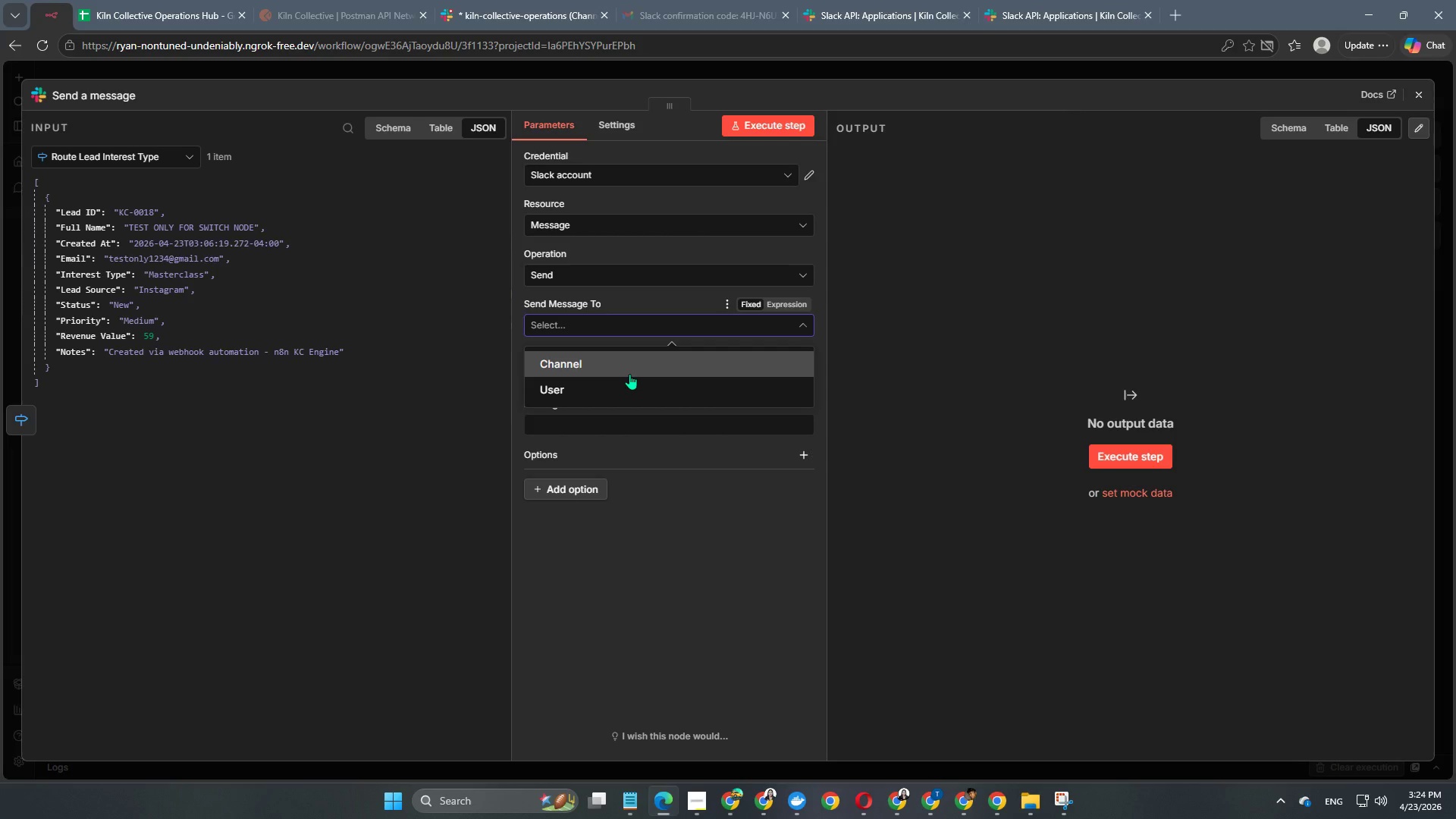 
left_click([629, 374])
 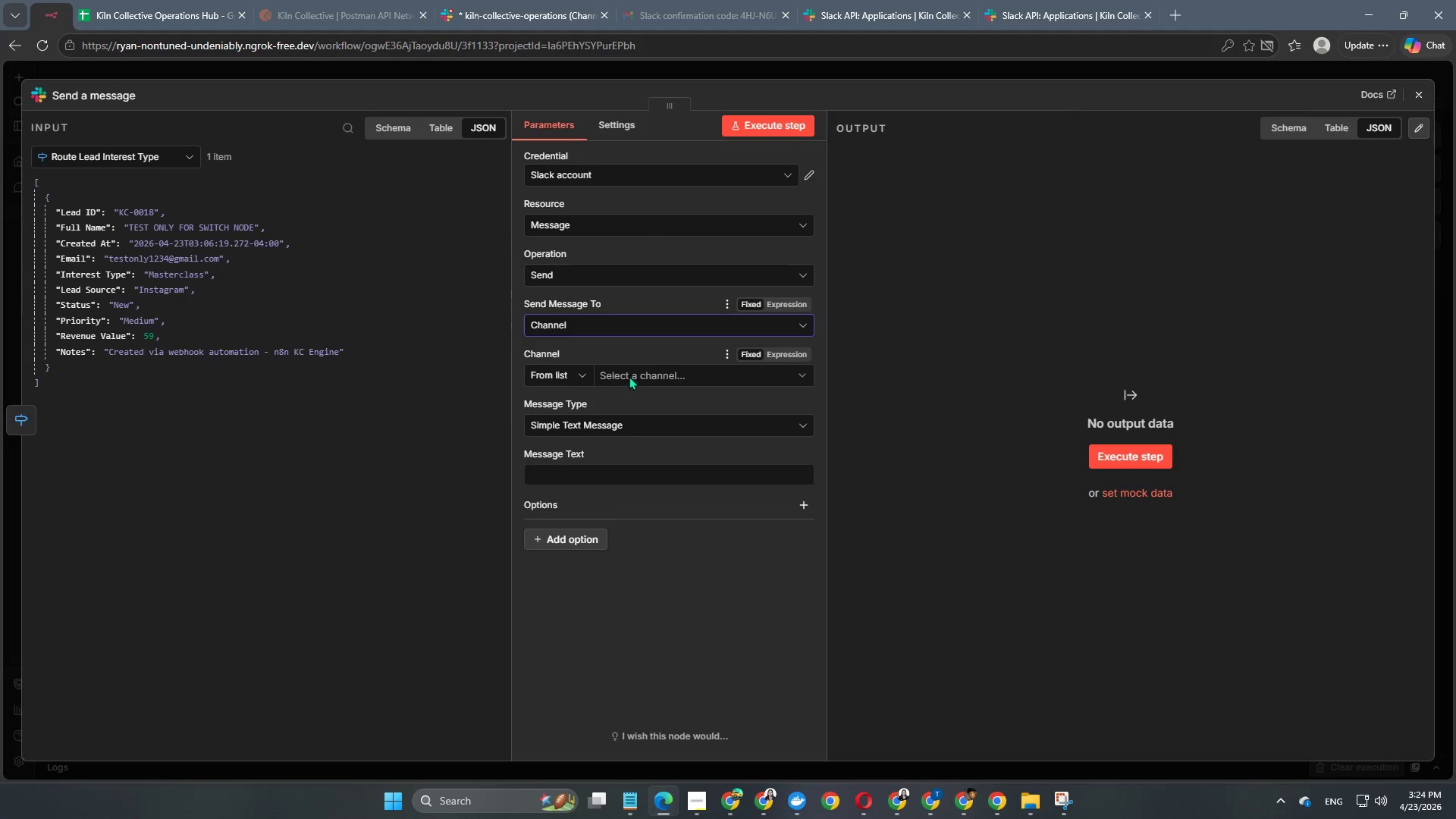 
left_click([661, 363])
 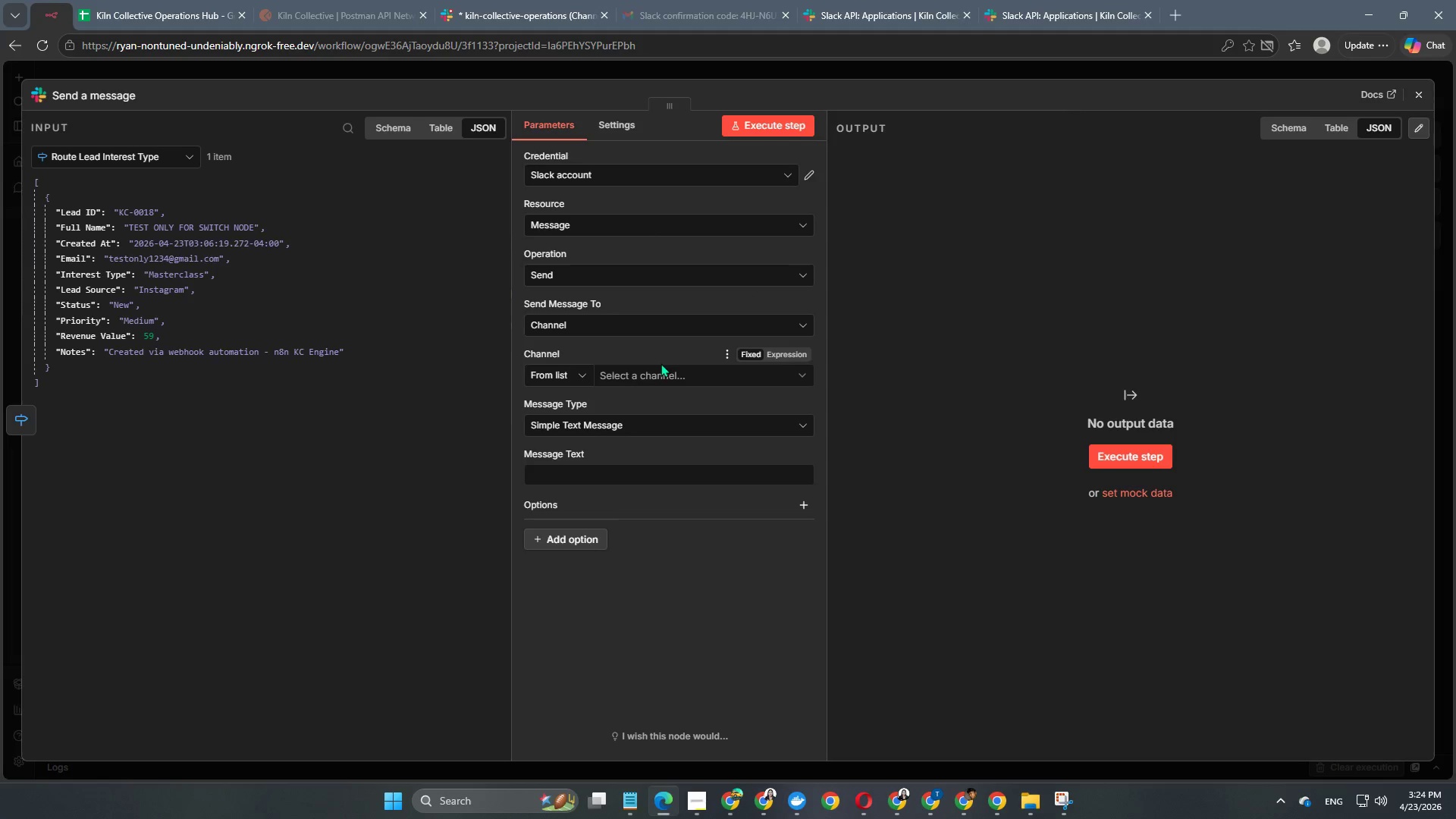 
left_click([661, 370])
 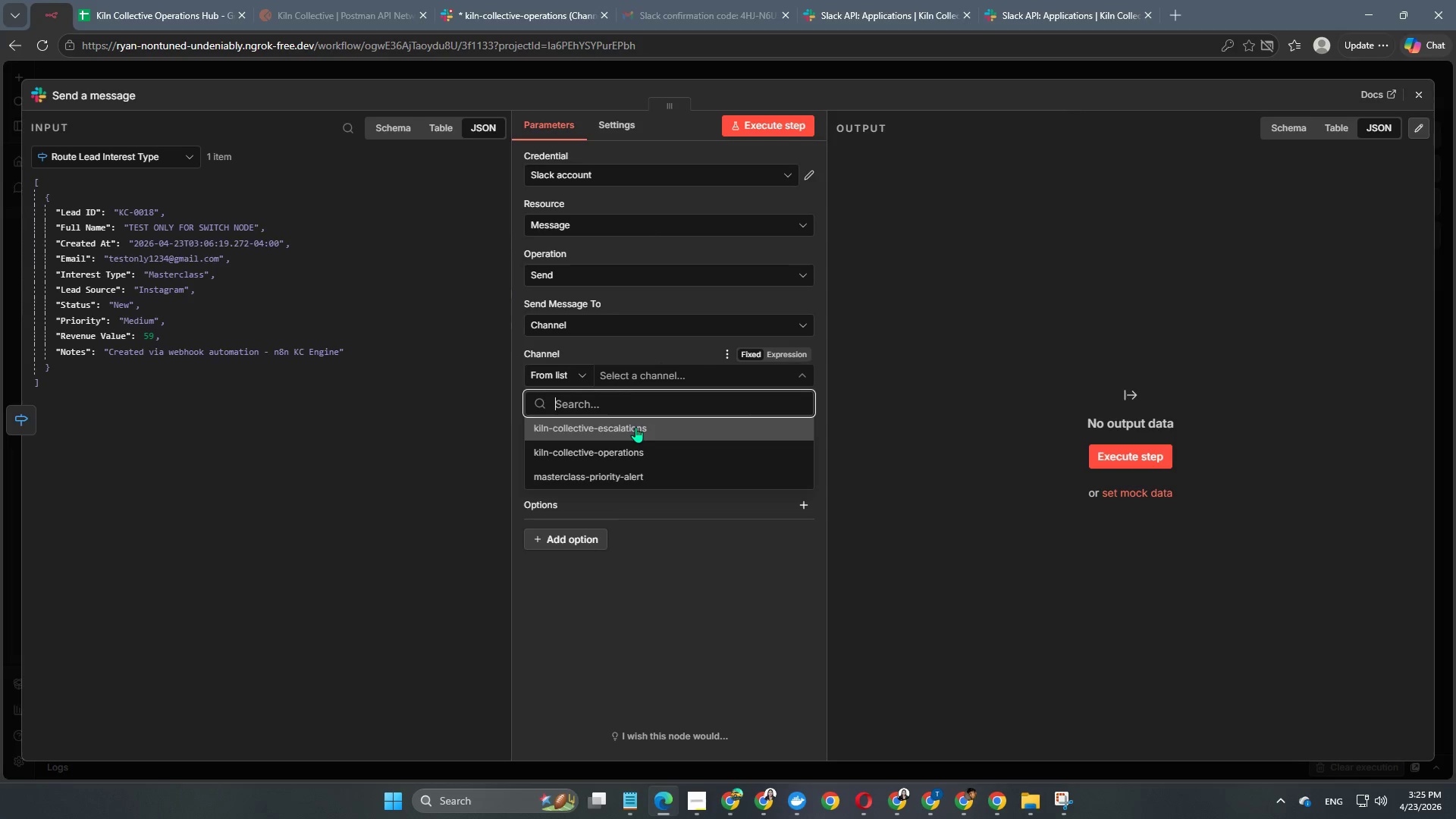 
left_click([678, 475])
 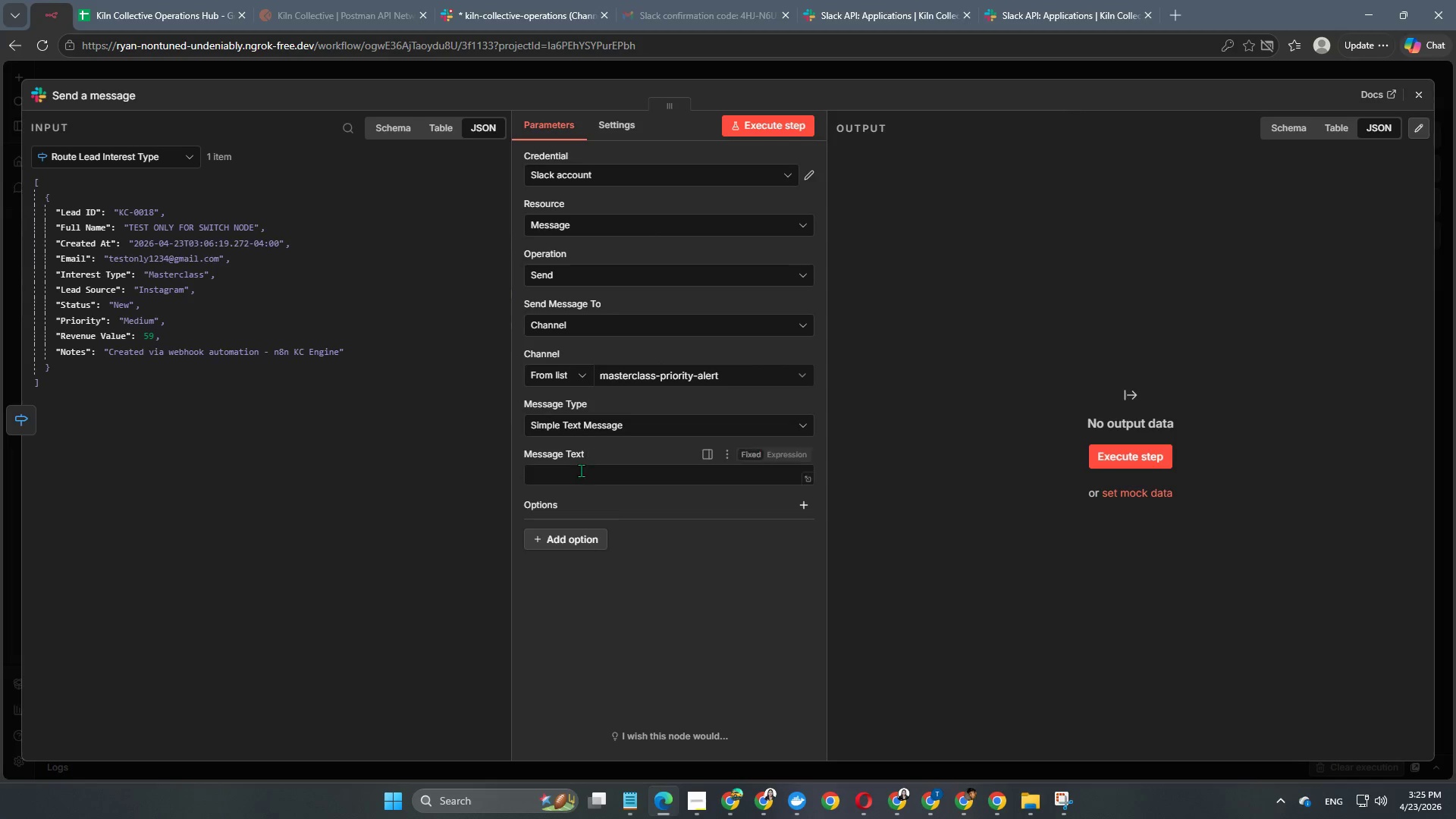 
left_click([578, 463])
 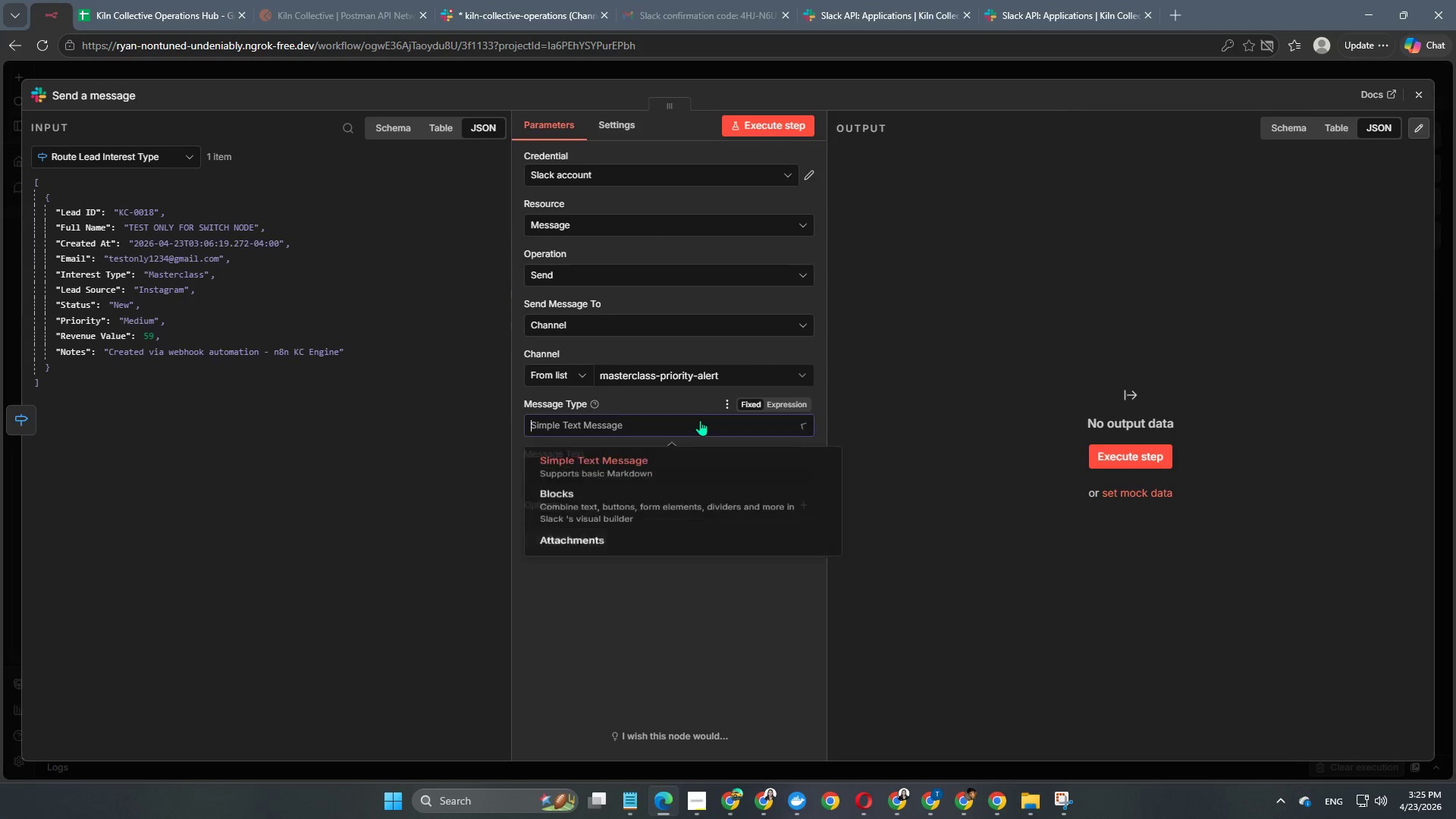 
double_click([700, 420])
 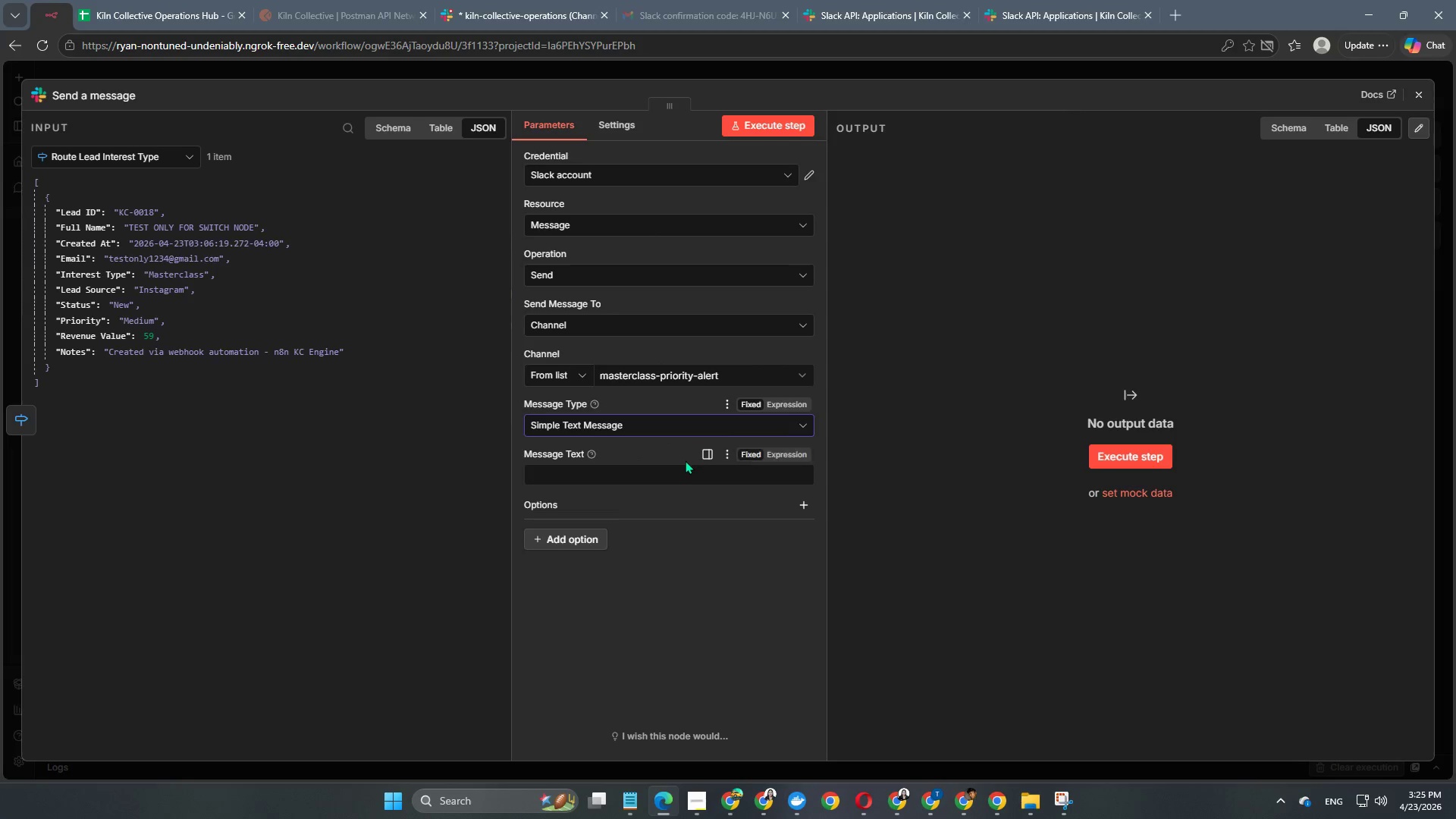 
left_click([684, 467])
 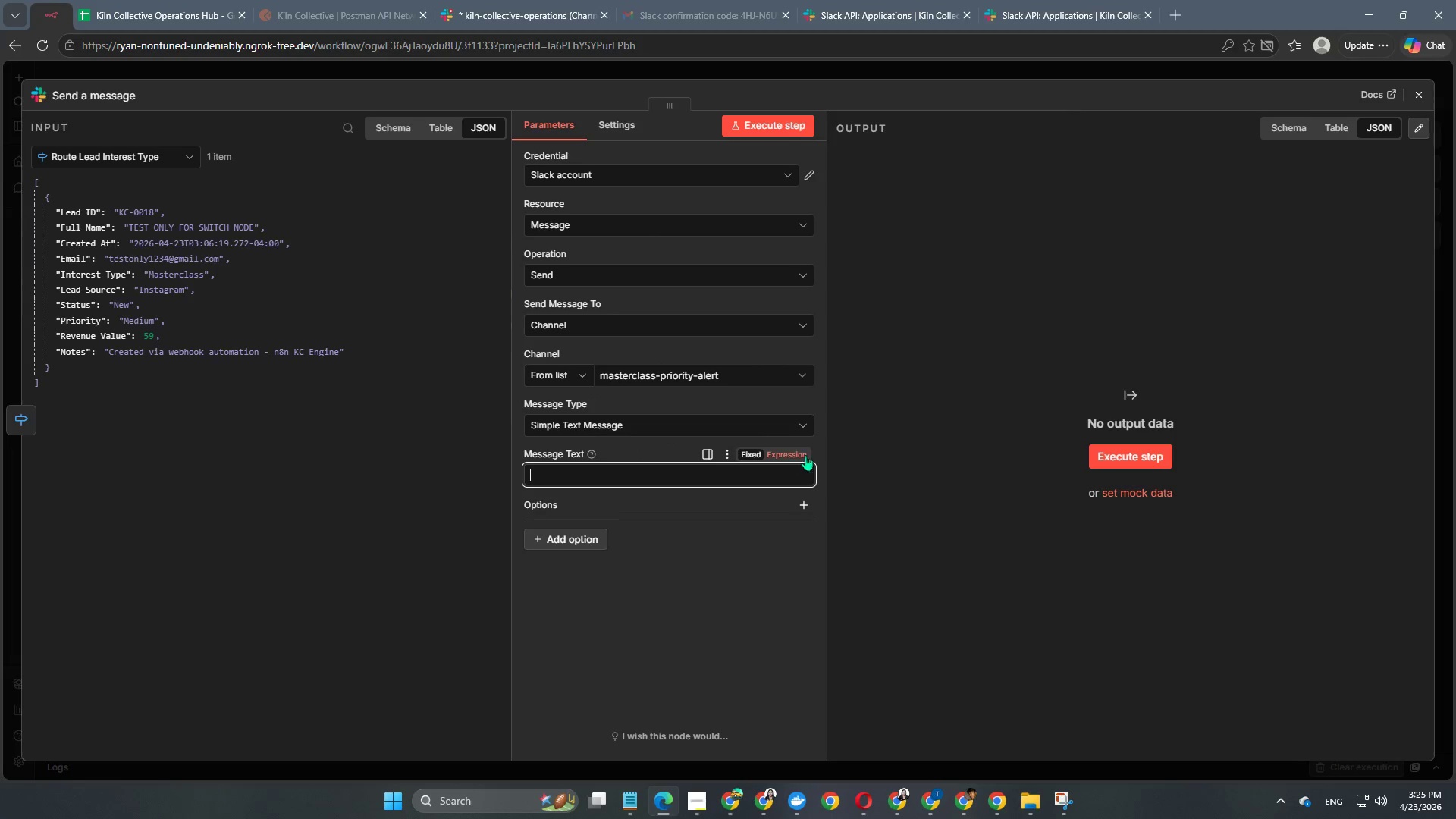 
left_click([808, 451])
 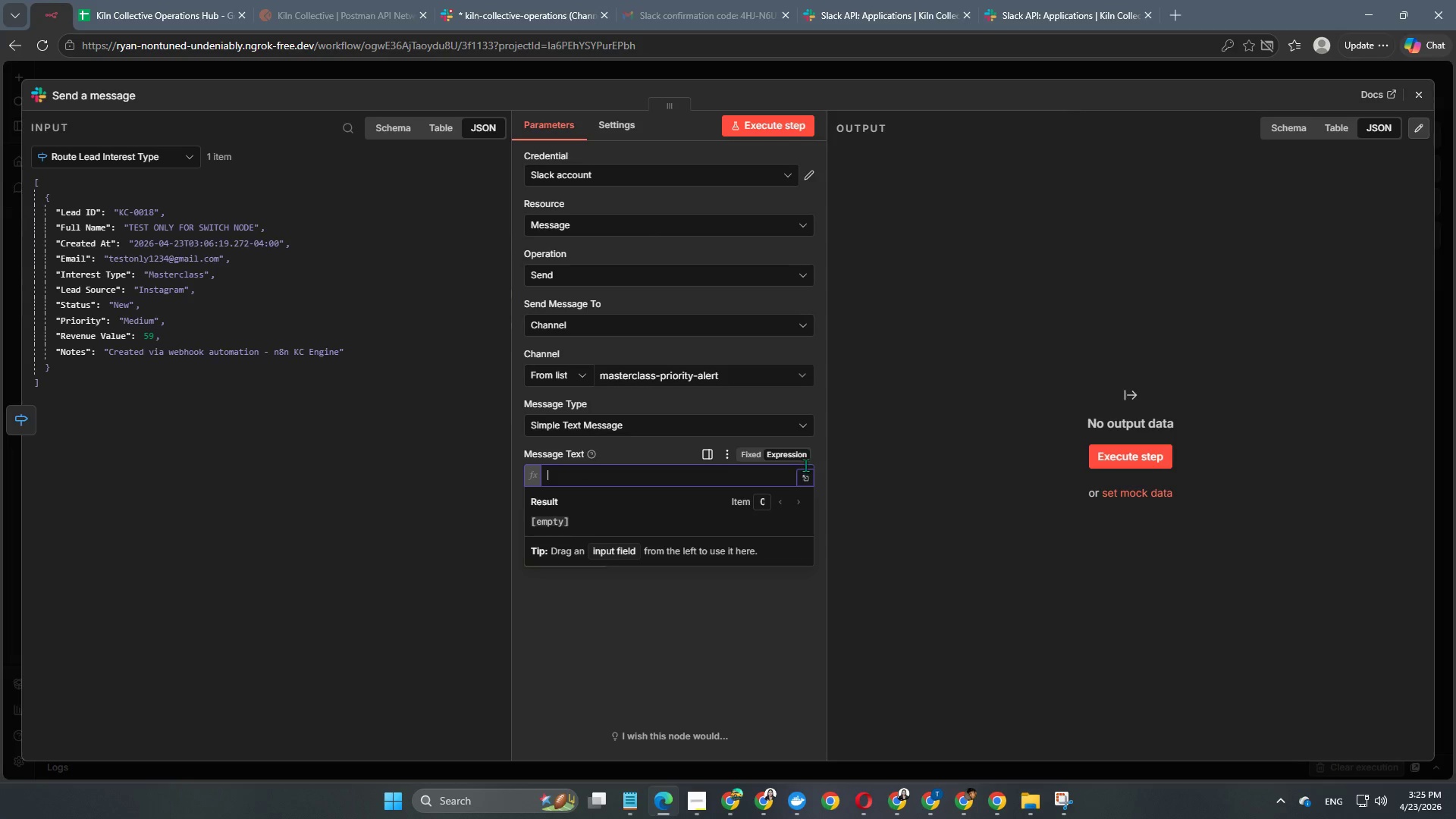 
left_click([807, 467])
 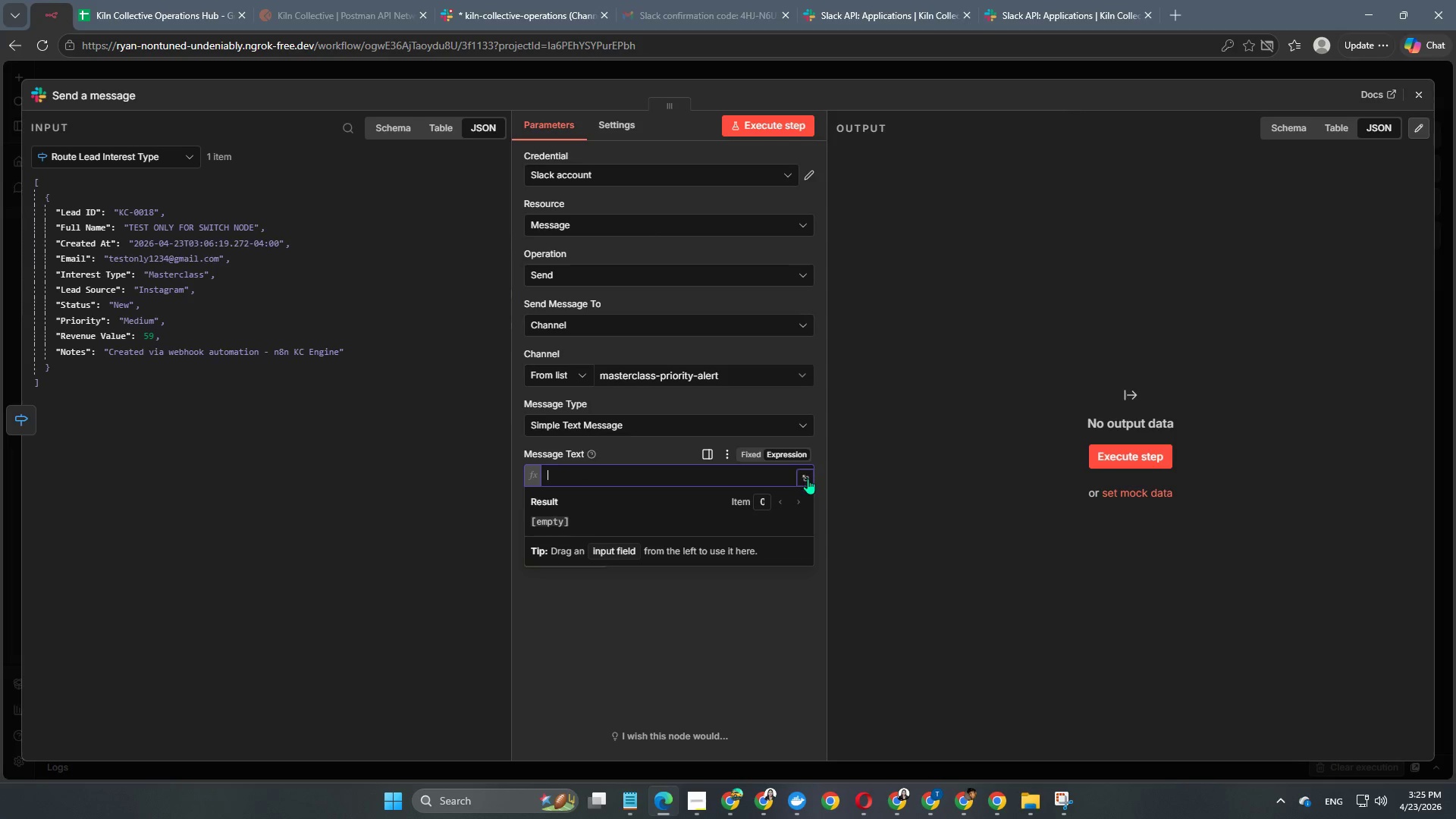 
left_click([808, 479])
 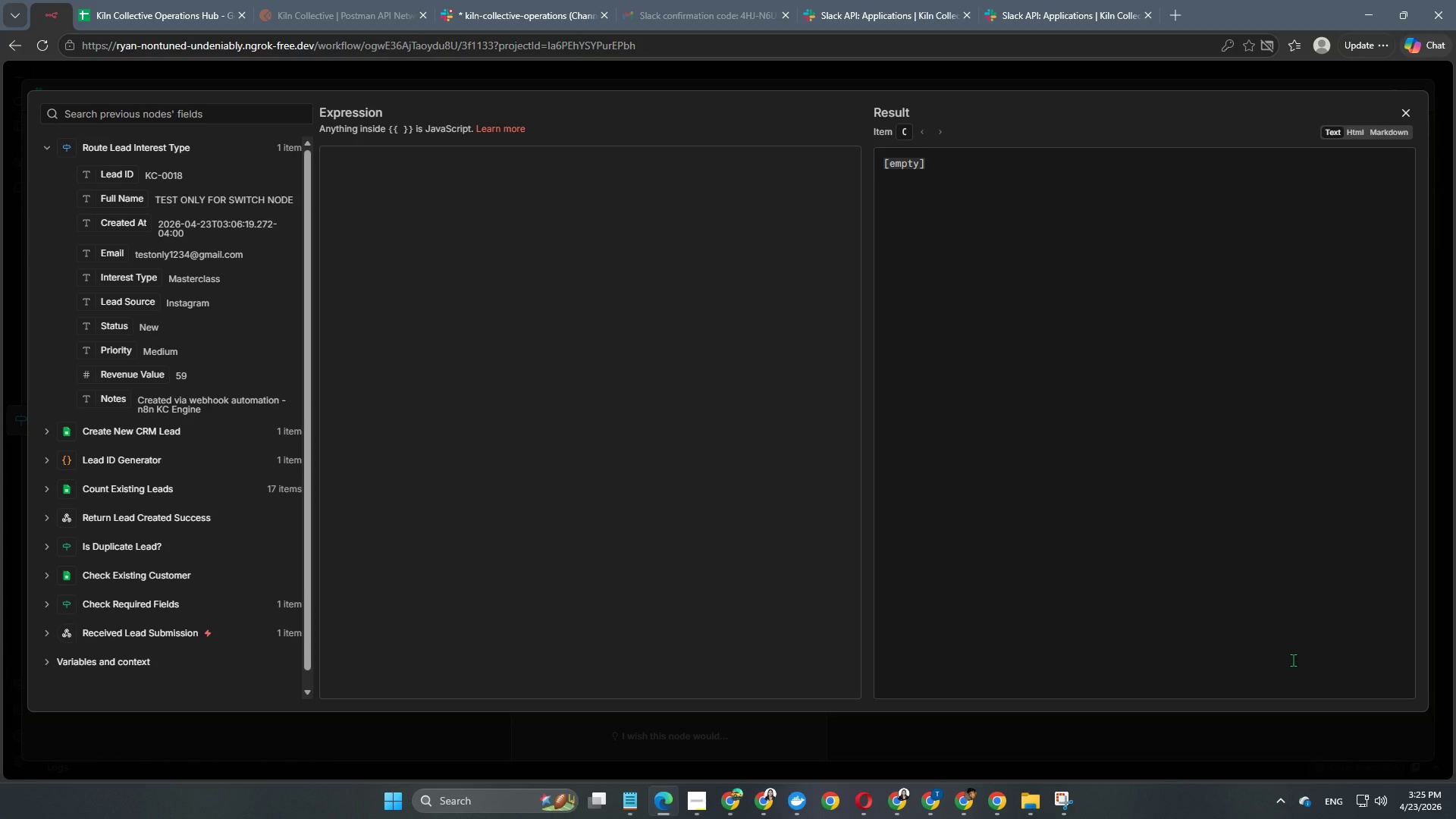 
wait(18.88)
 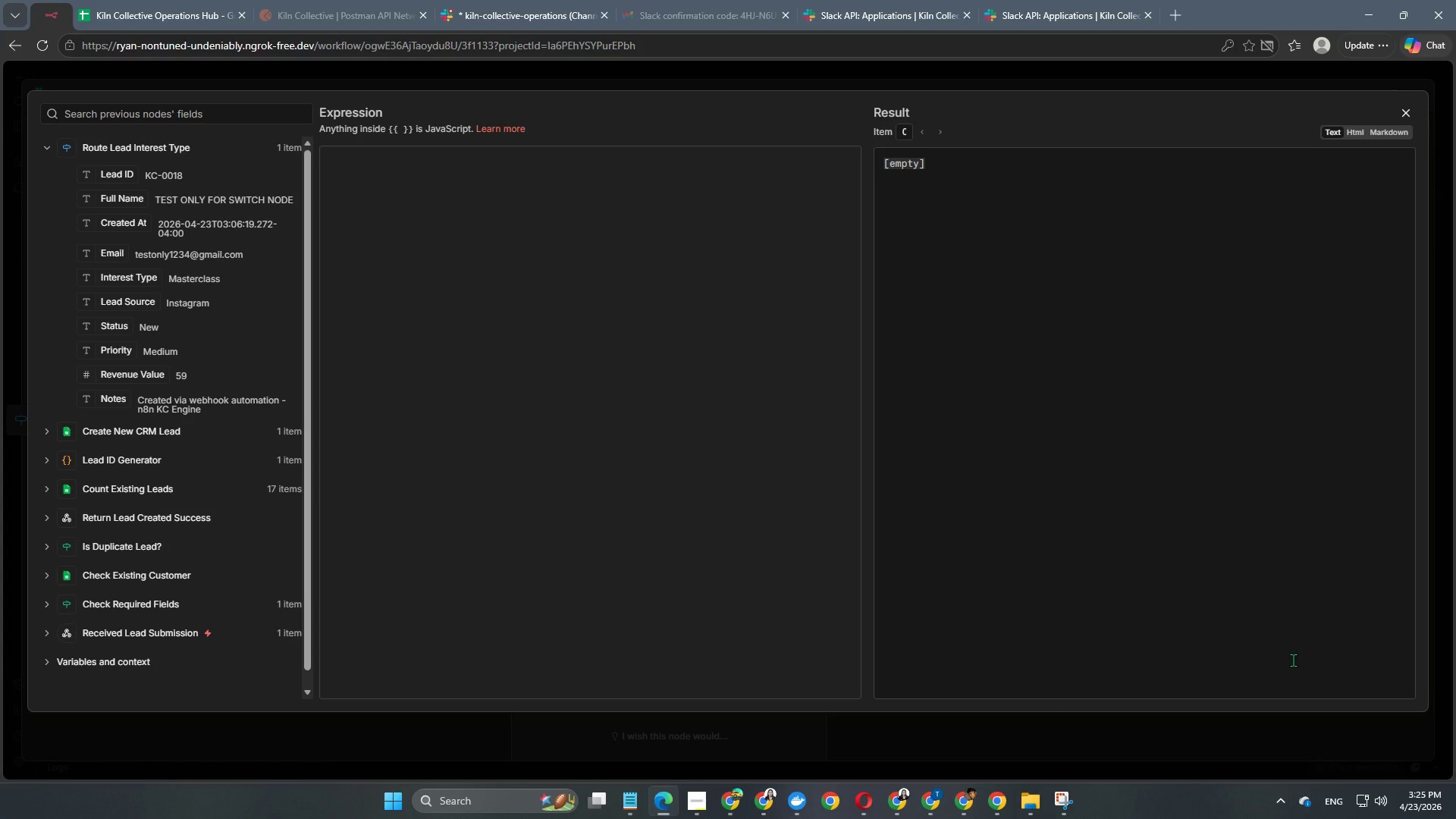 
left_click([414, 191])
 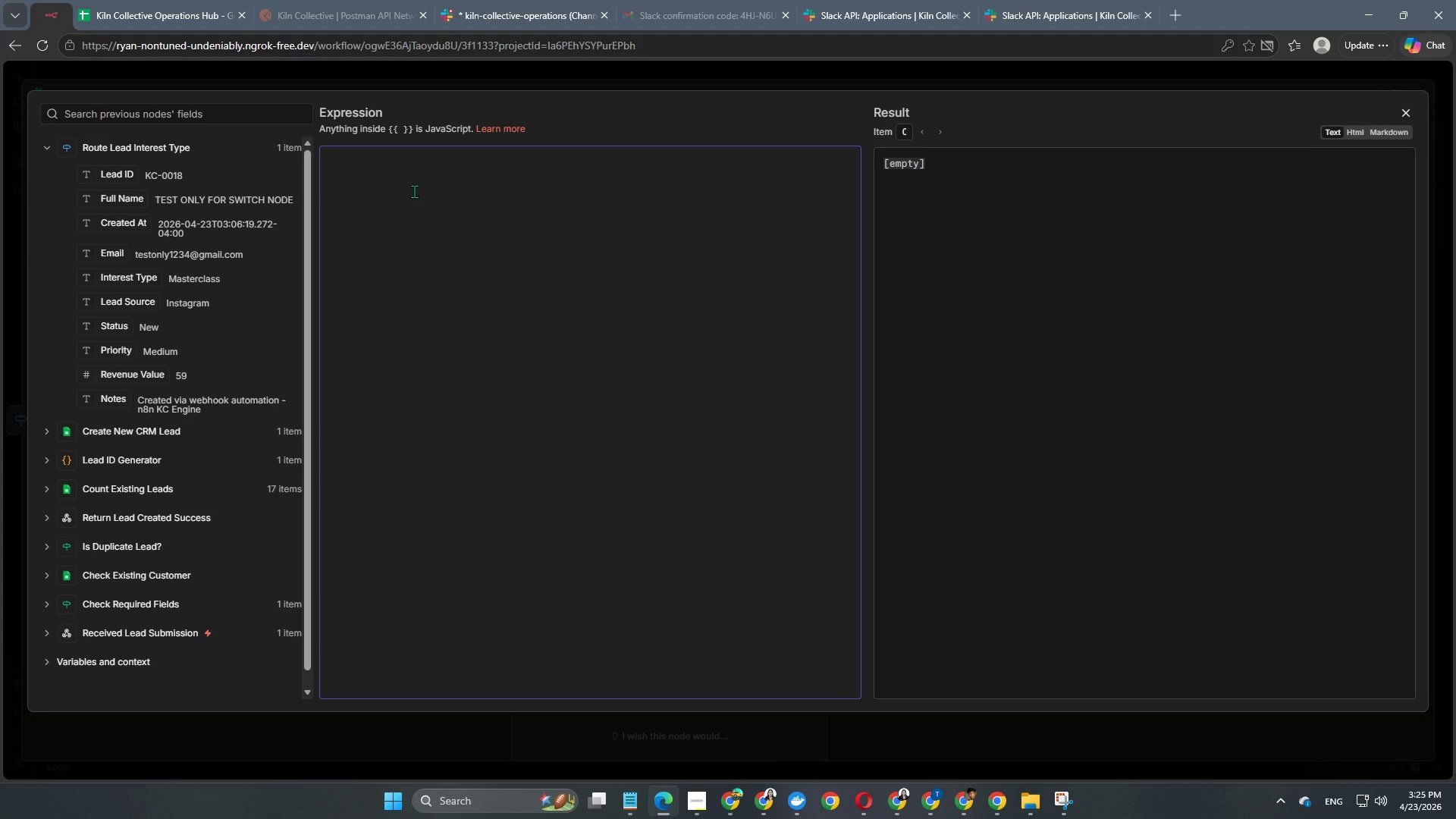 
left_click([427, 83])
 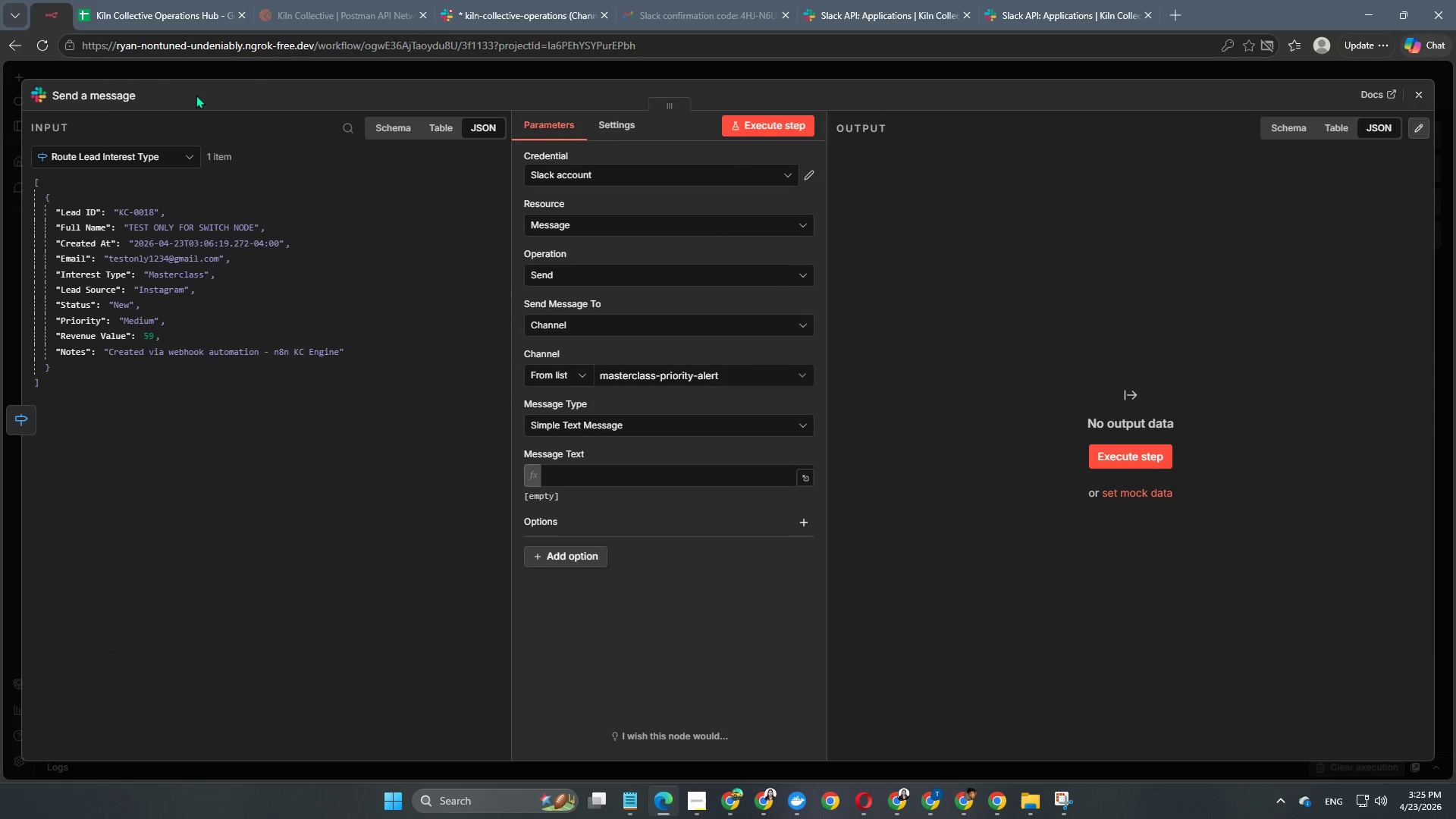 
left_click([119, 104])
 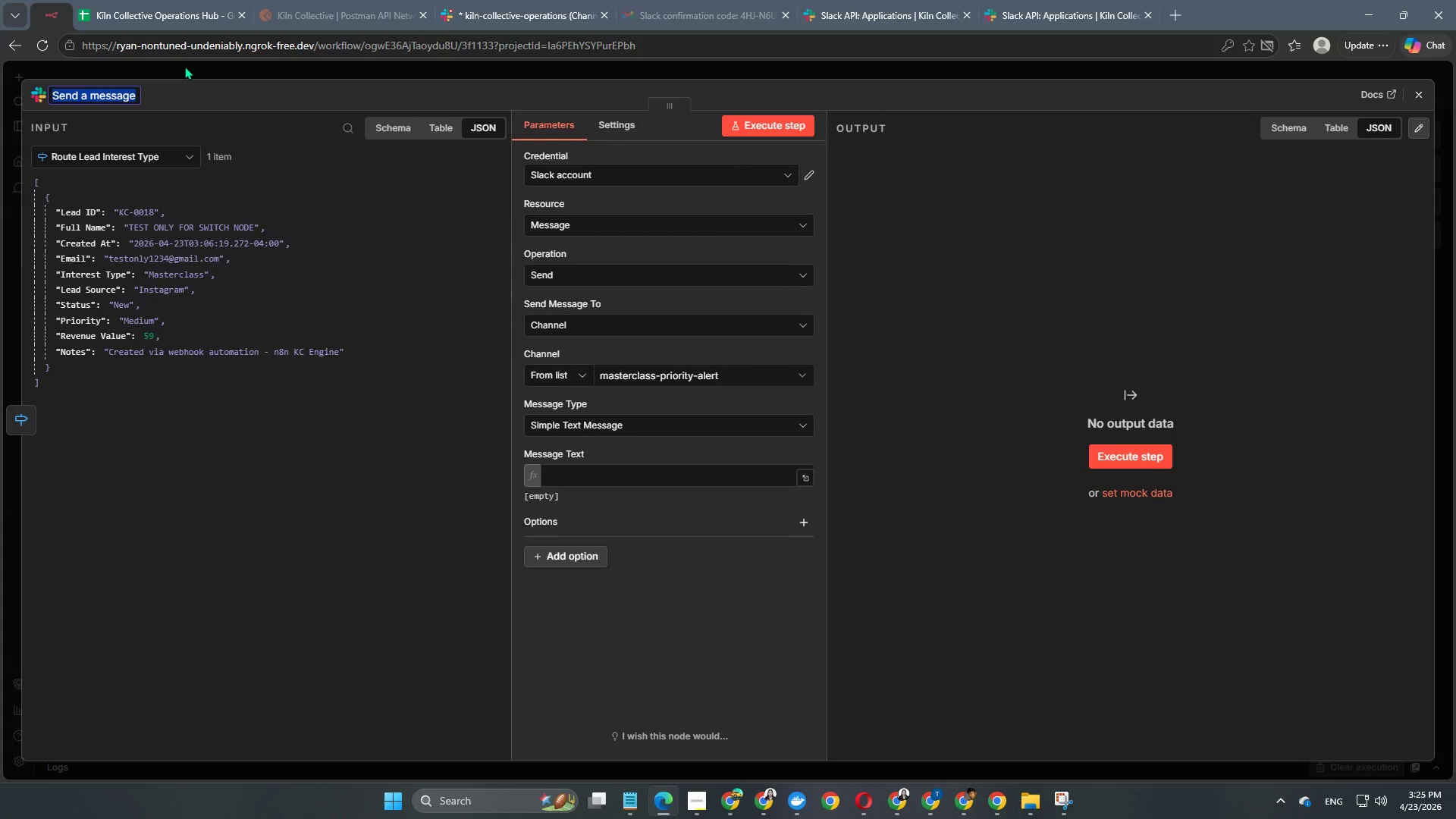 
type(Send Masterclass Priority Alert)
 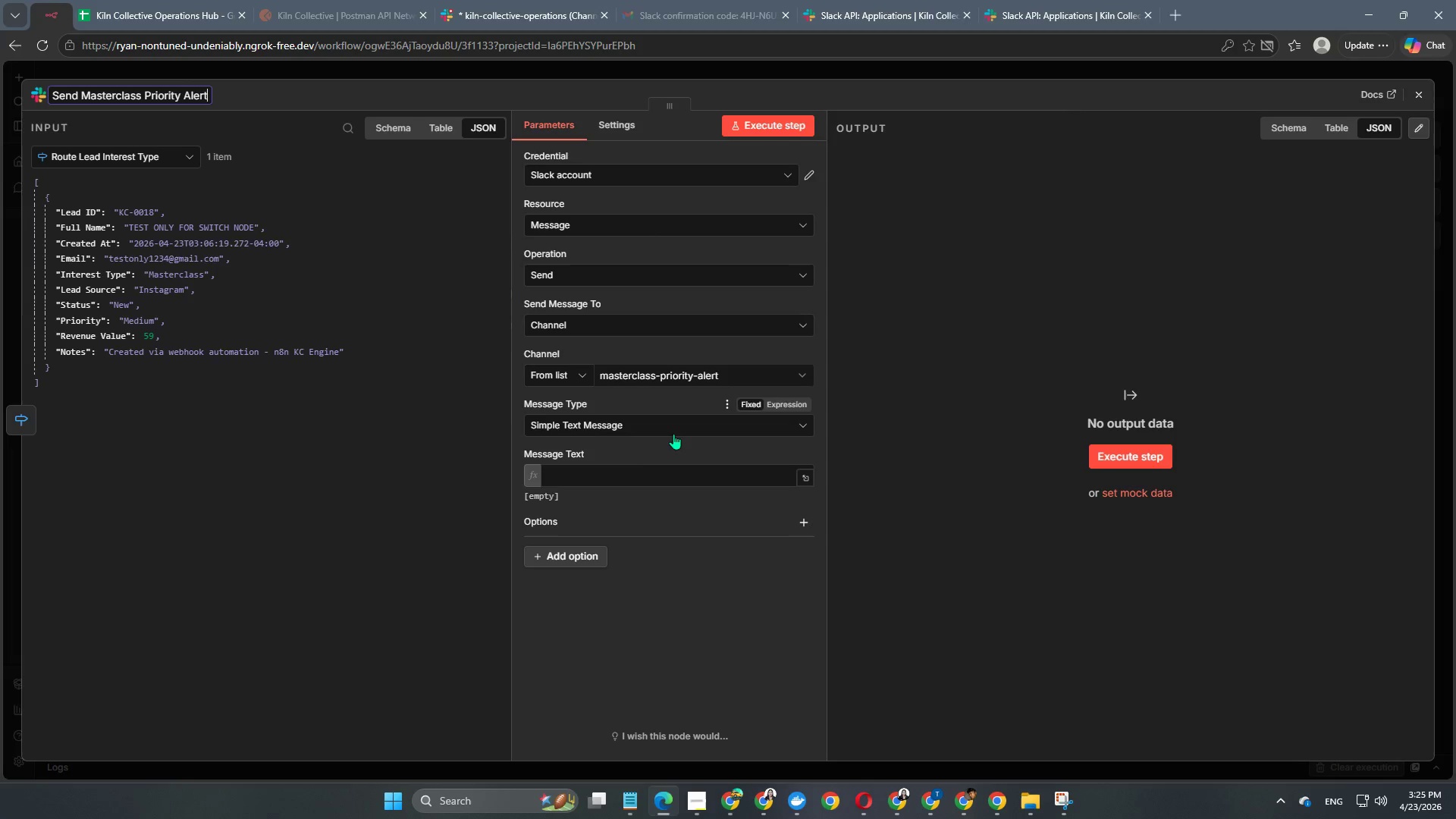 
left_click([632, 469])
 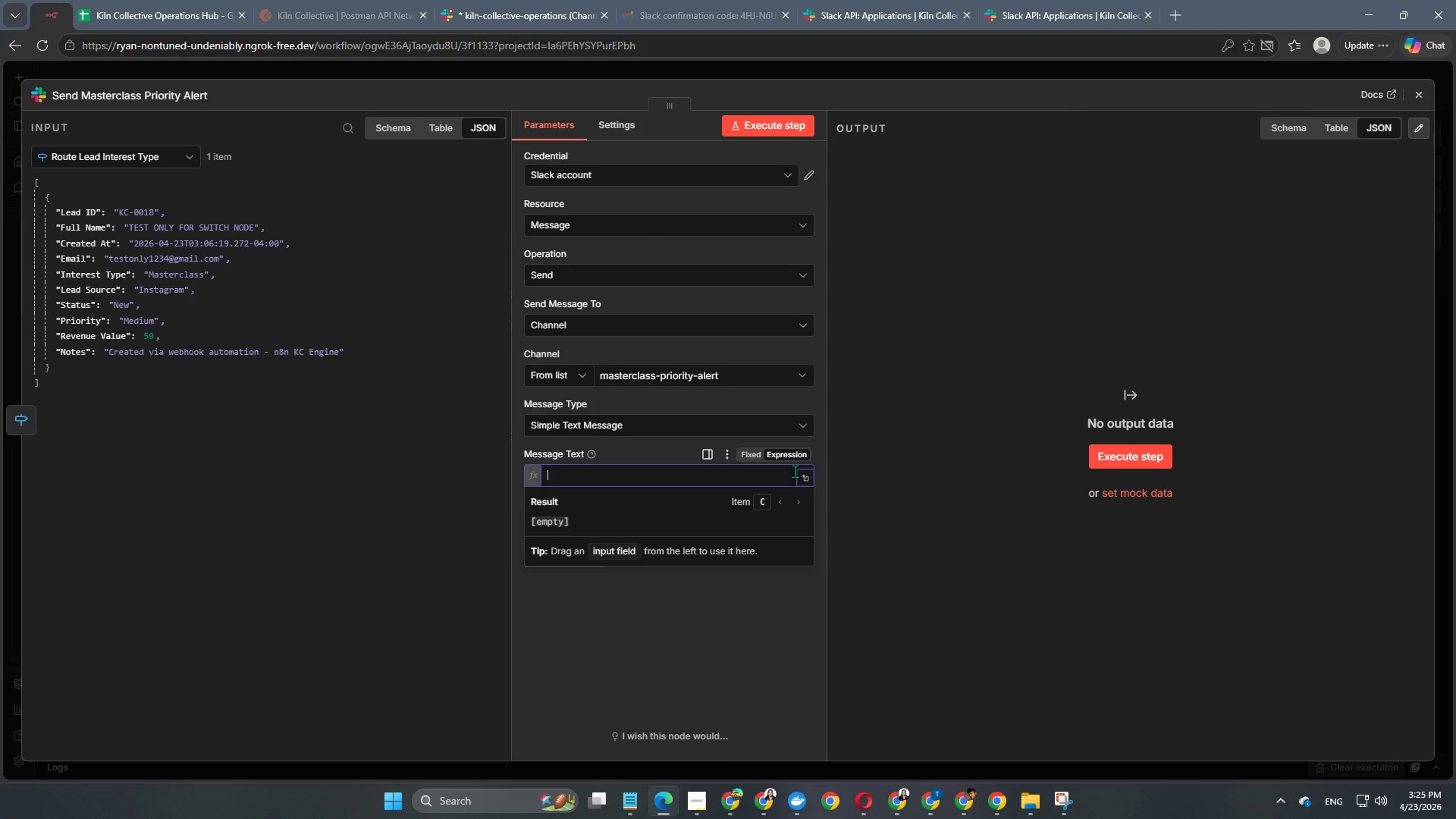 
left_click([804, 476])
 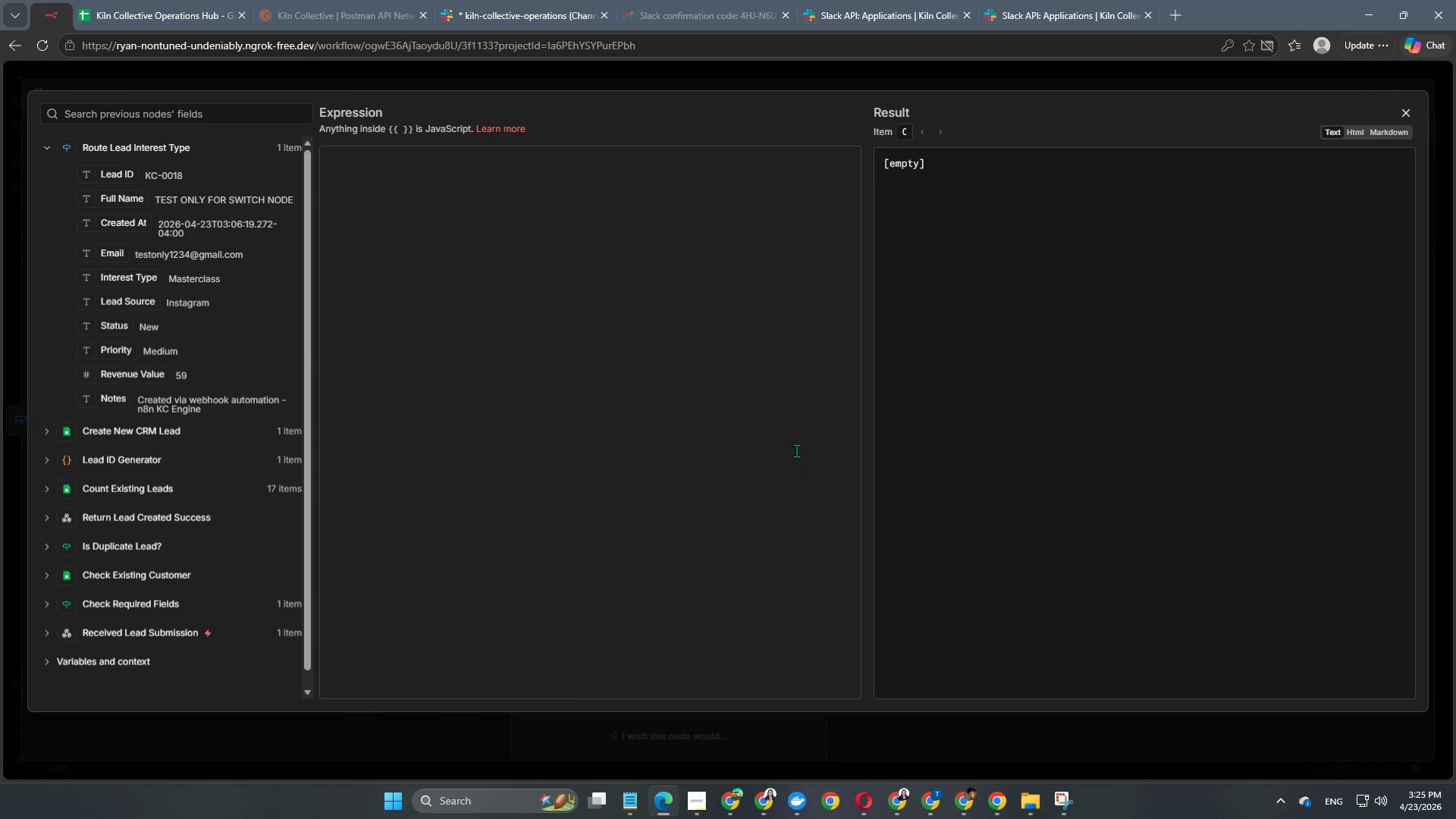 
left_click([619, 244])
 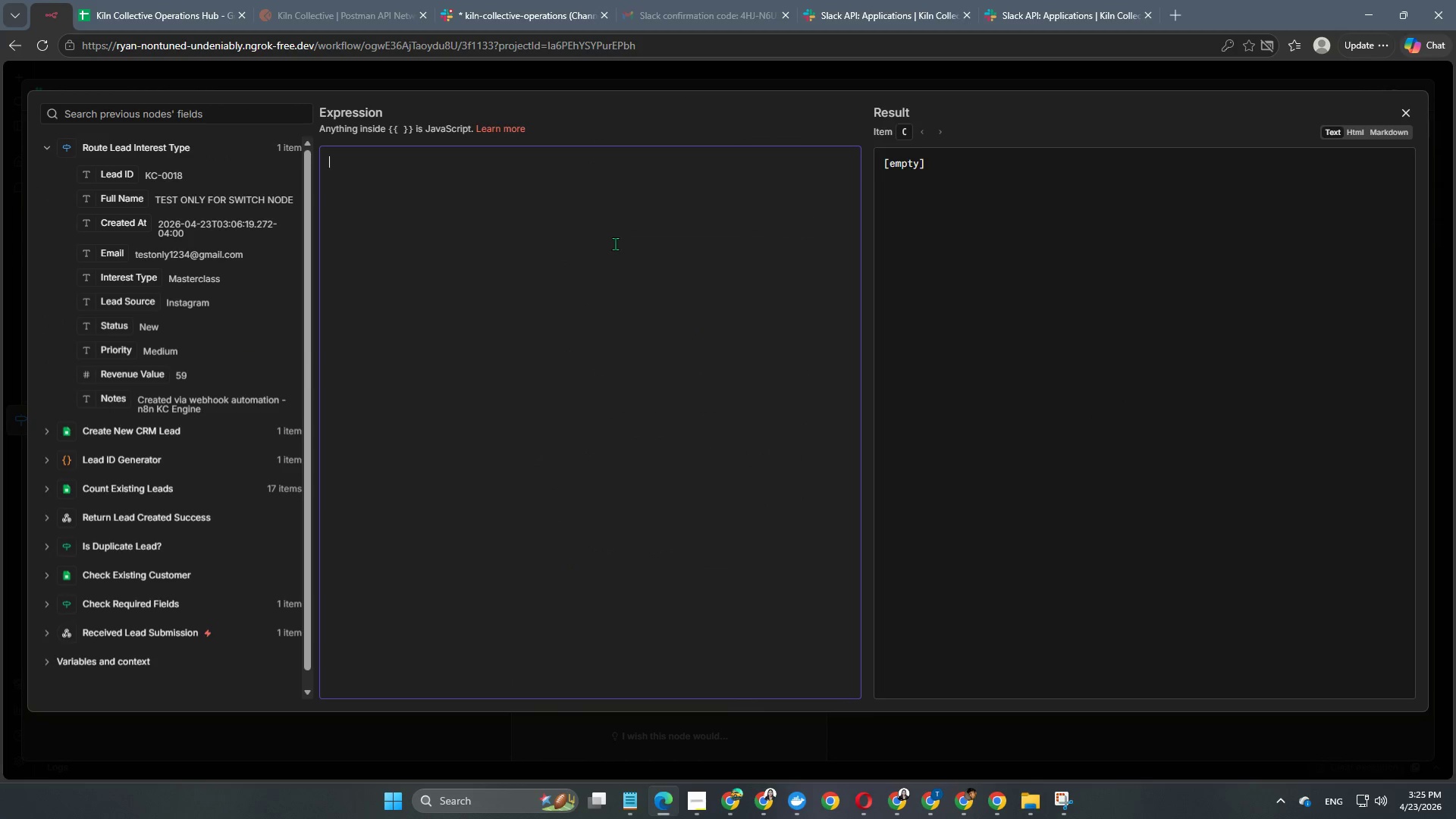 
right_click([378, 160])
 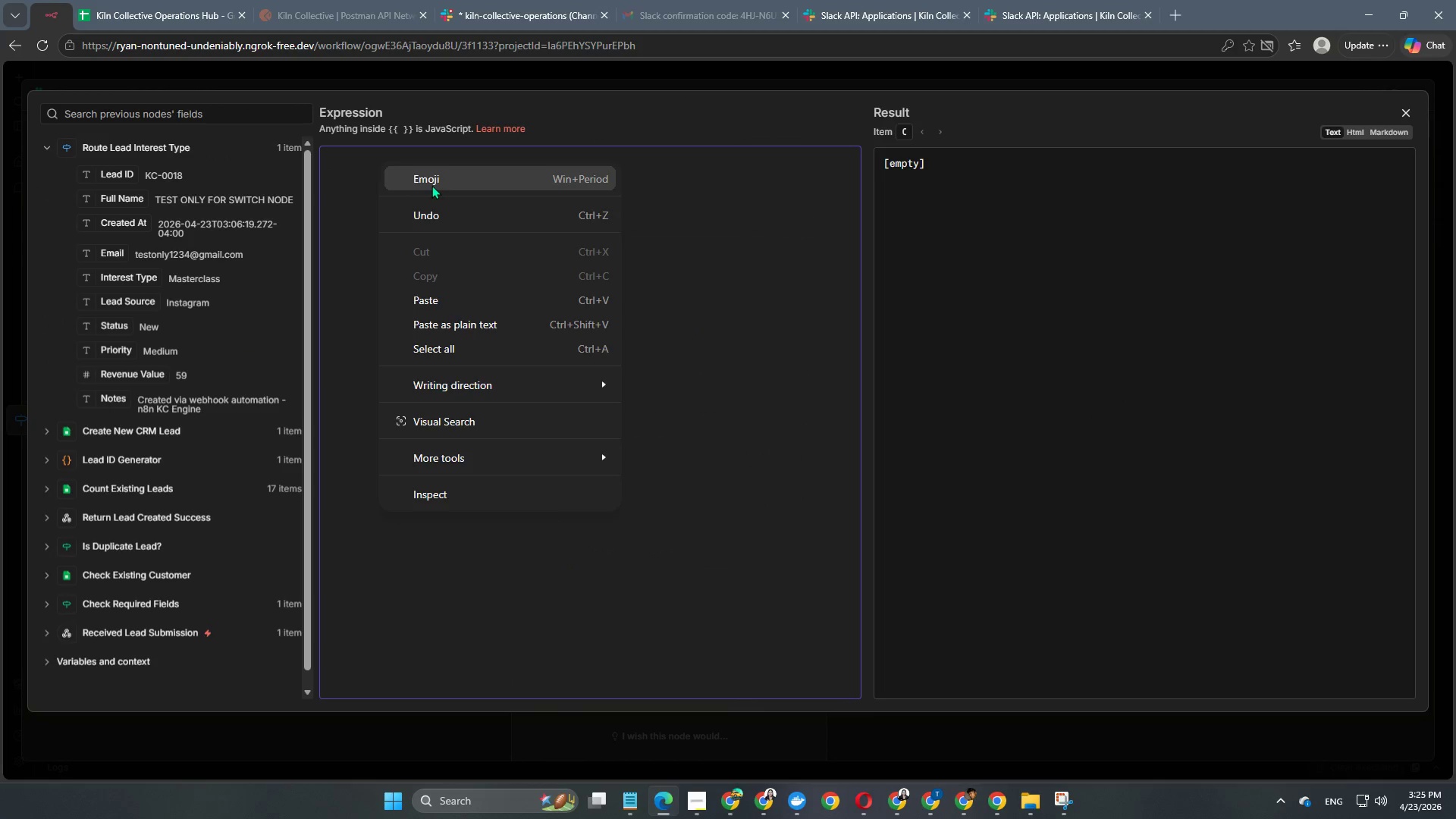 
left_click([436, 183])
 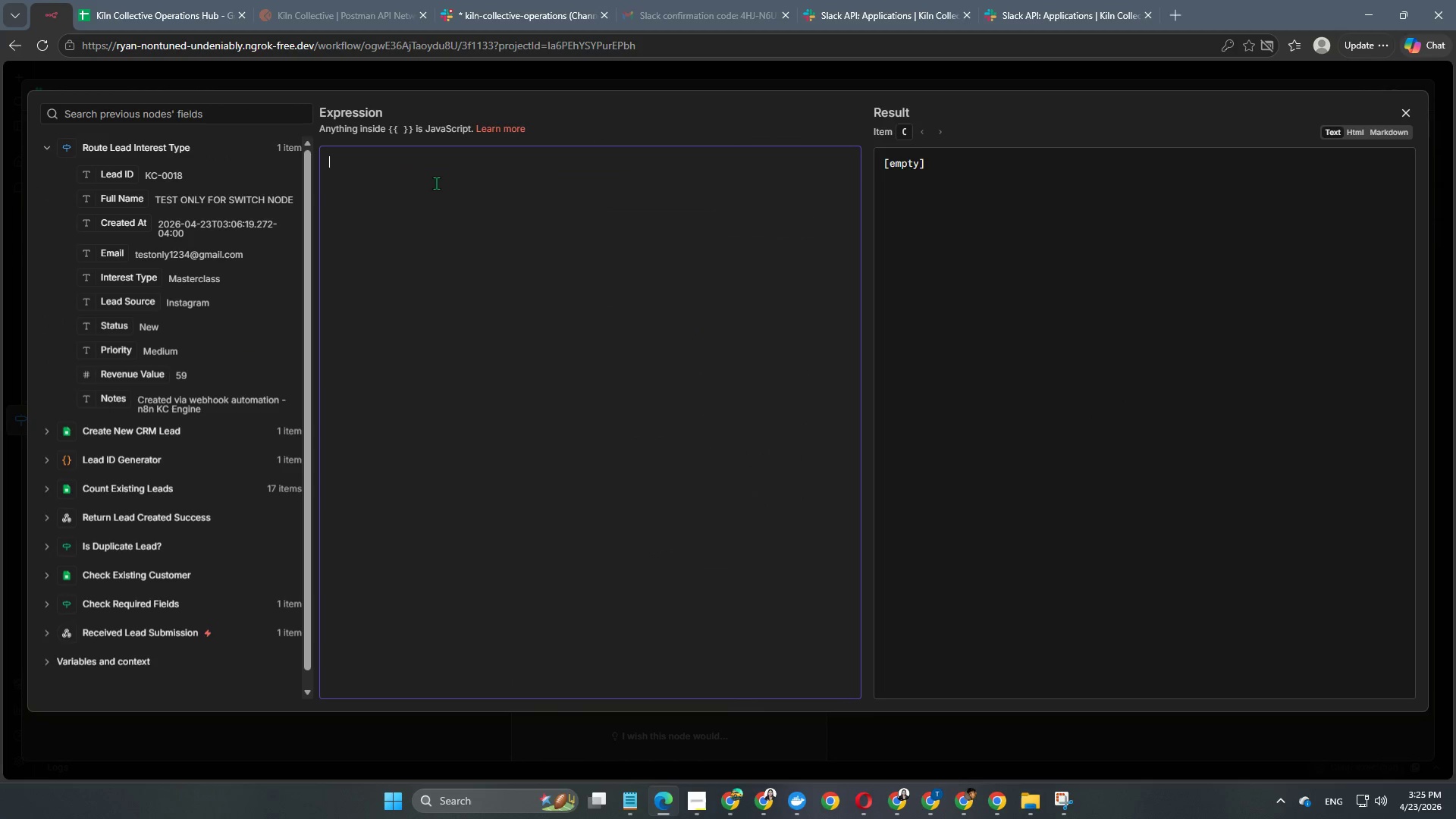 
hold_key(key=MetaLeft, duration=16.58)
 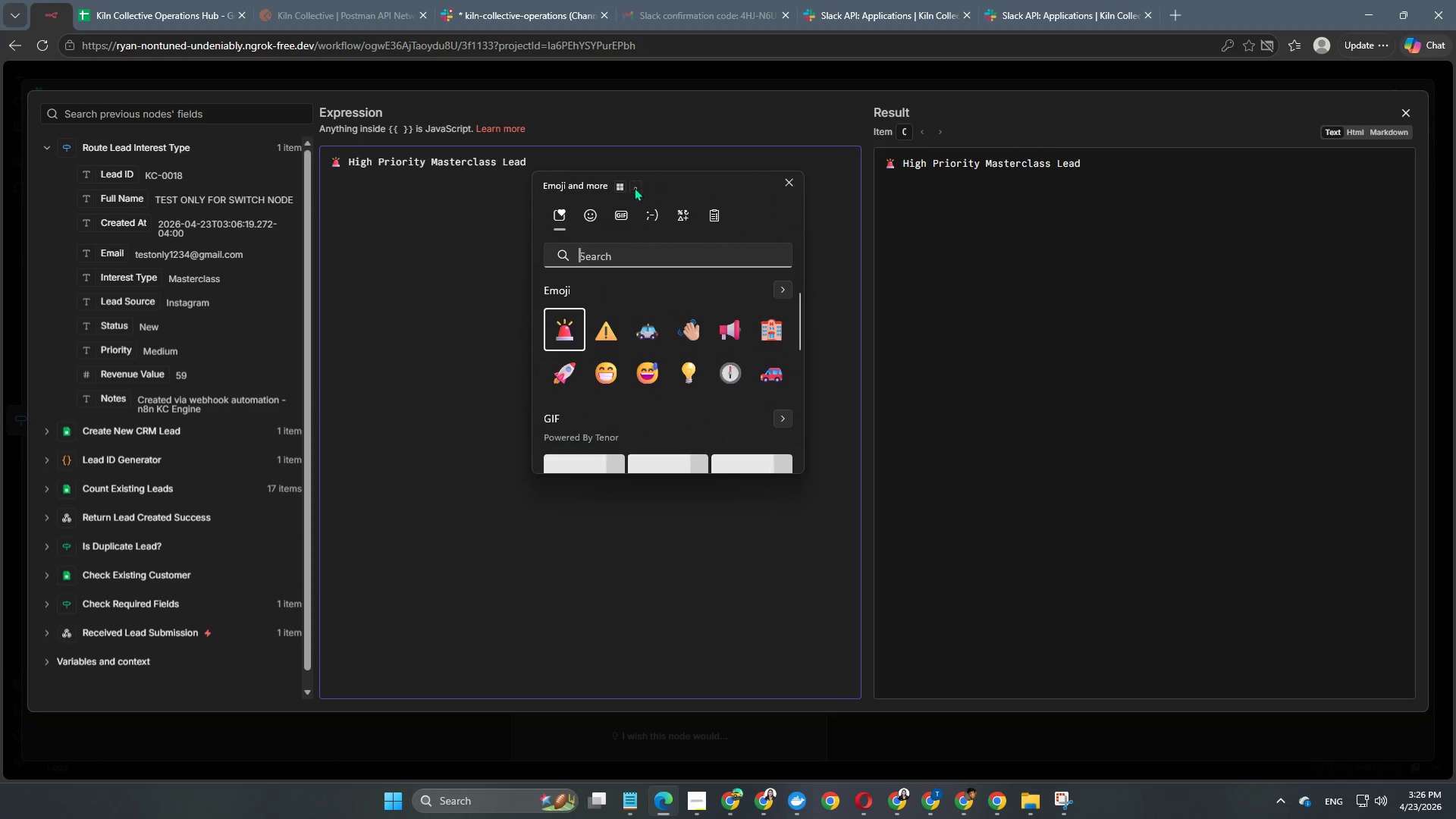 
hold_key(key=Period, duration=16.58)
 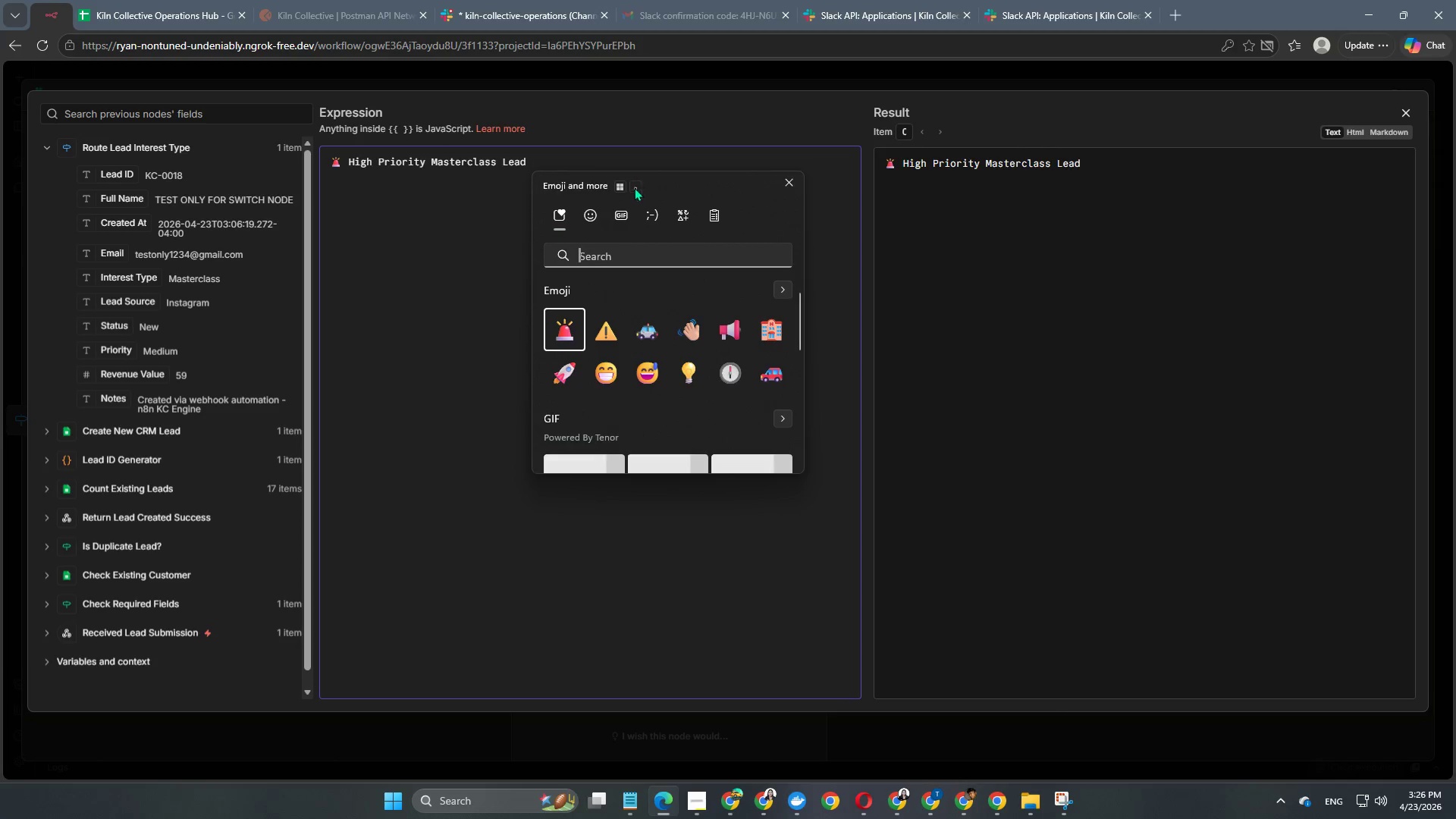 
left_click([441, 332])
 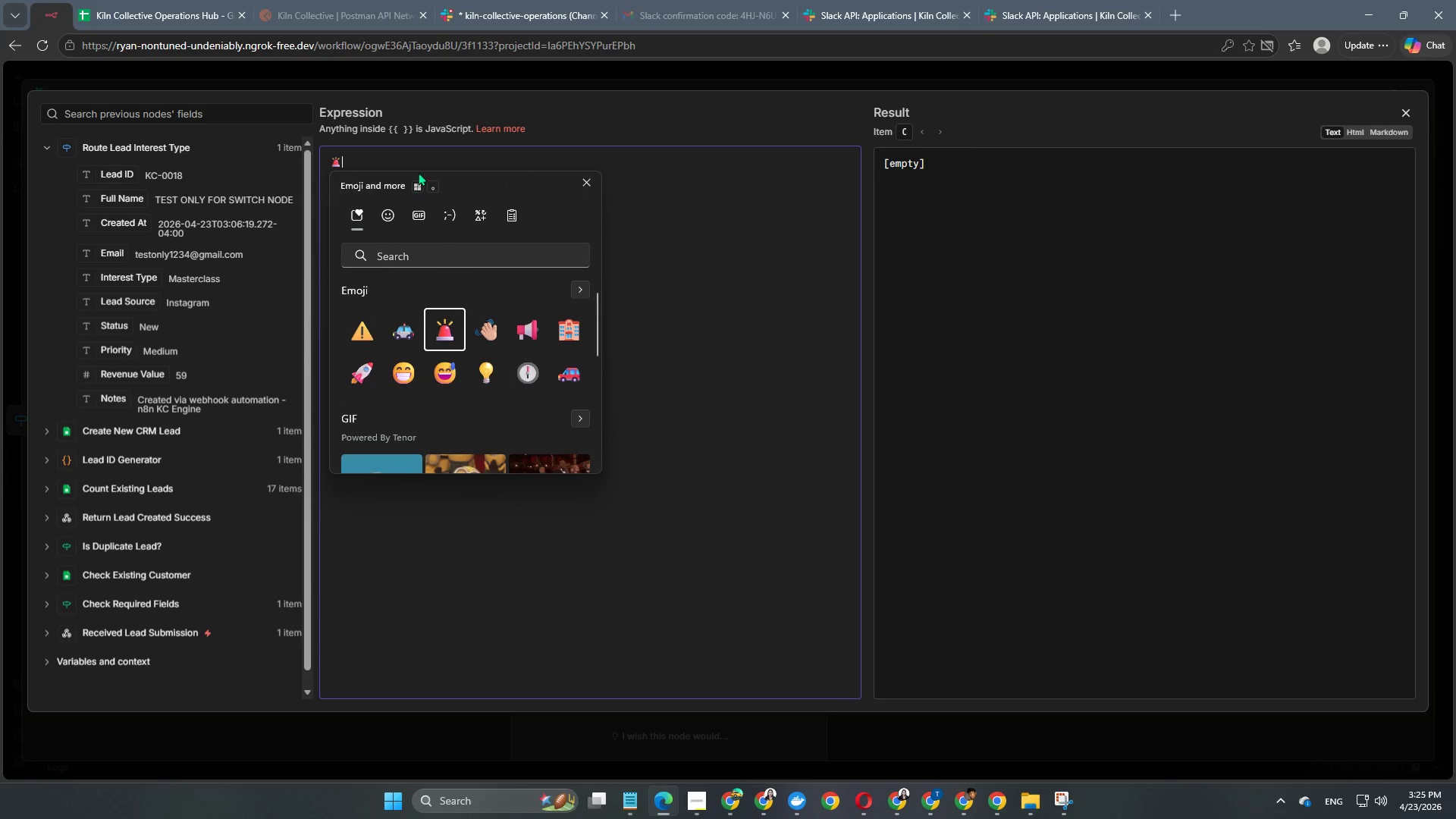 
left_click([422, 157])
 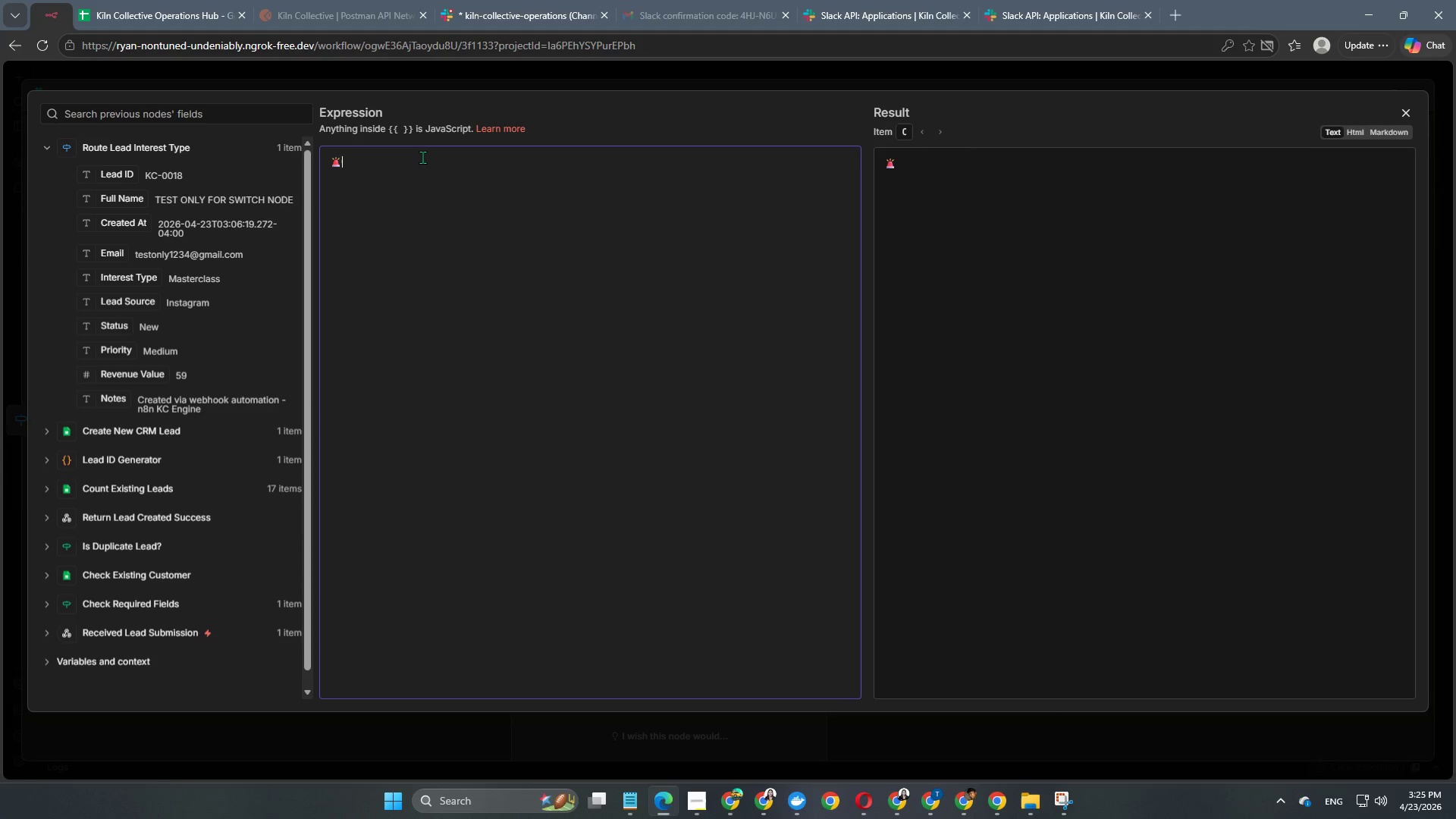 
type( High Priority Mast)
key(Backspace)
type(terclass Lead )
 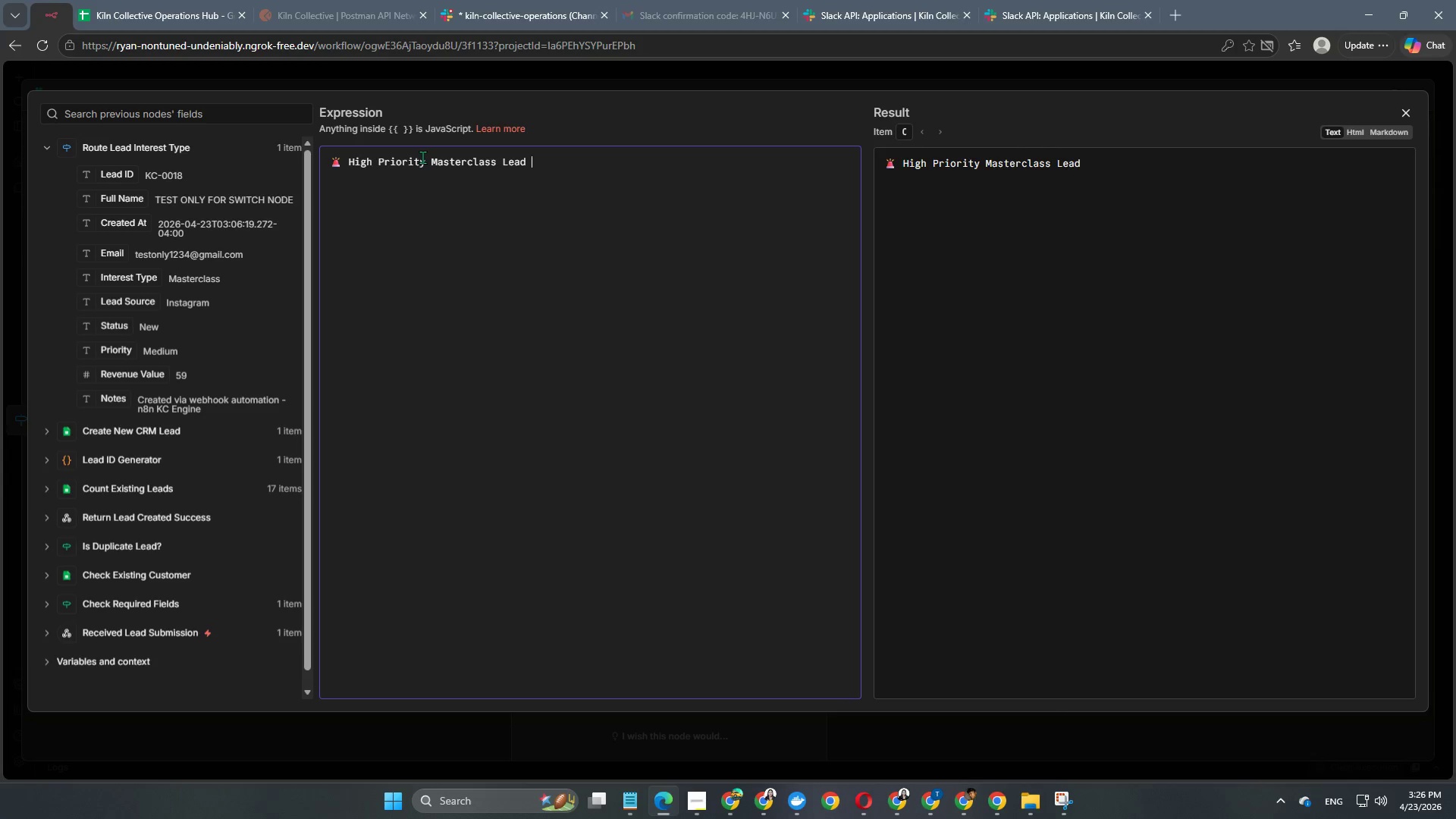 
right_click([551, 161])
 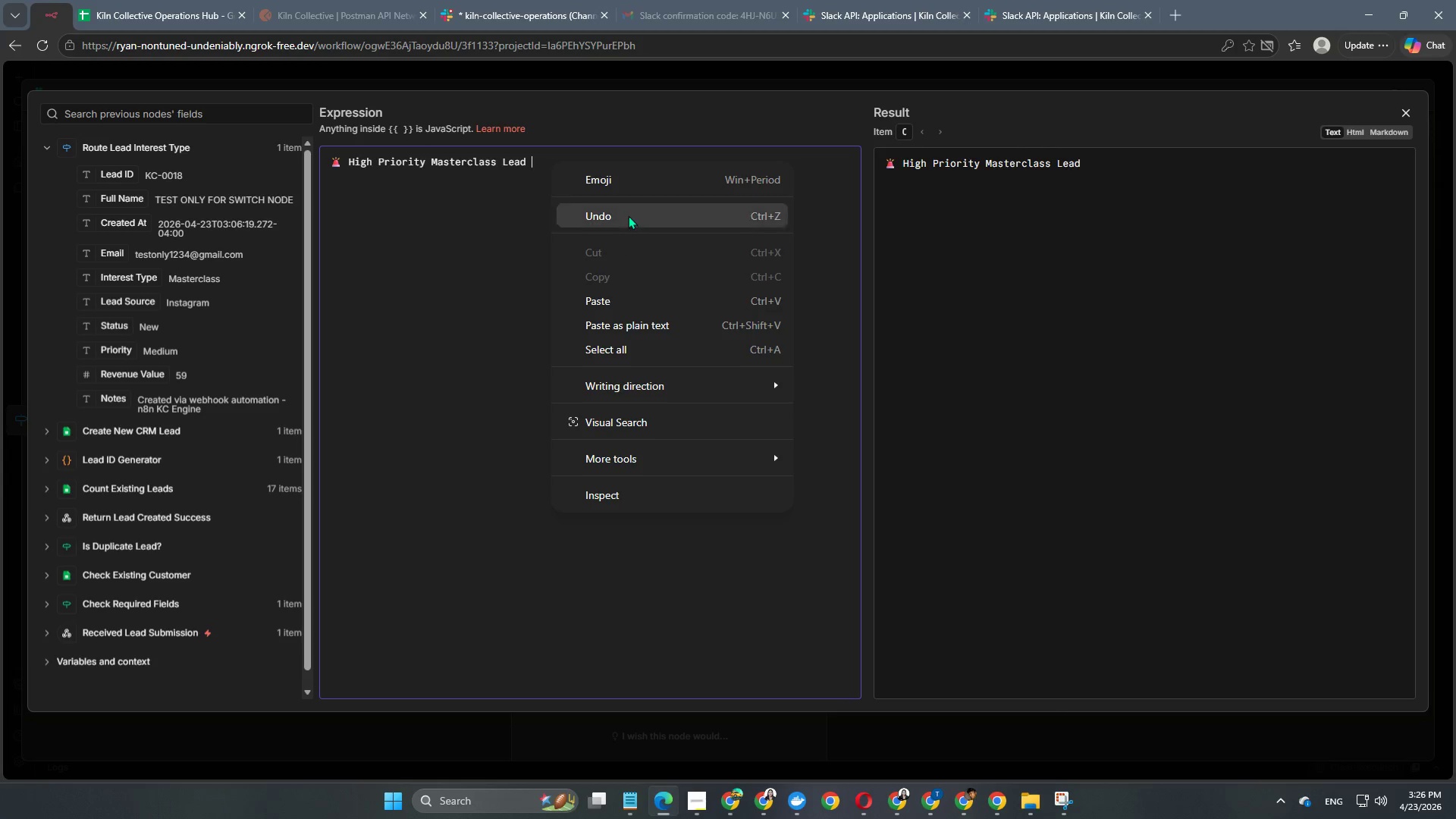 
left_click([633, 178])
 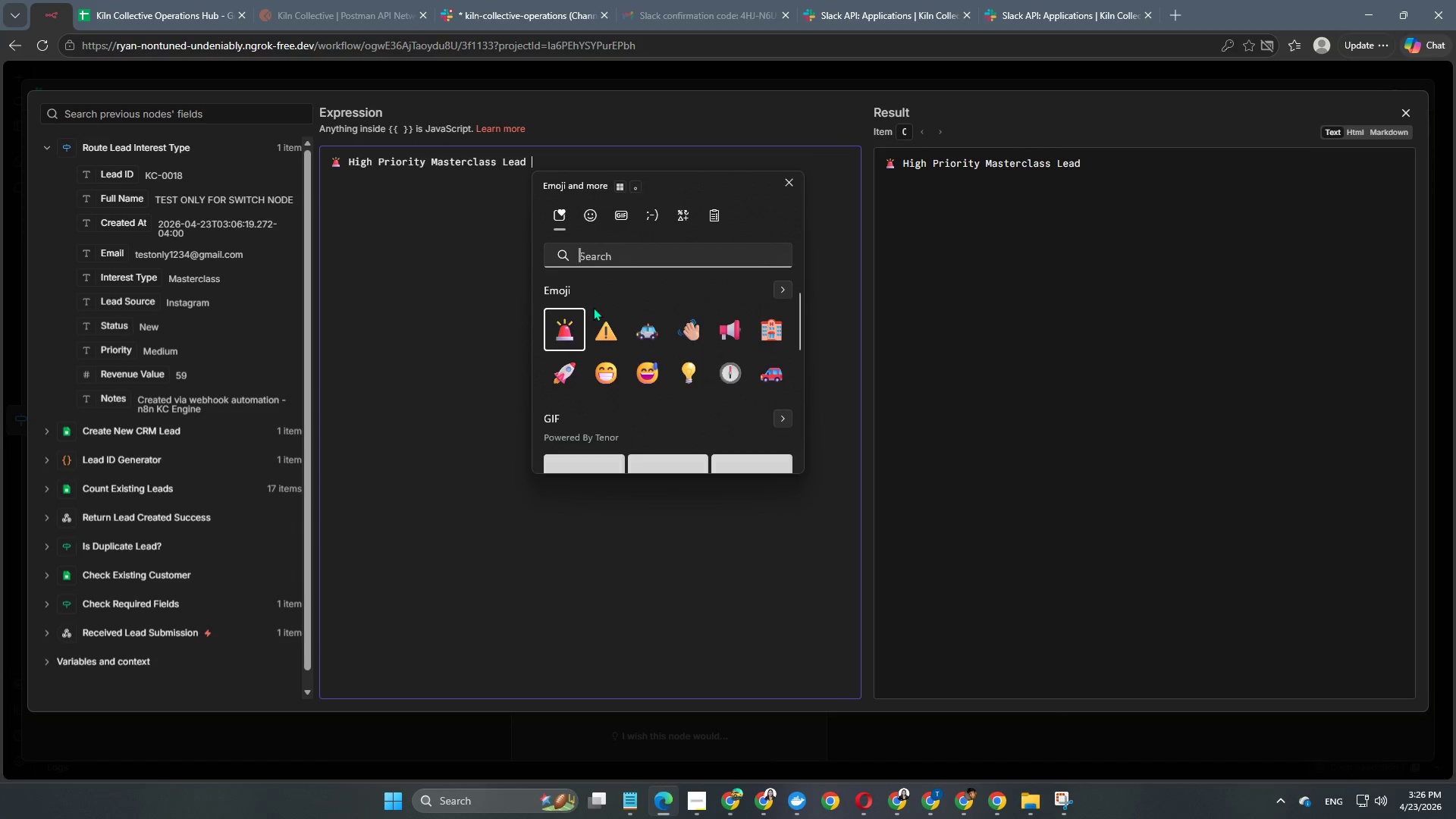 
left_click([569, 327])
 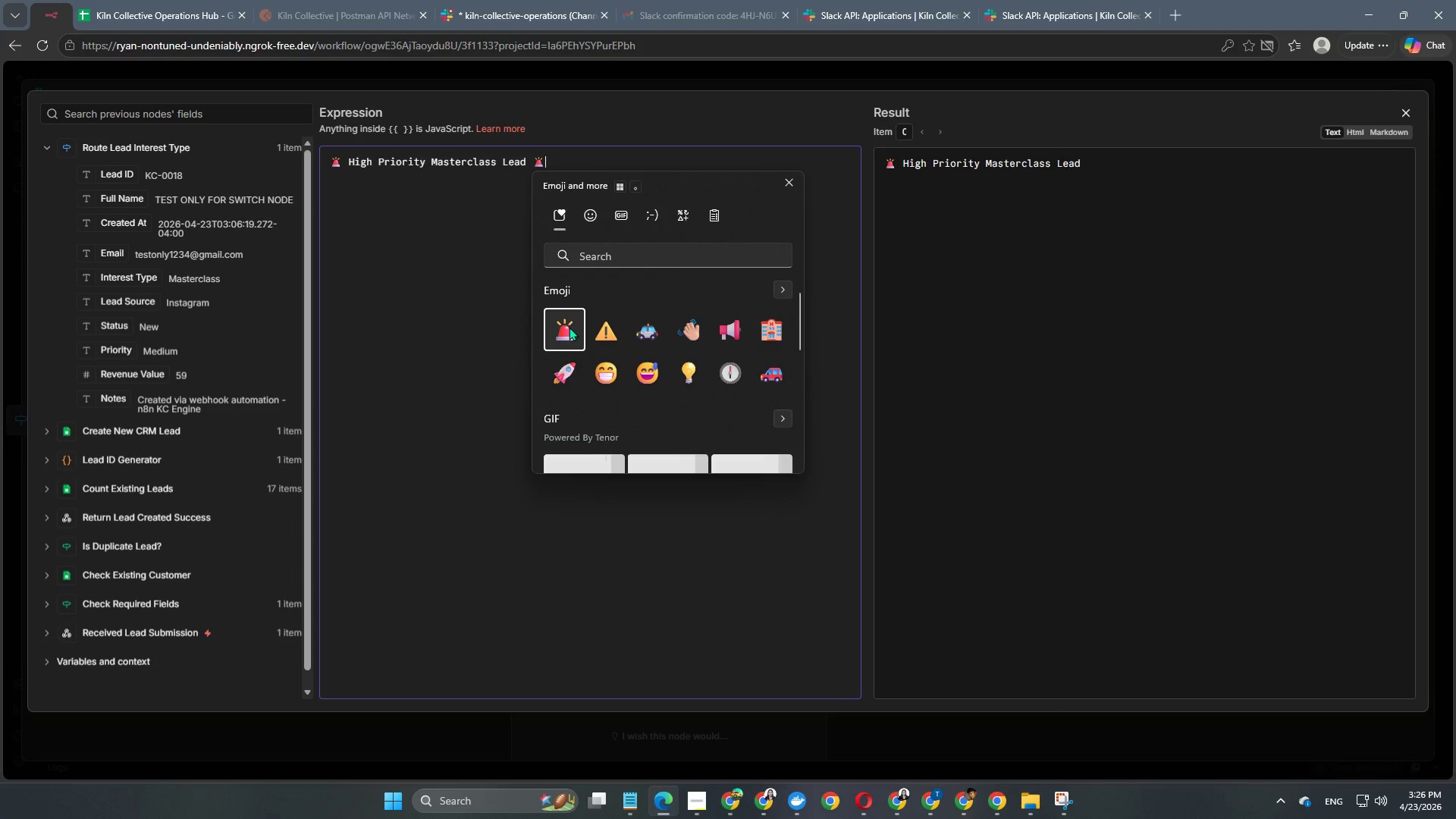 
left_click([489, 232])
 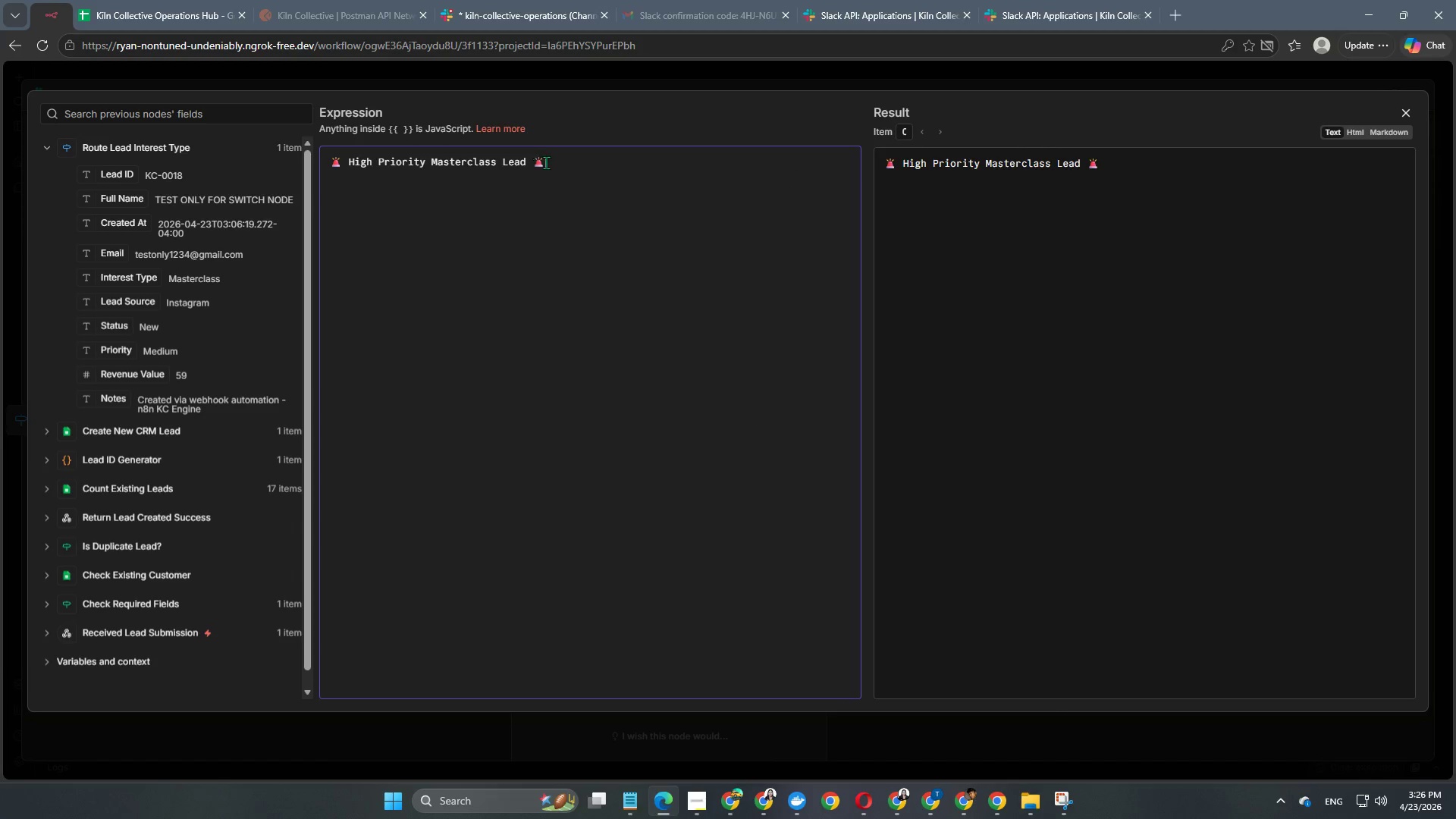 
left_click([551, 167])
 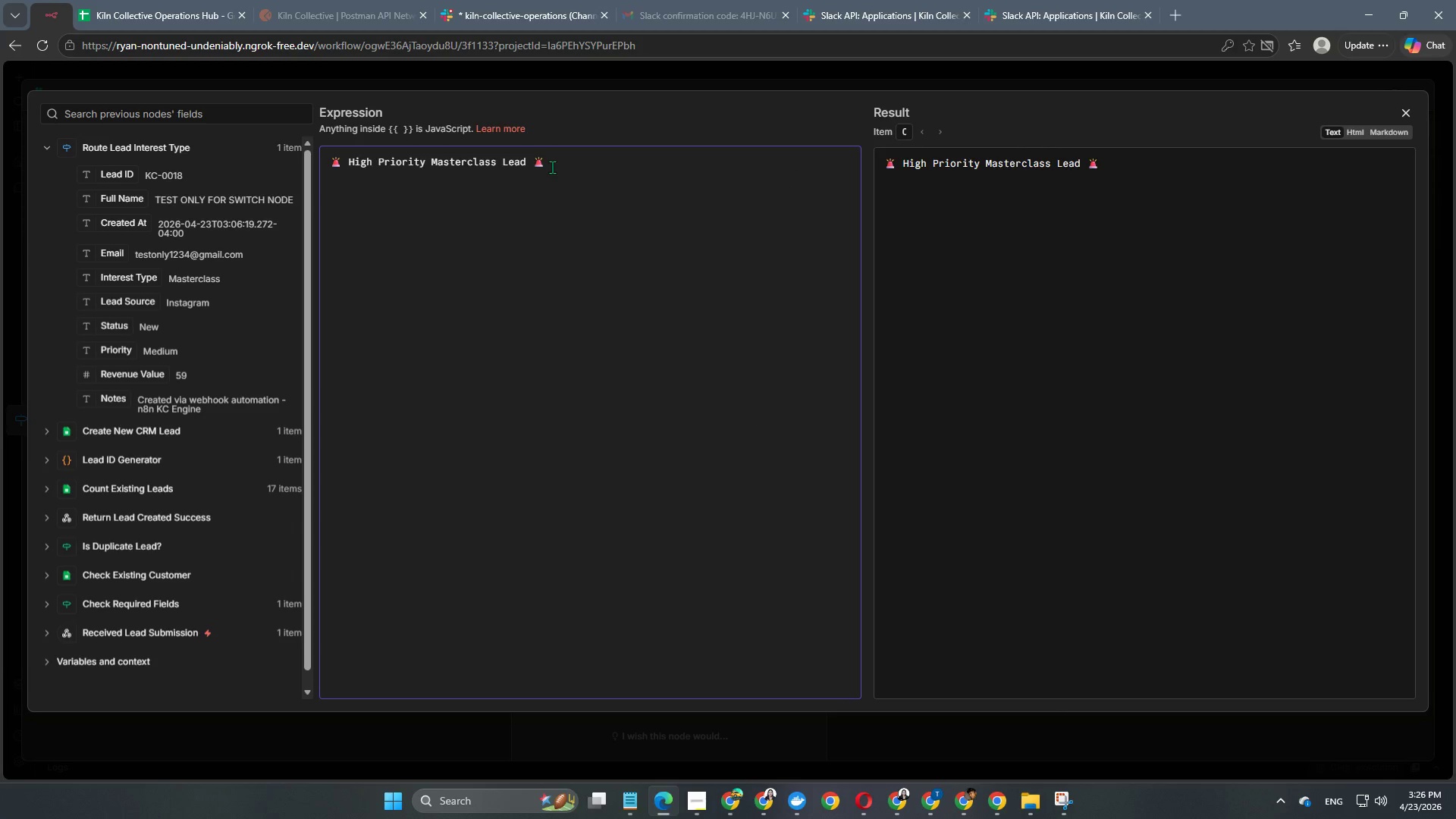 
key(Enter)
 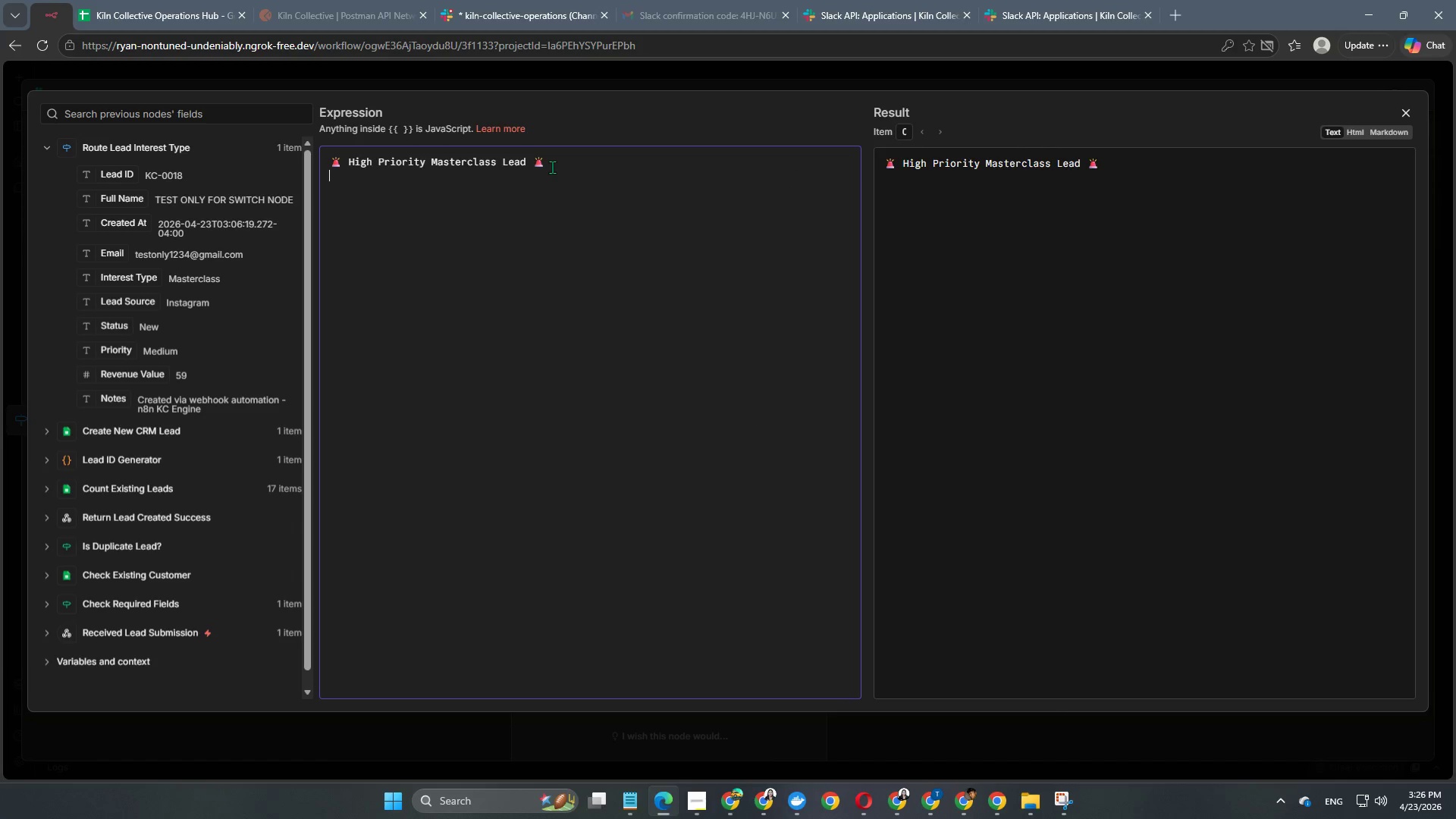 
key(Enter)
 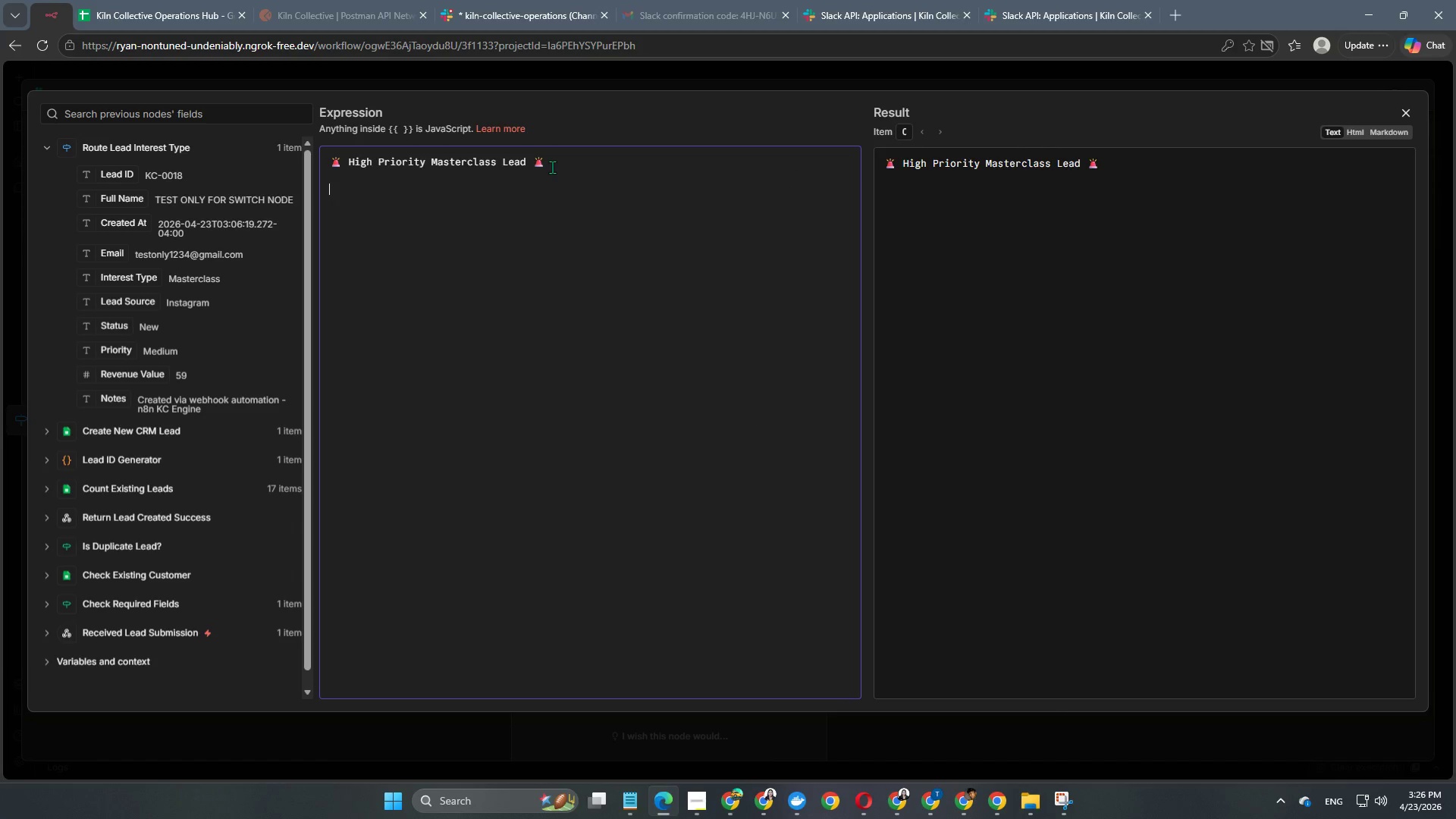 
type(Name: )
 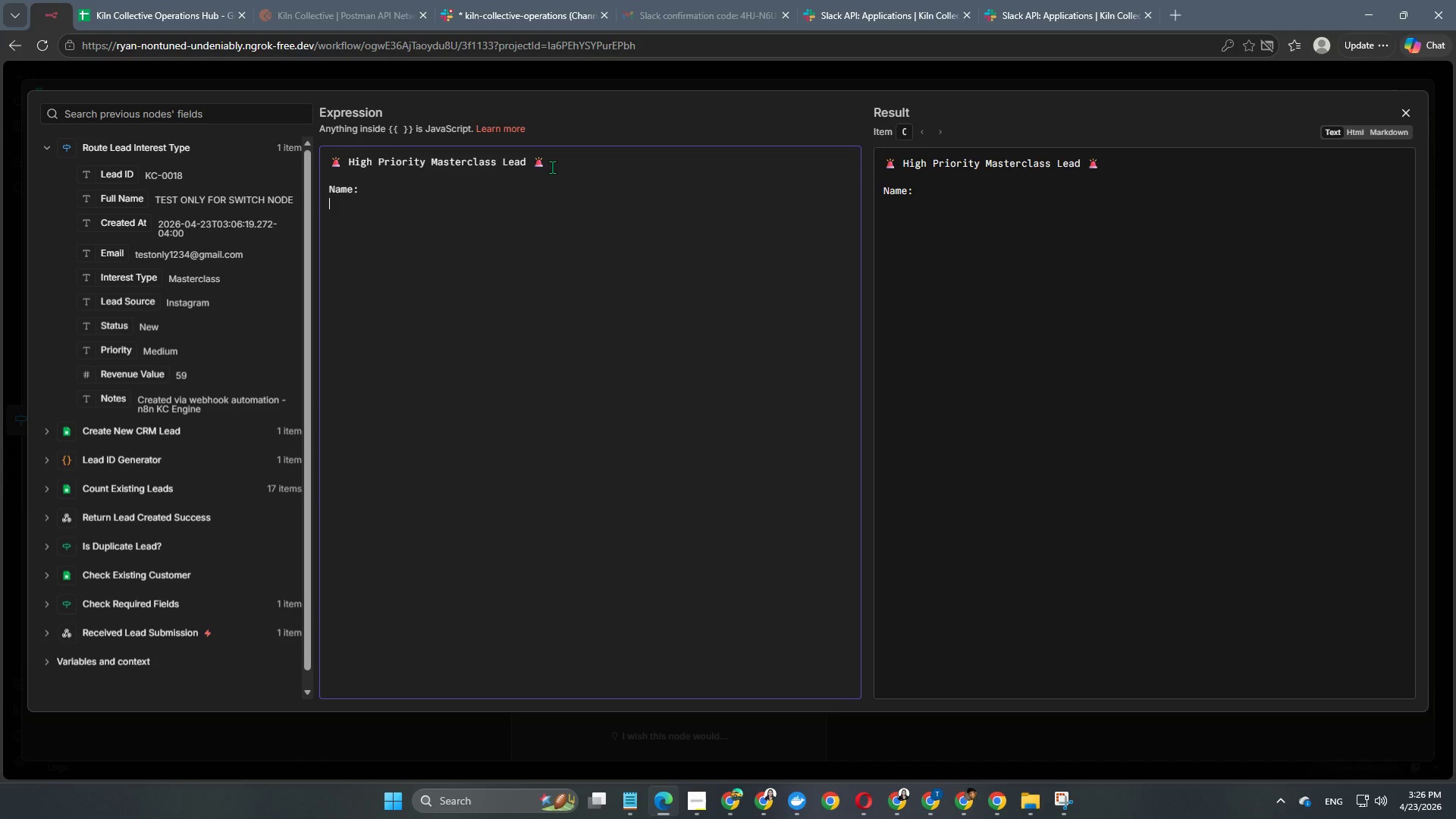 
 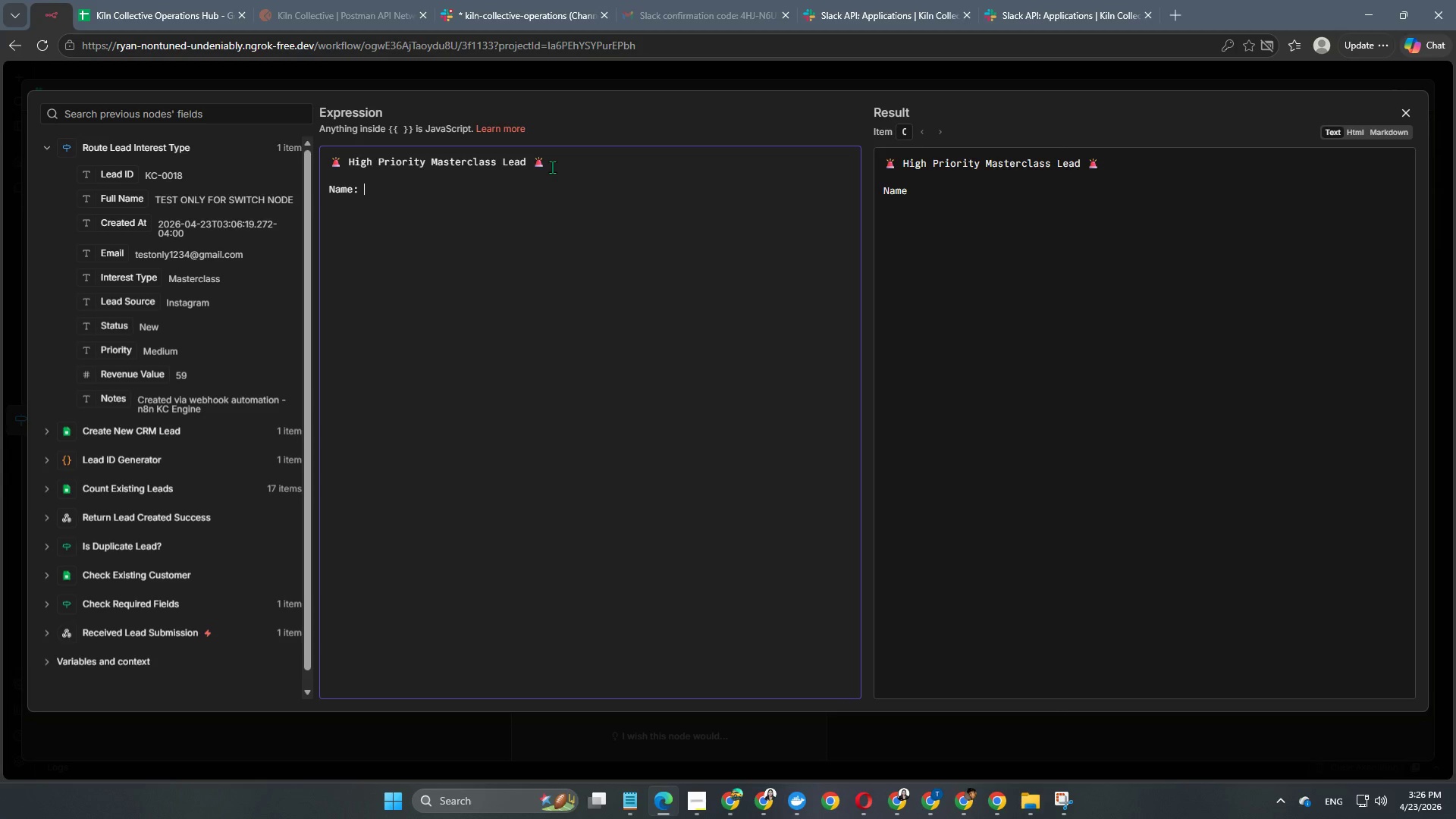 
key(Enter)
 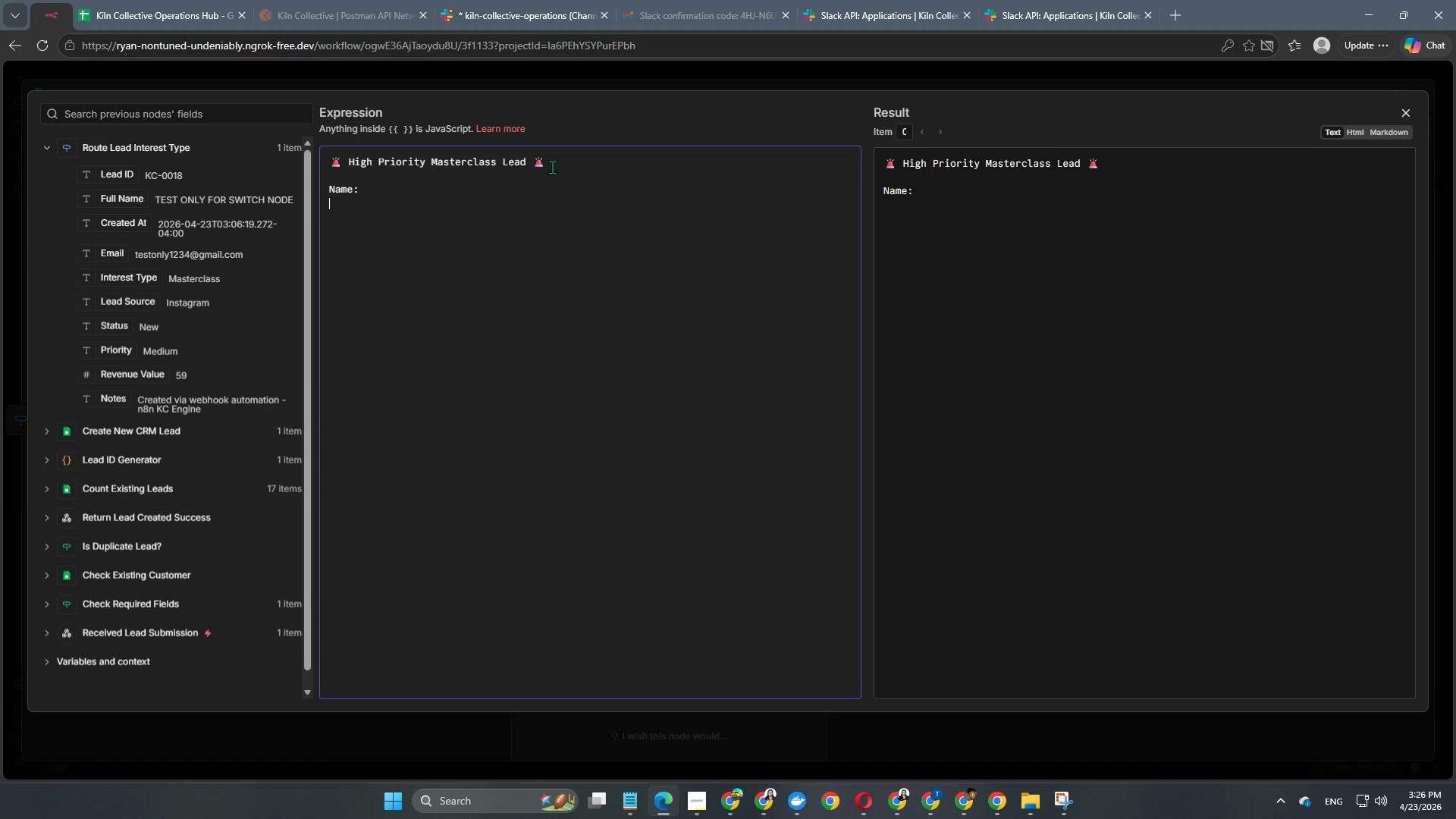 
type(Emaio)
key(Backspace)
type(l: )
 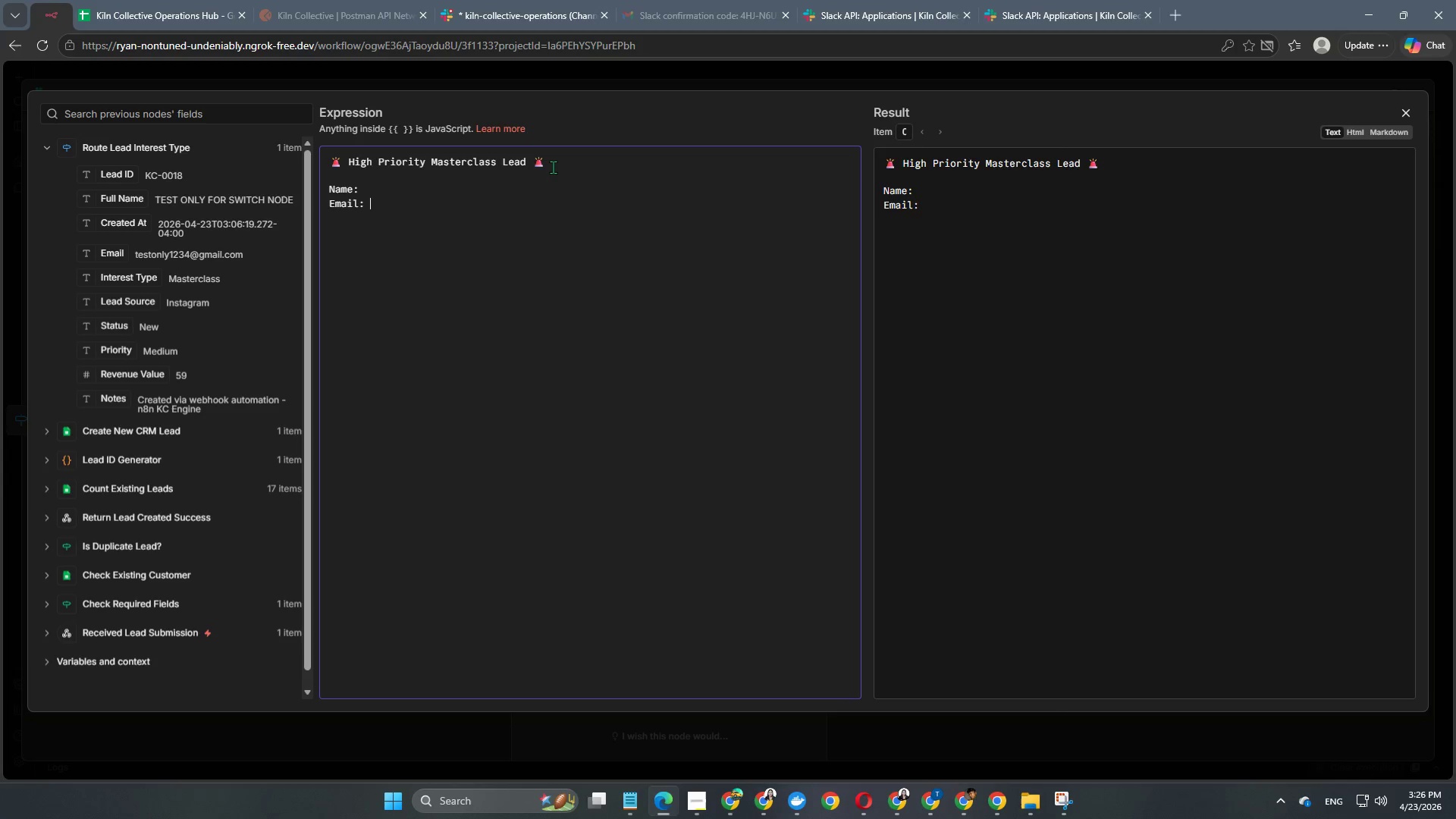 
key(Enter)
 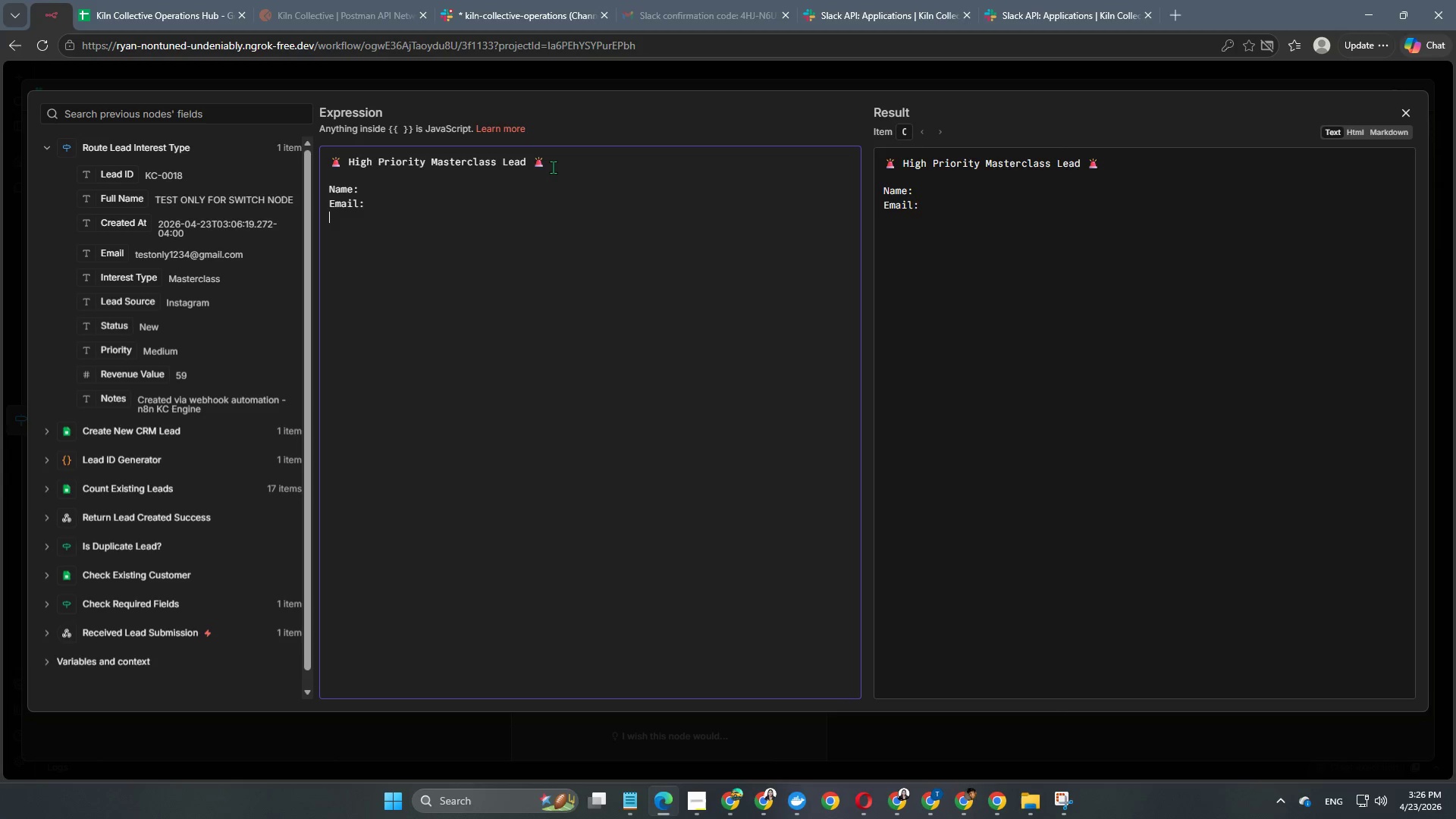 
type(Source: )
 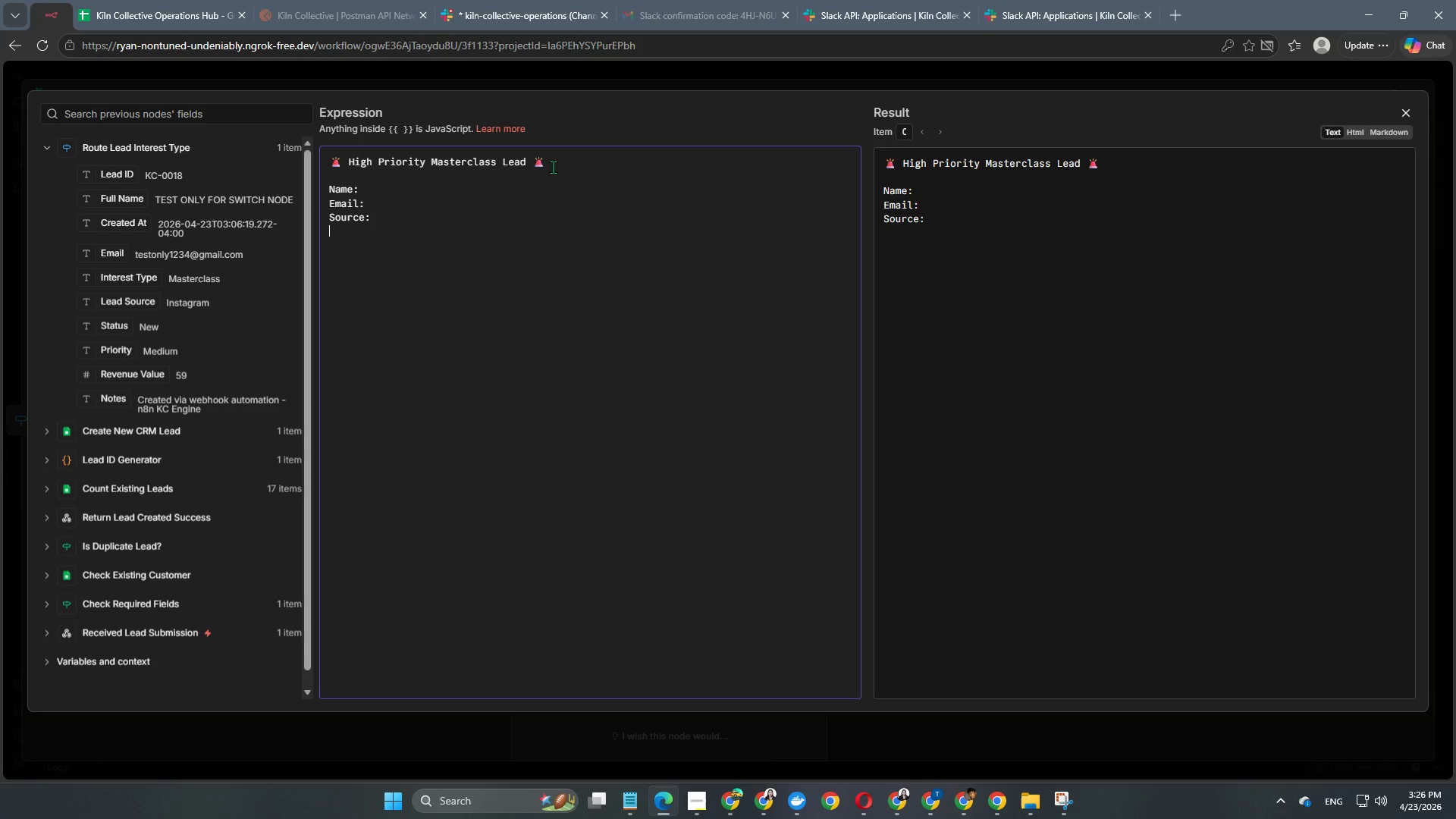 
 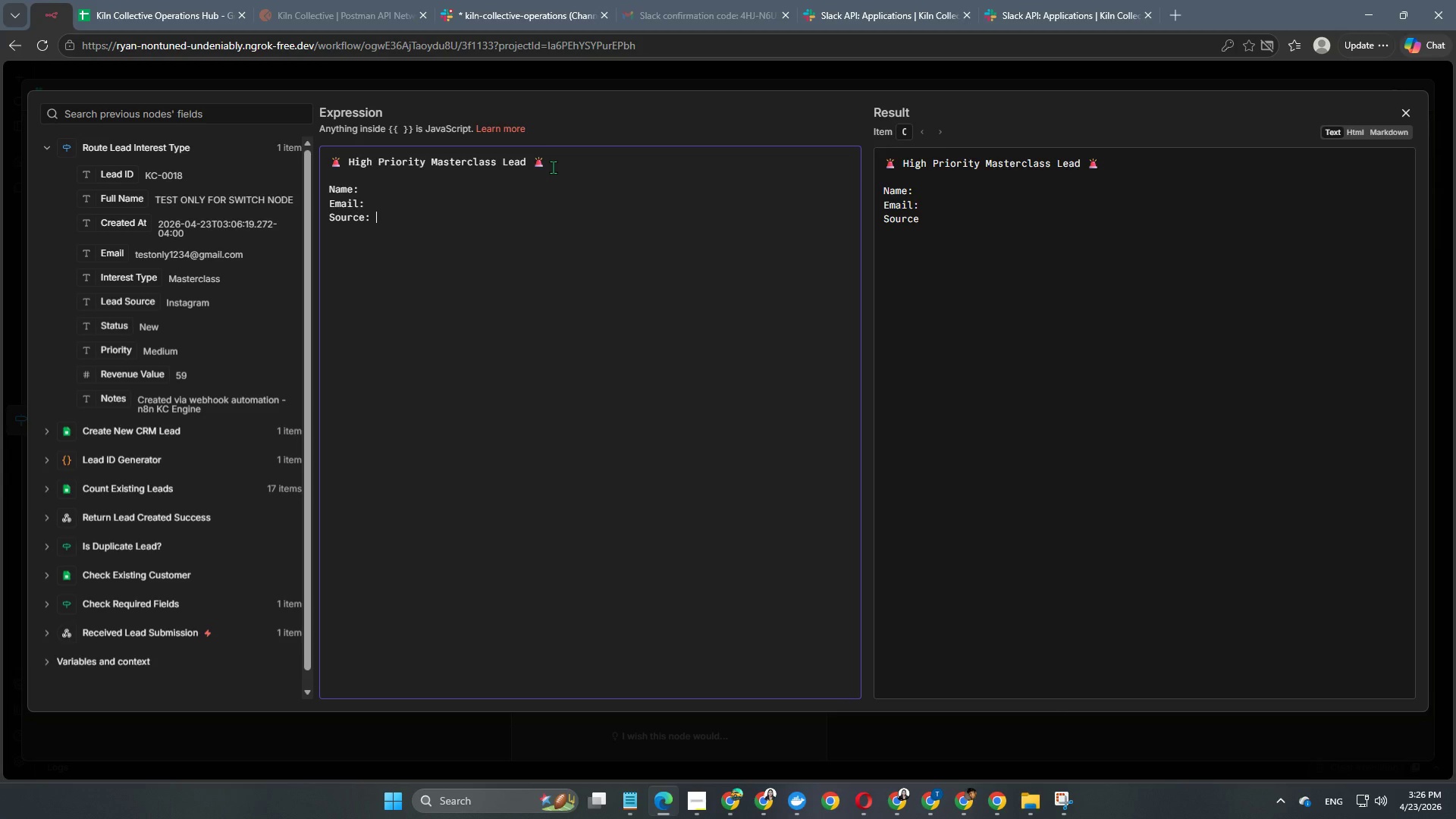 
key(Enter)
 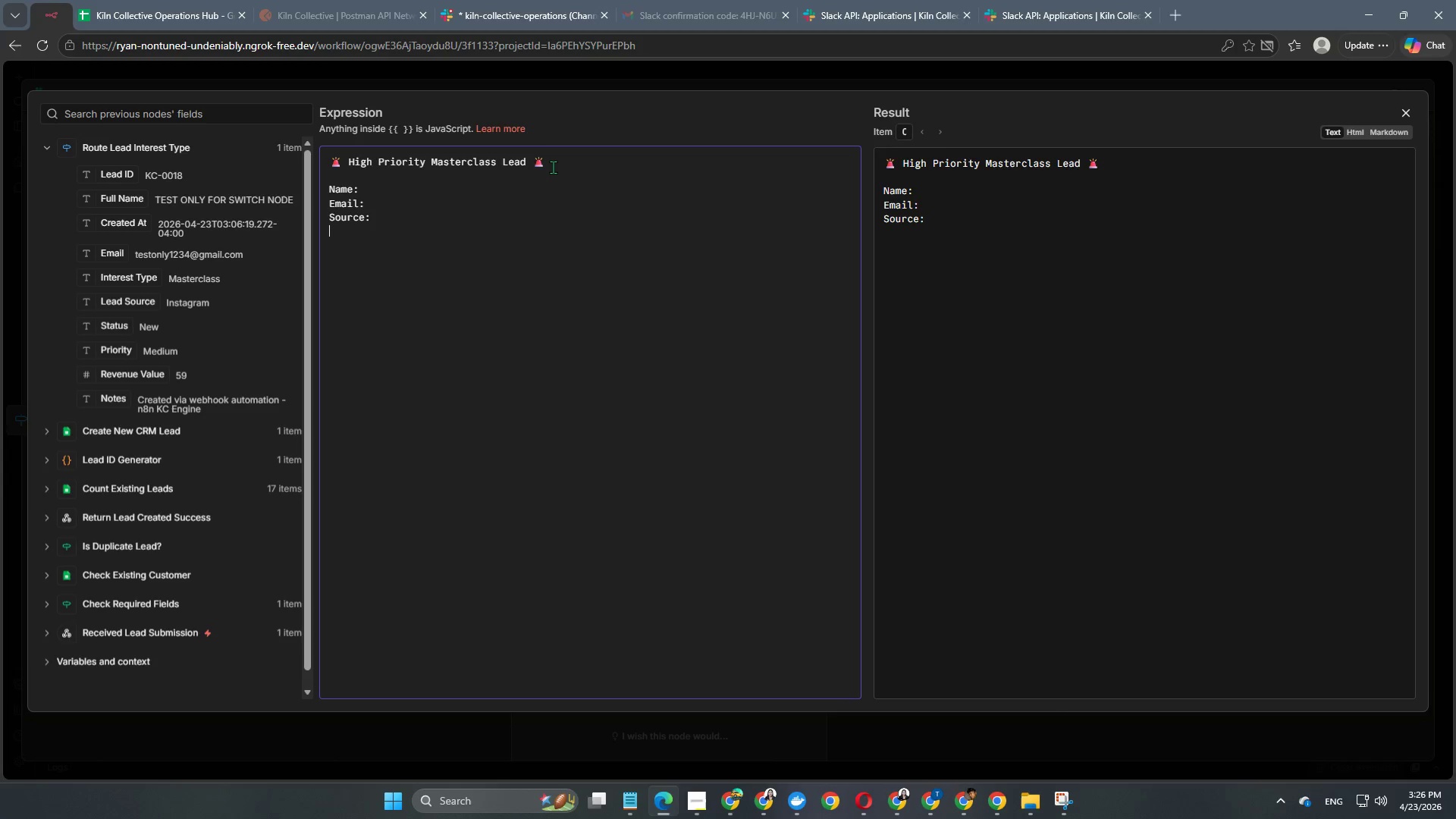 
hold_key(key=ShiftLeft, duration=0.62)
 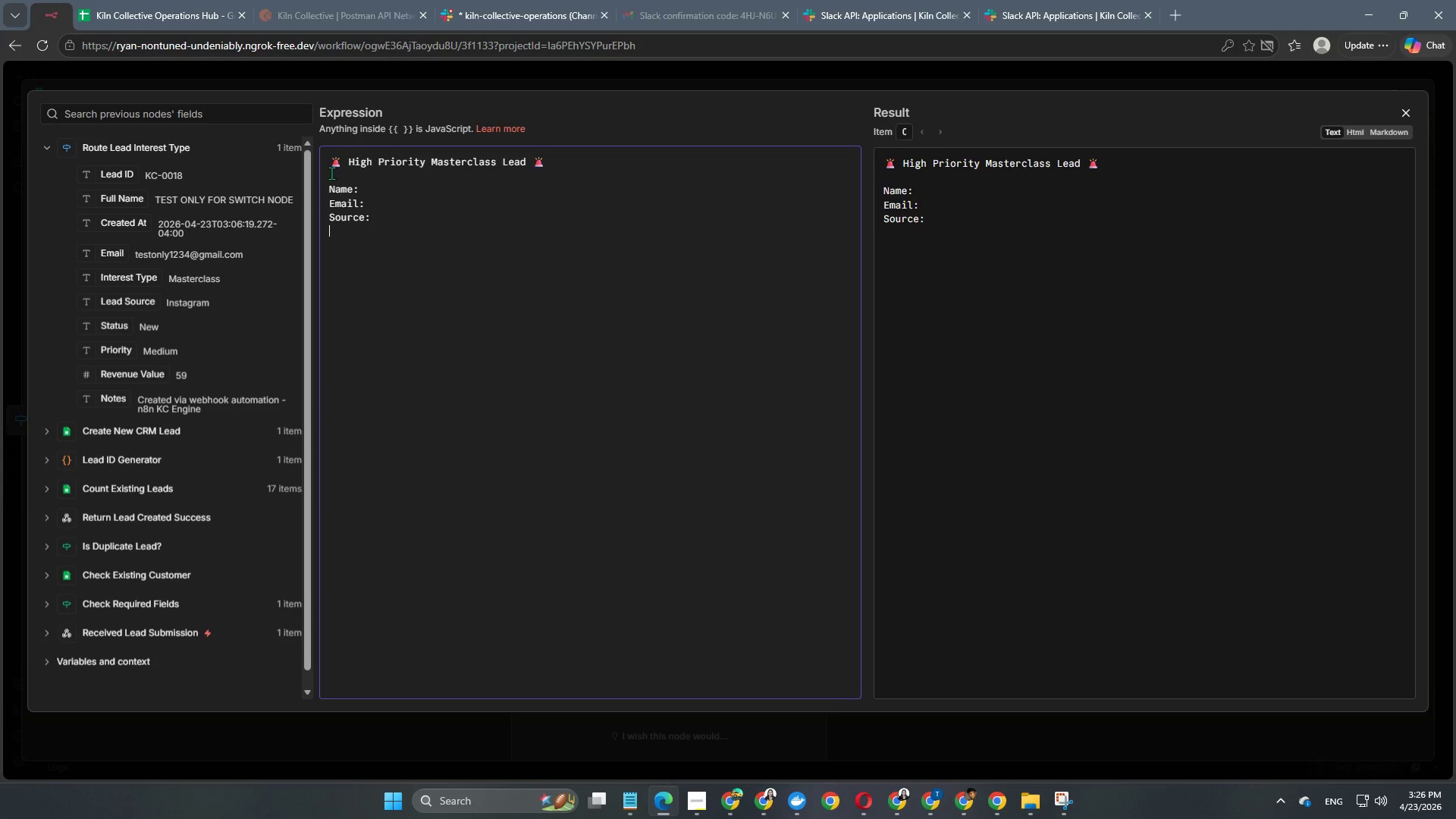 
left_click([330, 177])
 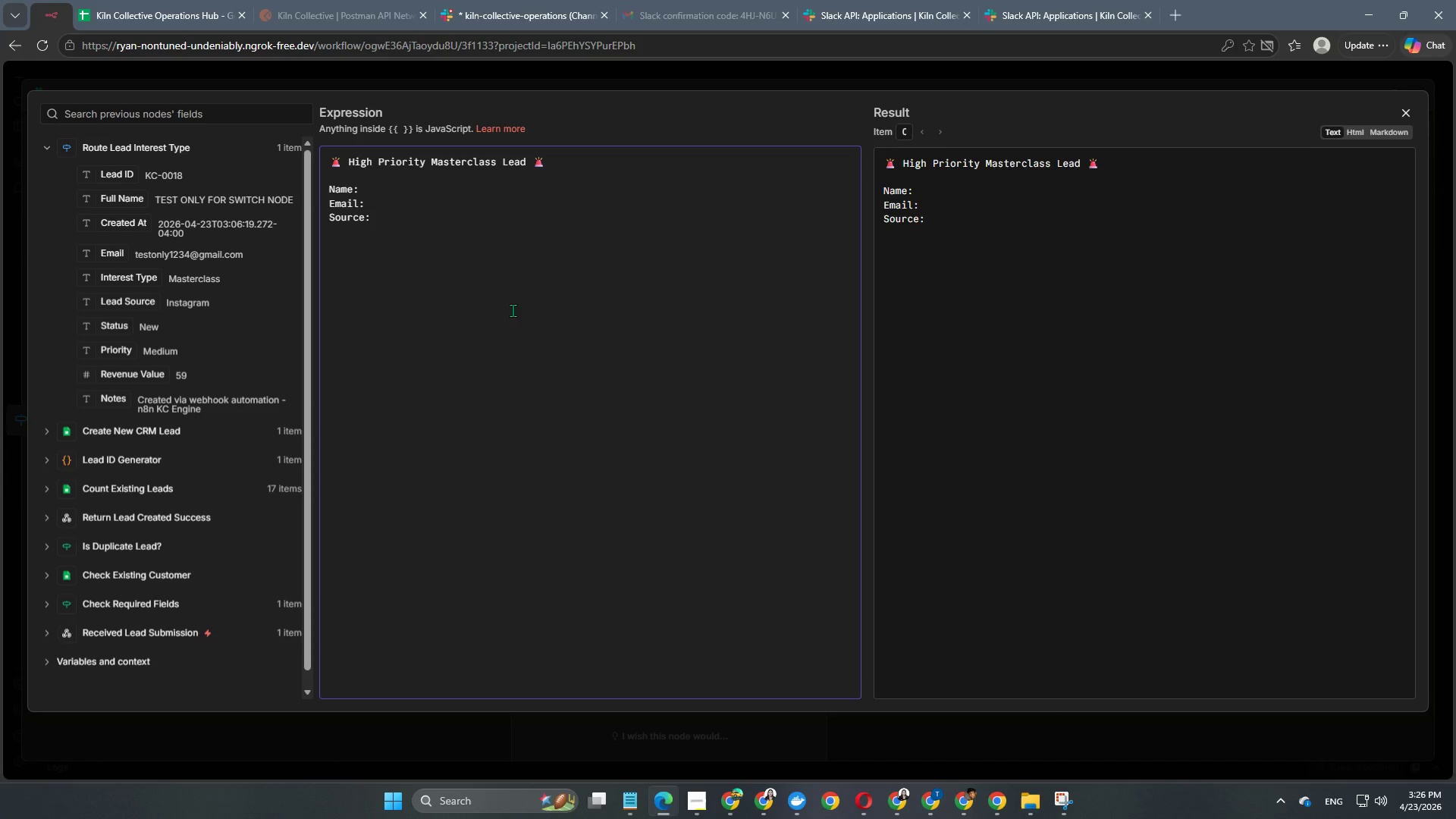 
key(Enter)
 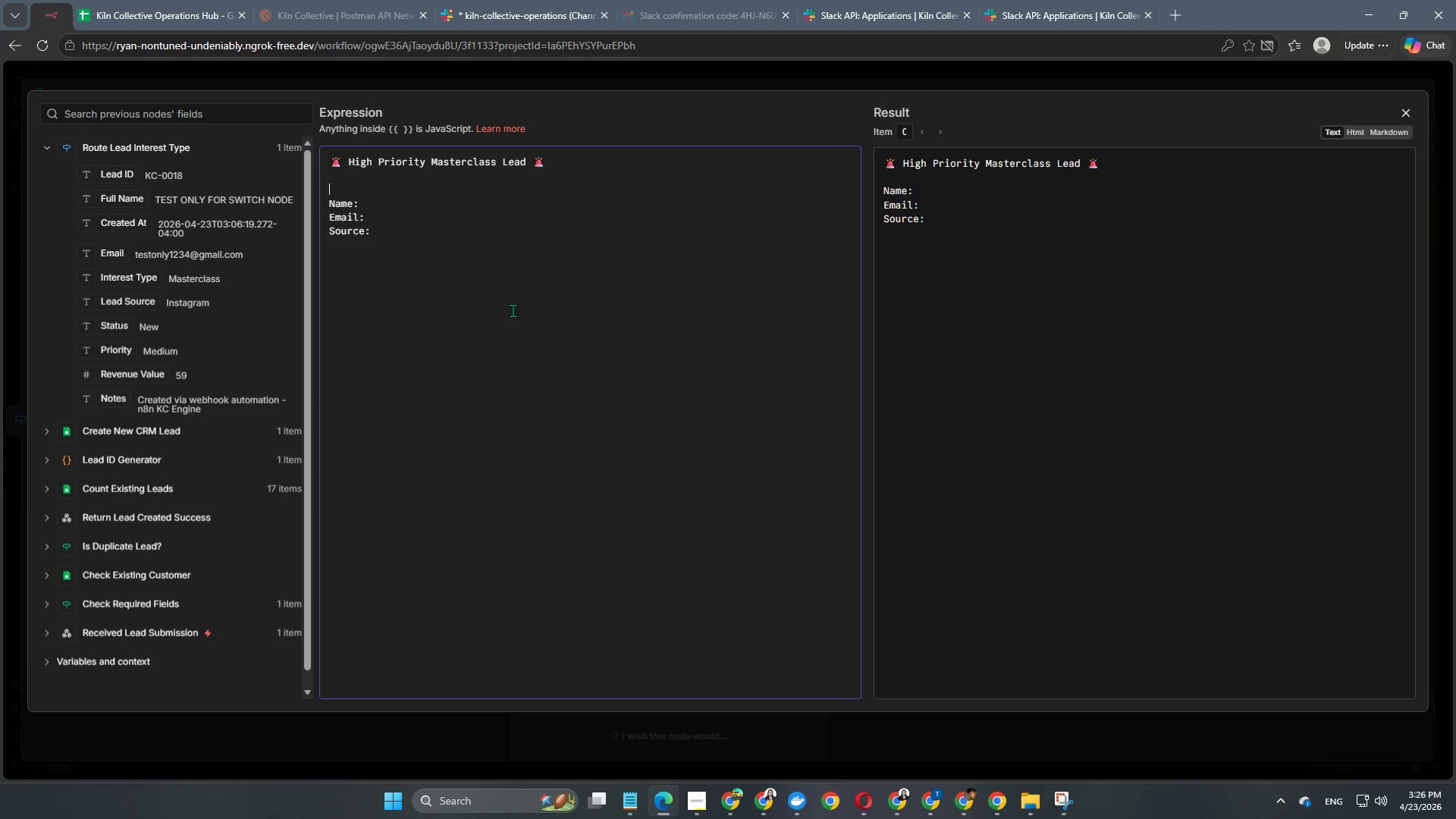 
type(Lead ID: )
 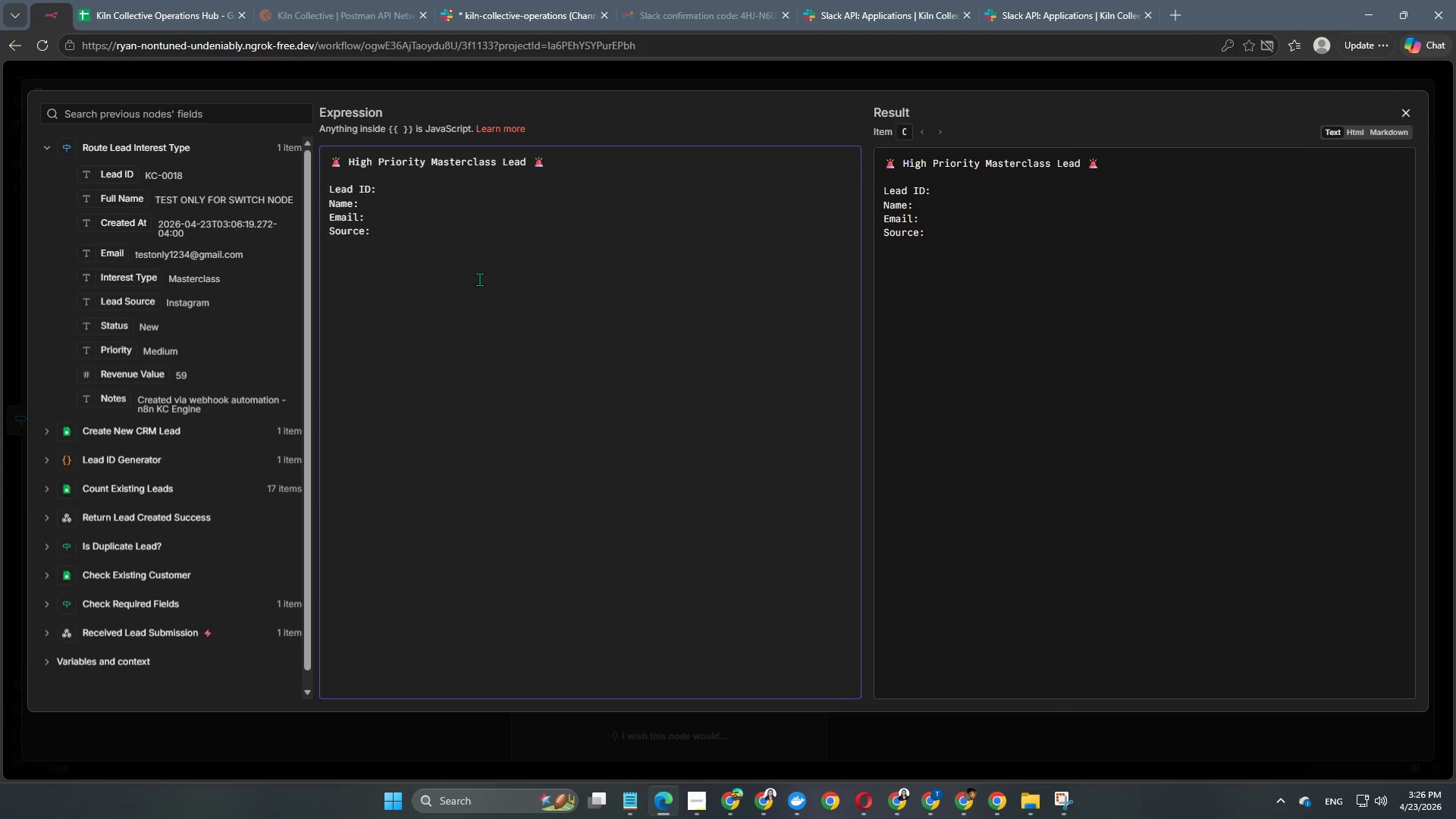 
left_click([438, 209])
 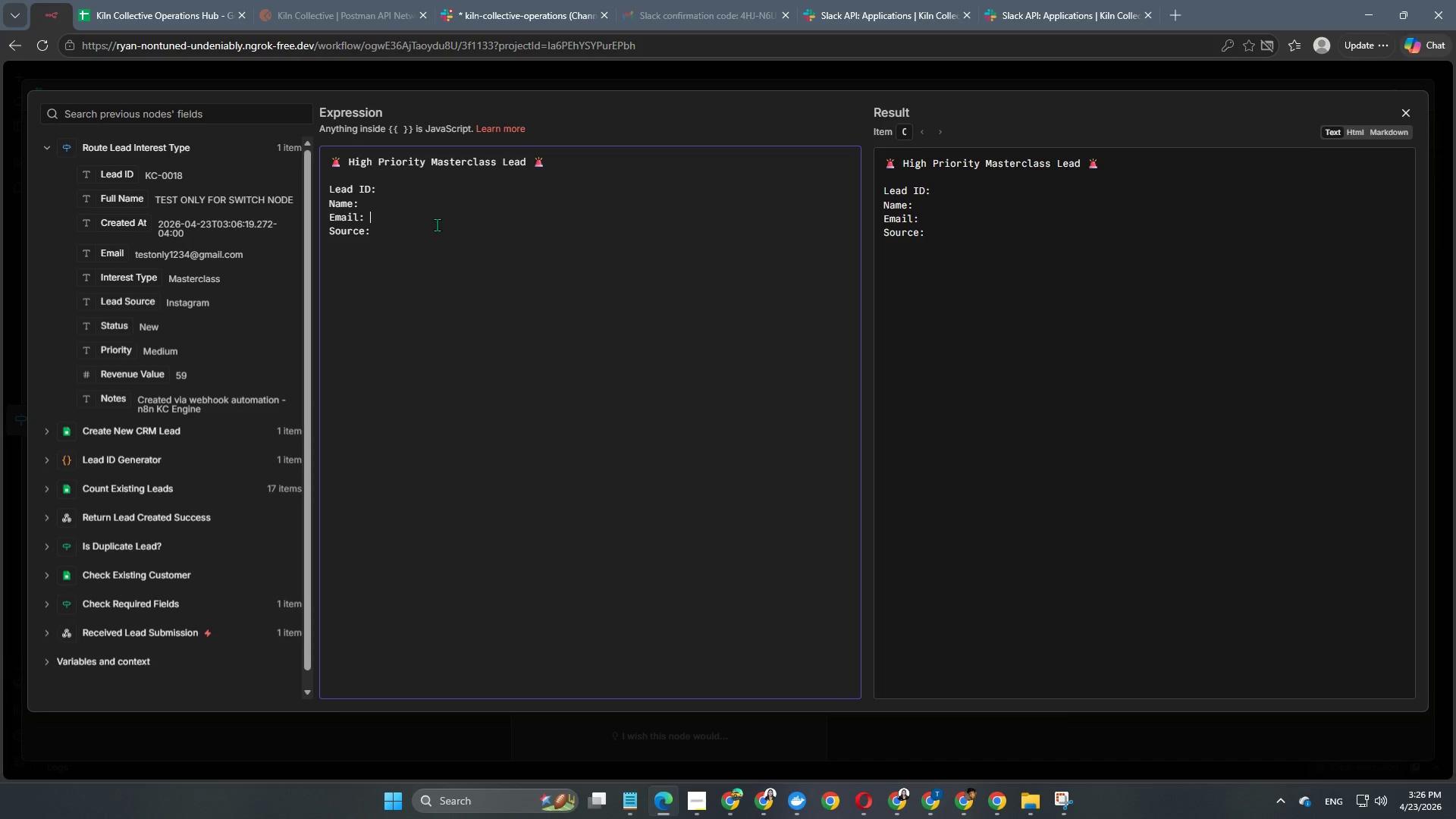 
double_click([437, 237])
 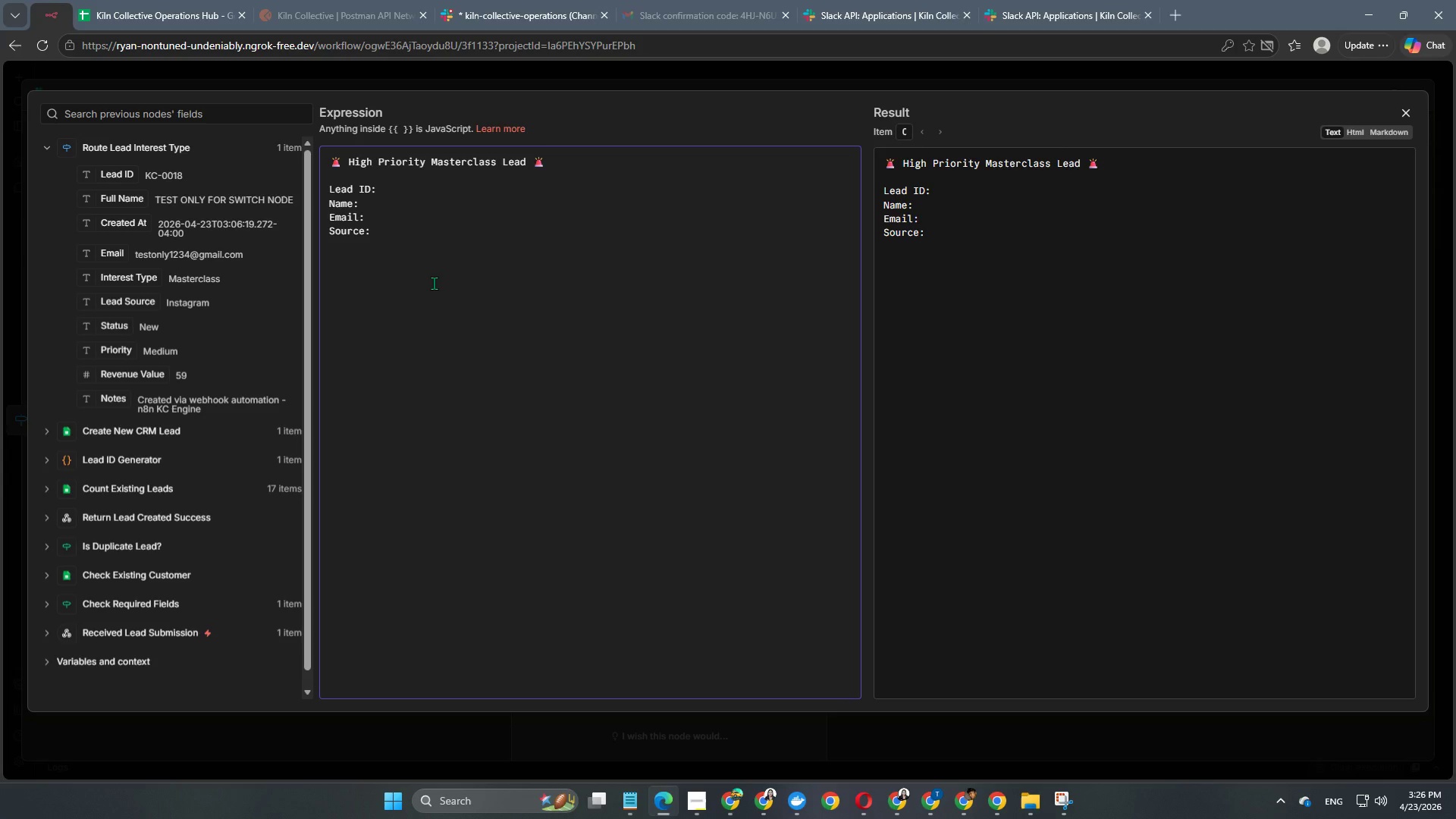 
key(Enter)
 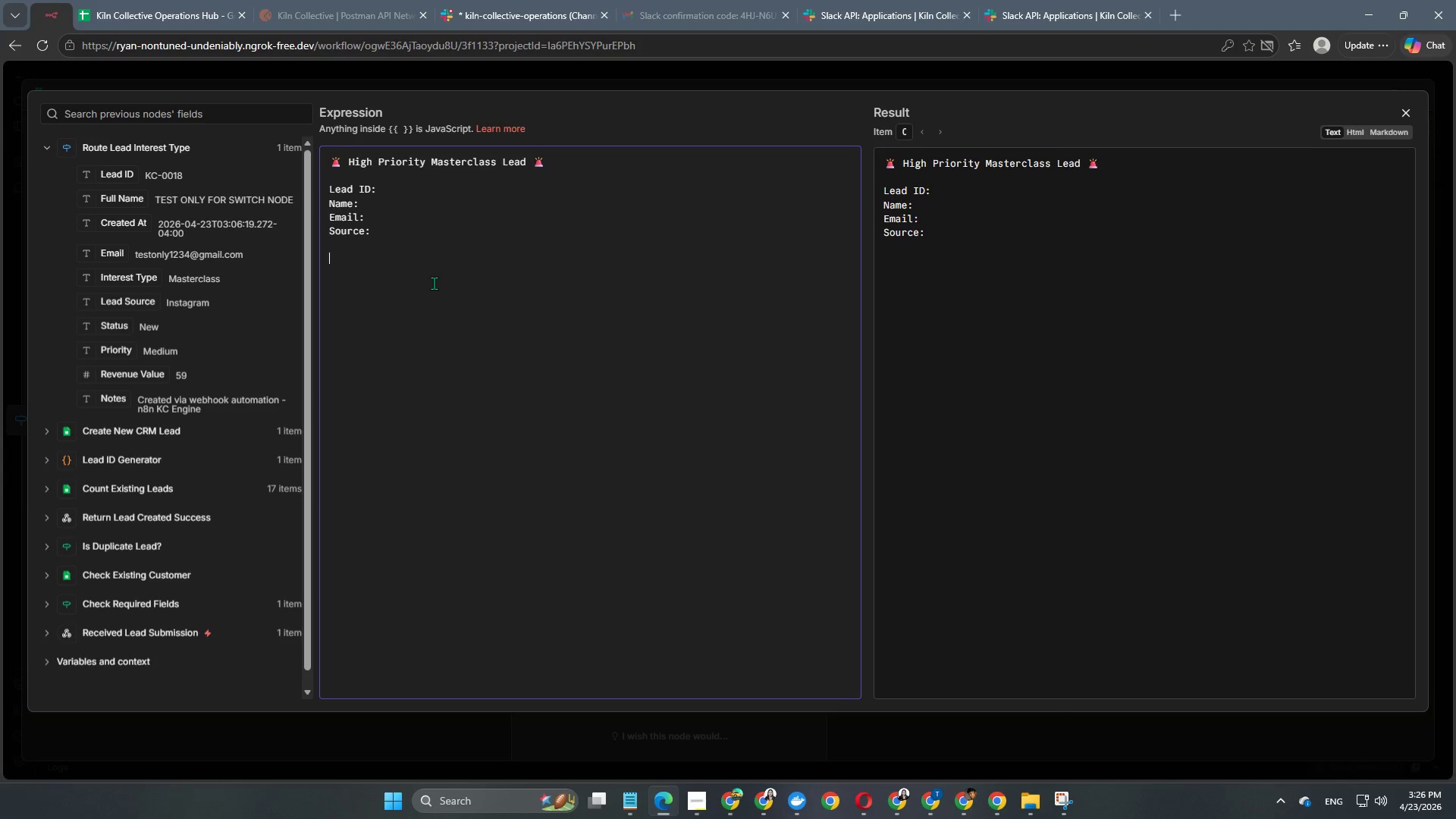 
key(Enter)
 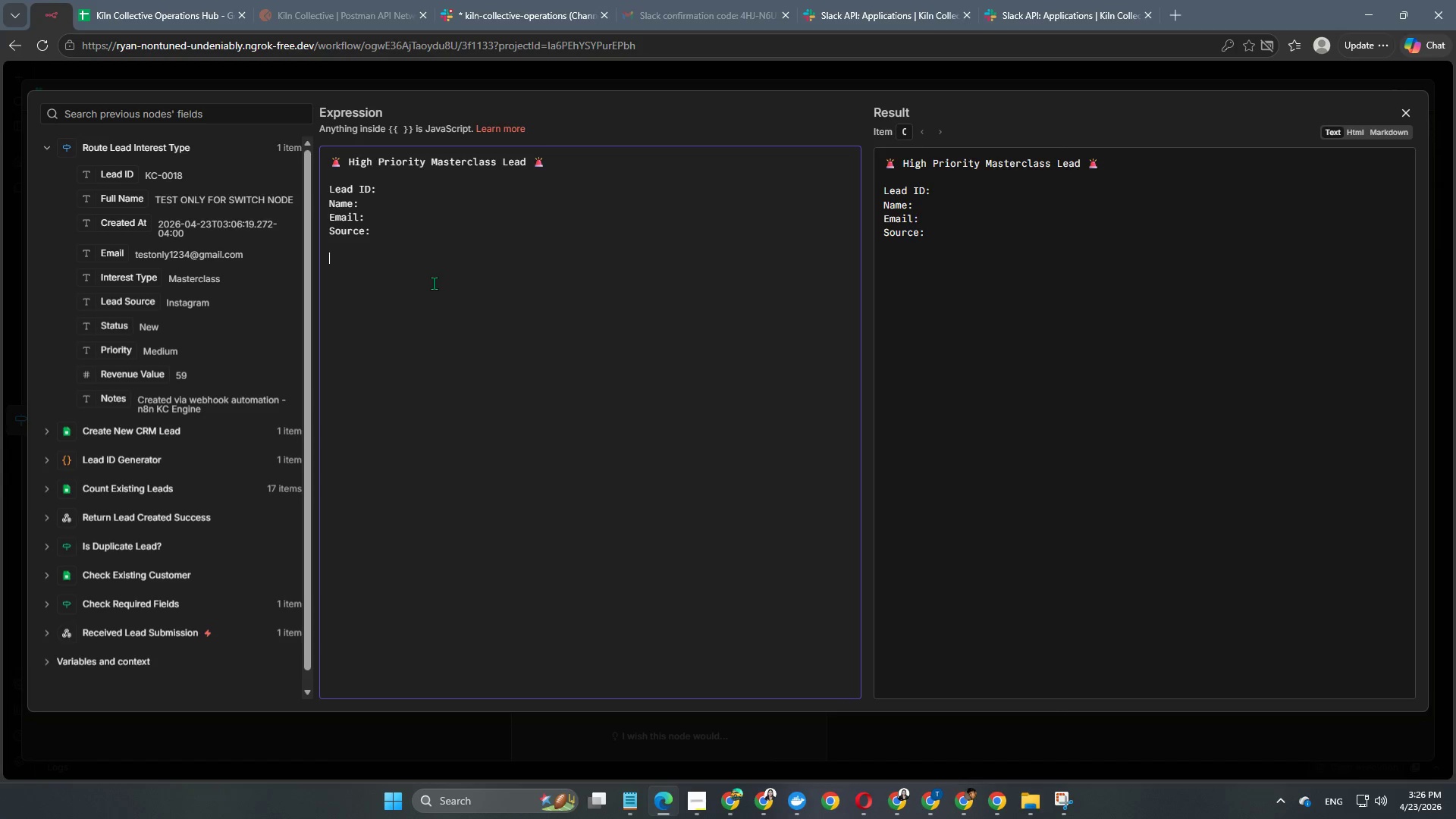 
type(Immeidte follow-up recommen)
 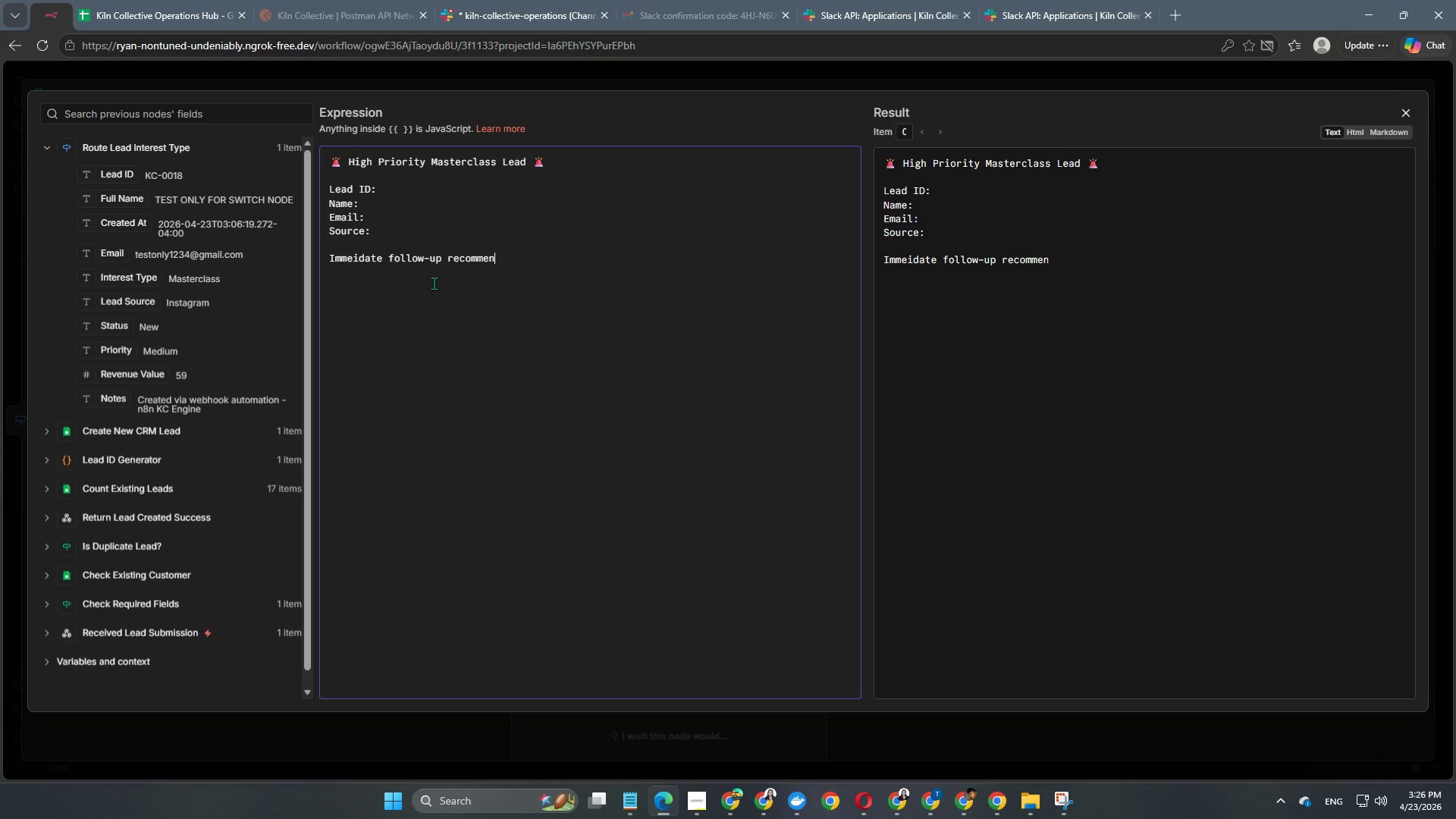 
hold_key(key=A, duration=0.34)
 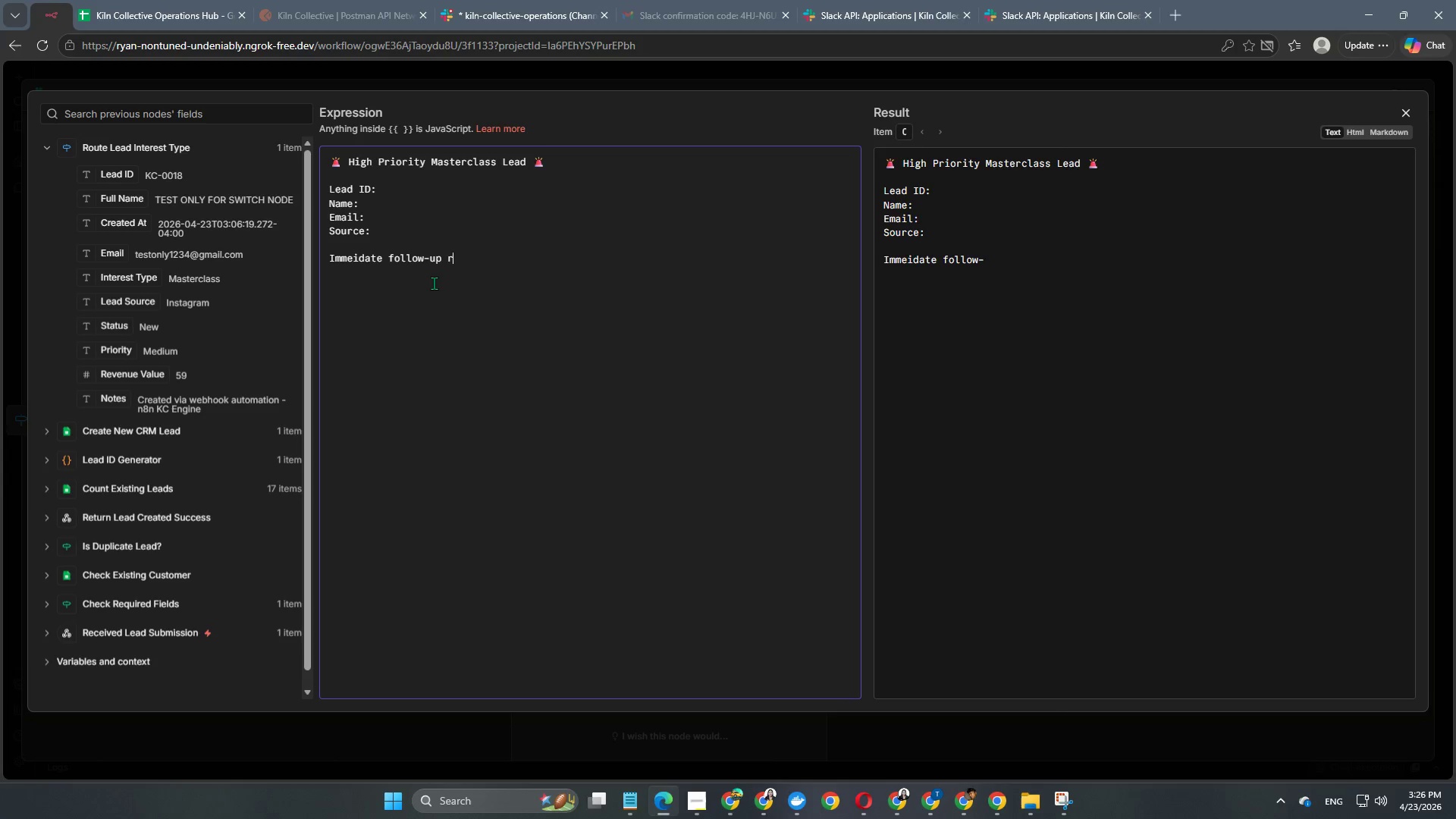 
type(ded.)
 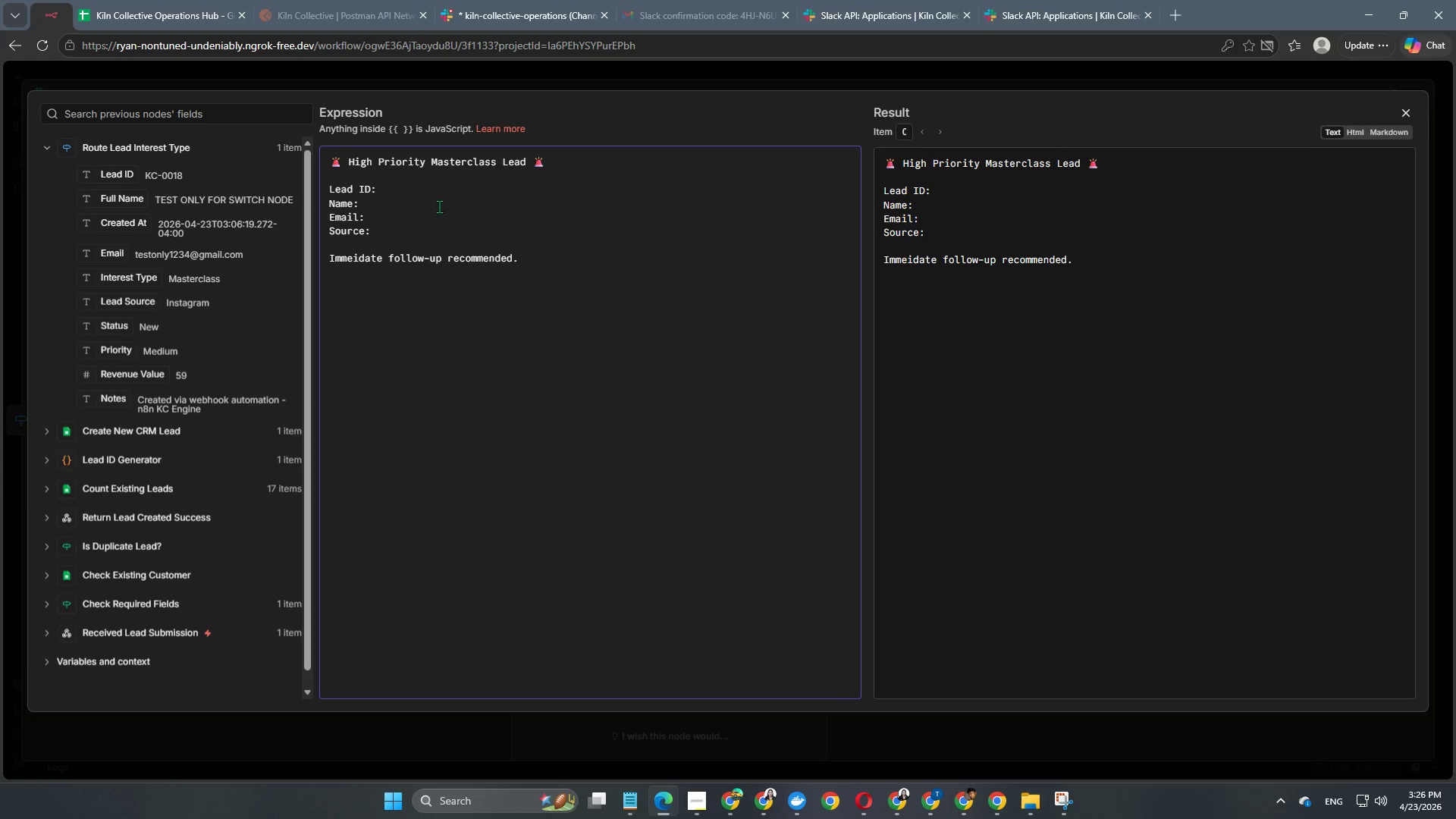 
left_click([426, 196])
 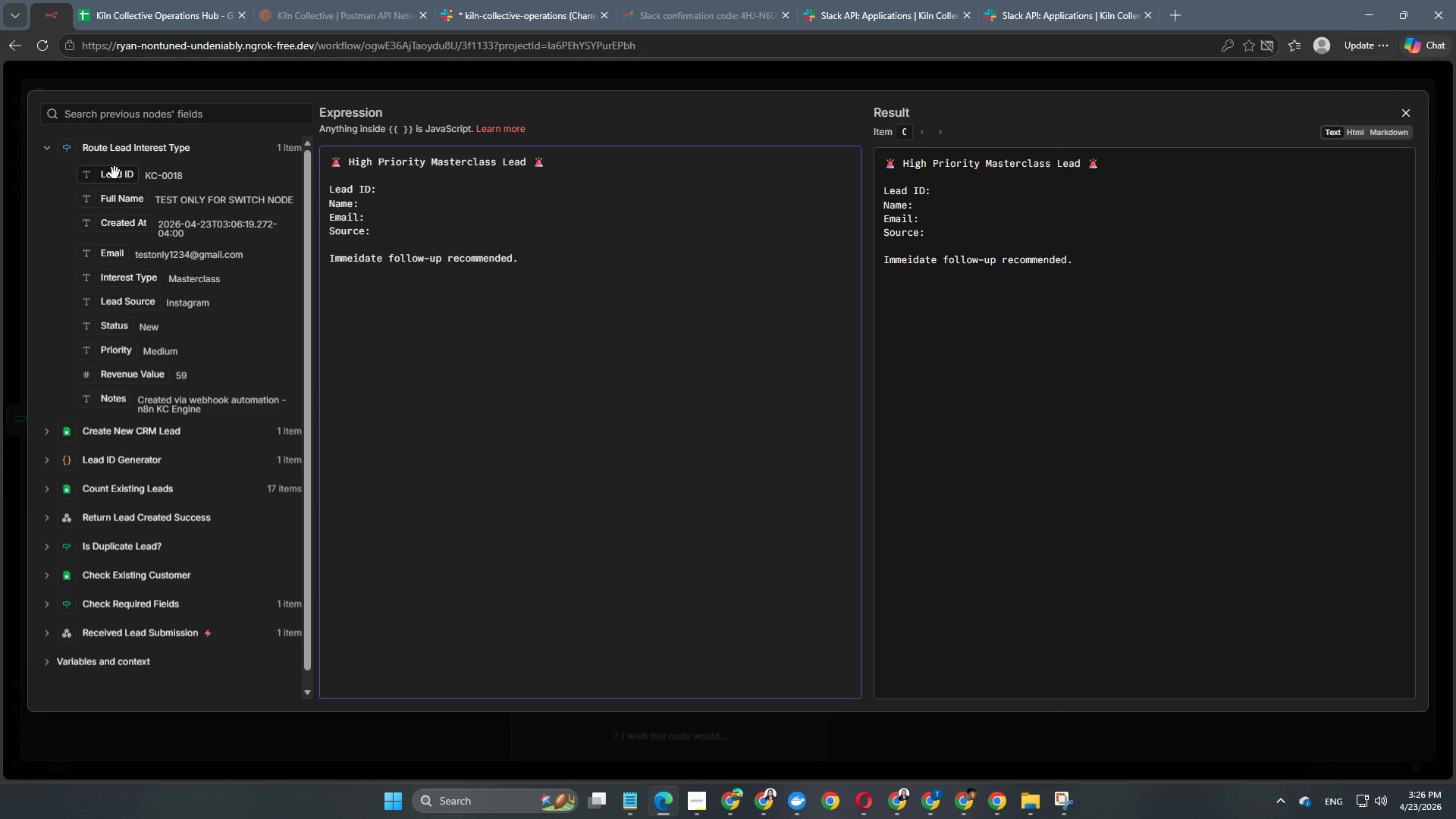 
left_click_drag(start_coordinate=[115, 174], to_coordinate=[404, 187])
 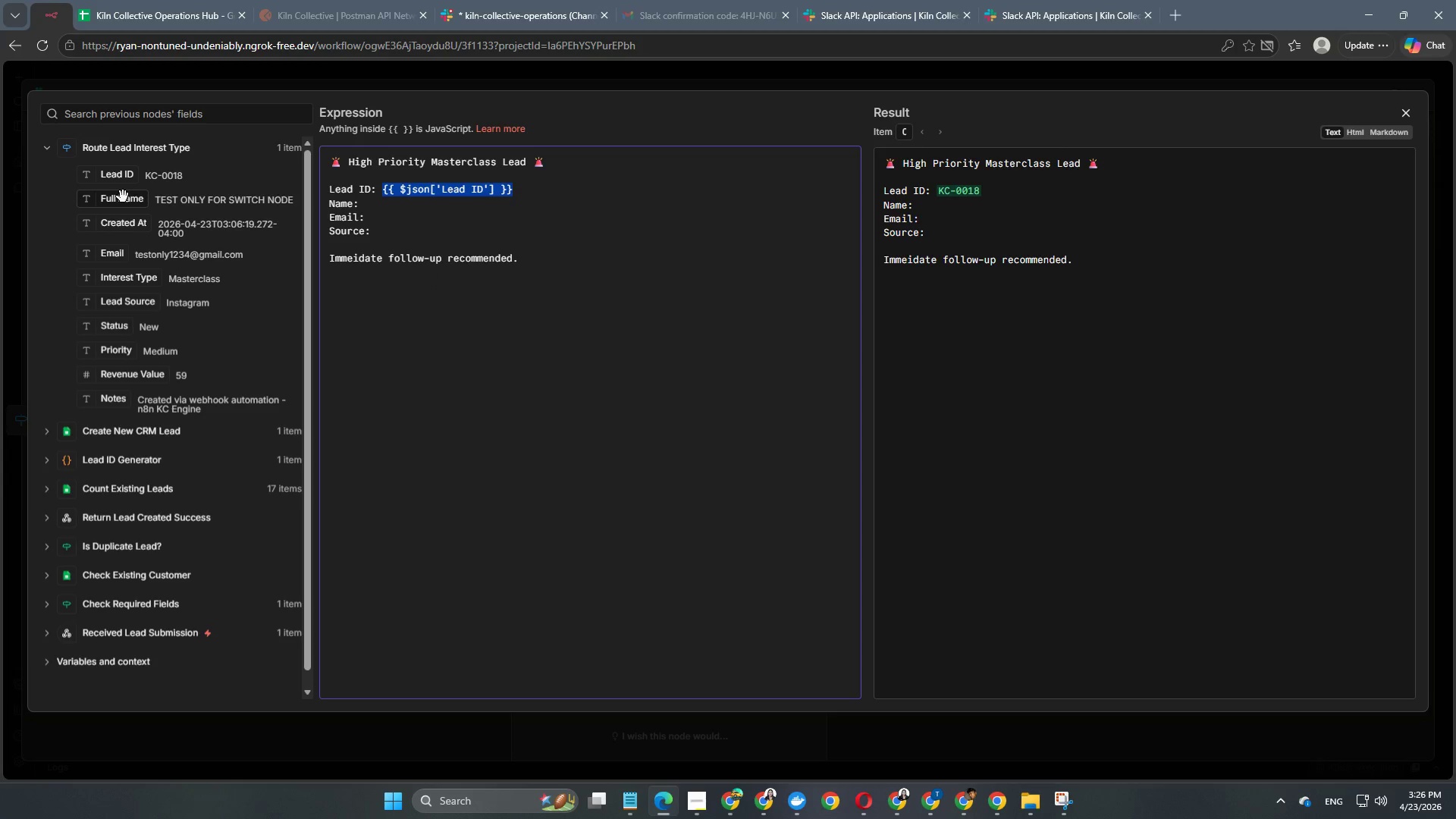 
left_click_drag(start_coordinate=[122, 197], to_coordinate=[389, 205])
 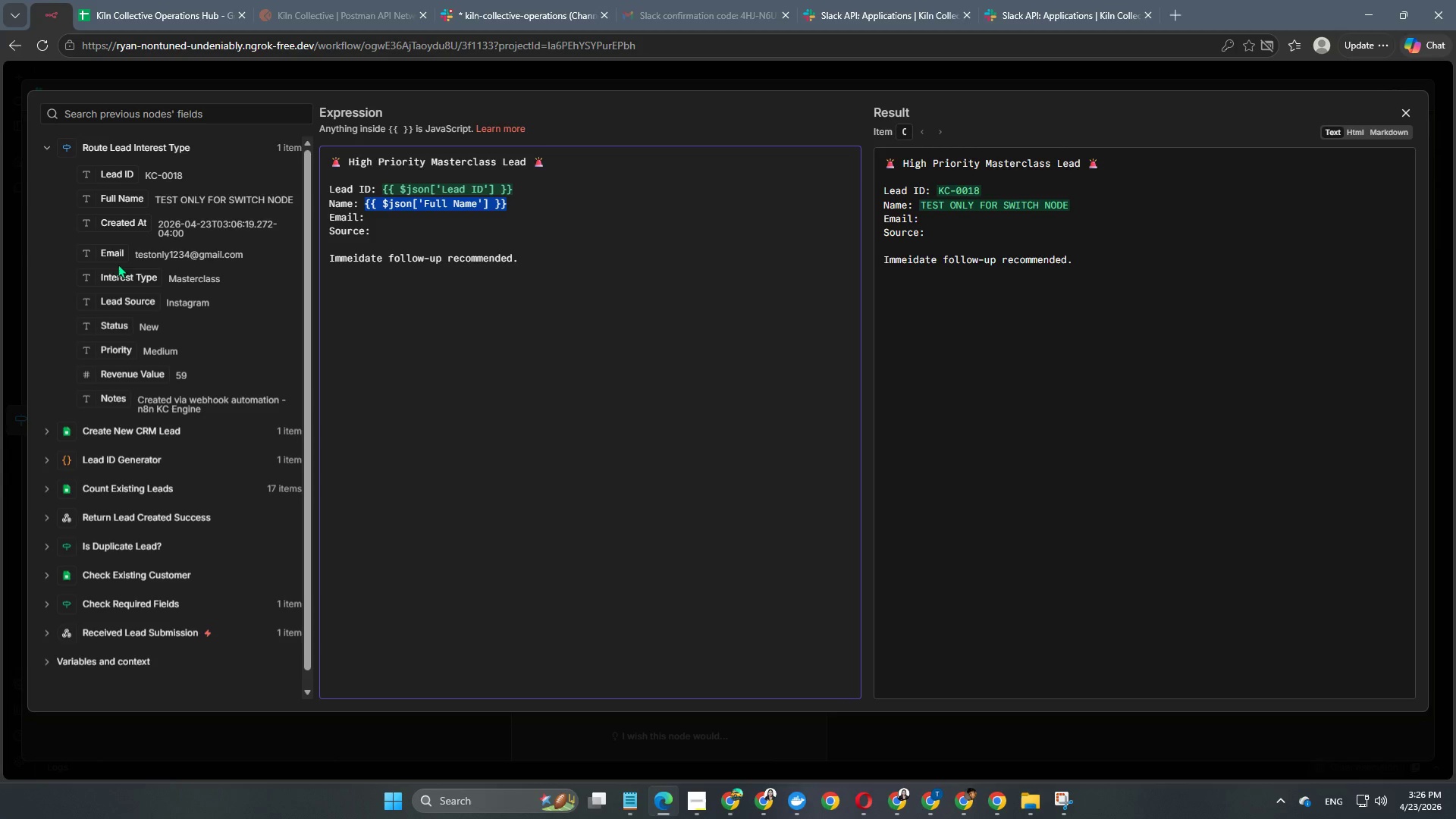 
left_click_drag(start_coordinate=[113, 256], to_coordinate=[370, 221])
 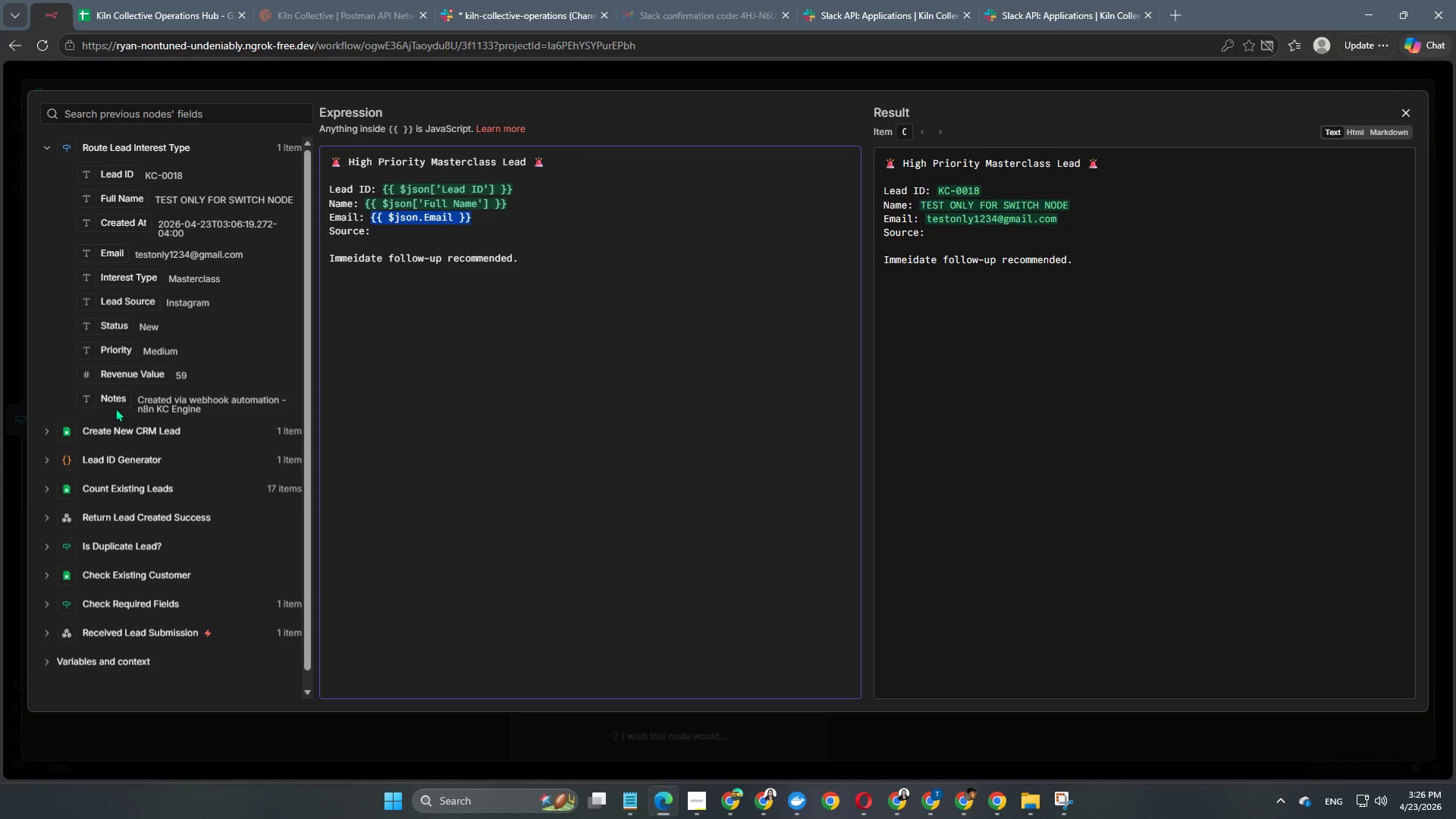 
wait(8.22)
 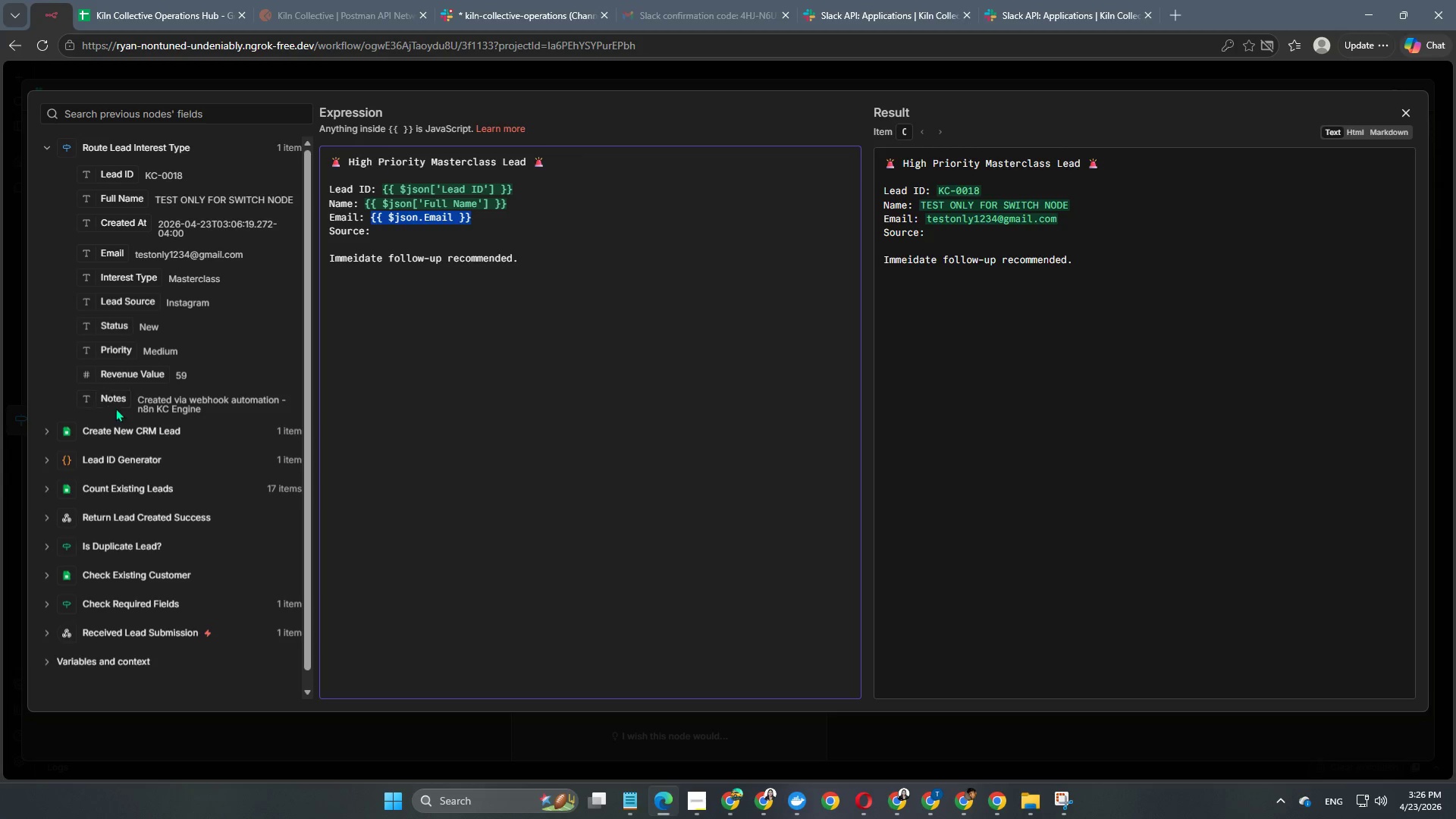 
left_click_drag(start_coordinate=[128, 306], to_coordinate=[420, 234])
 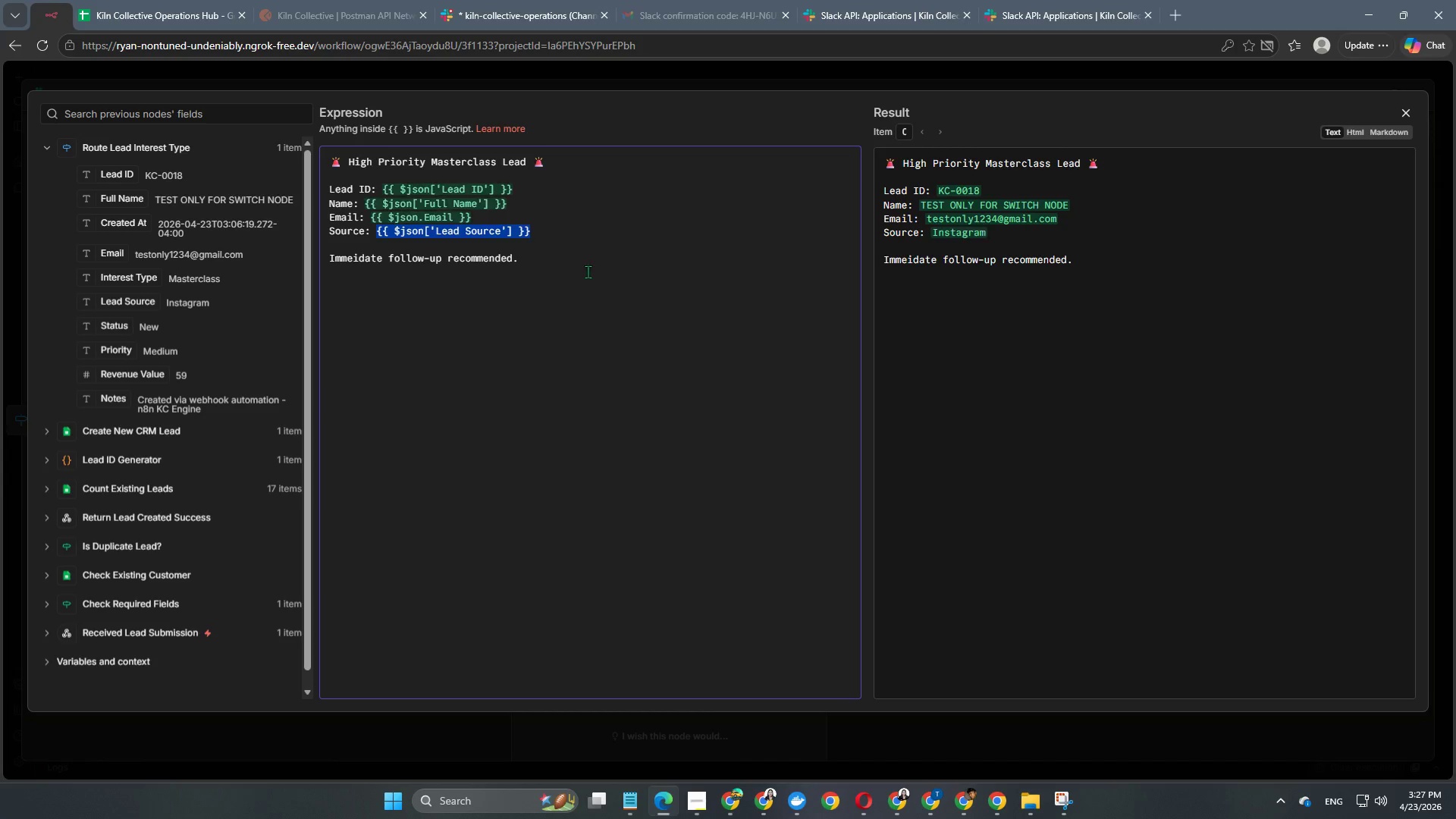 
left_click([591, 268])
 